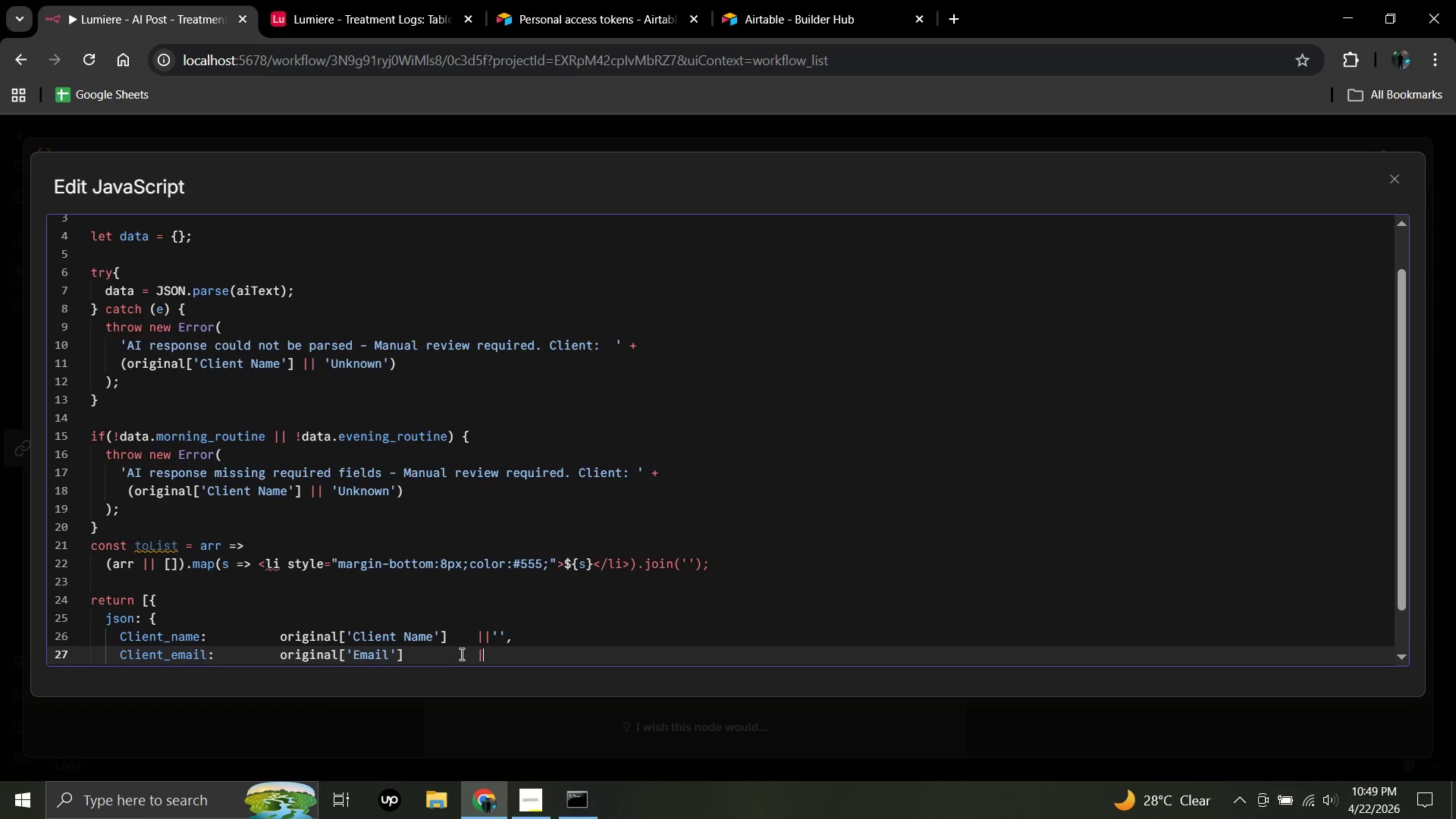 
hold_key(key=ShiftRight, duration=0.31)
 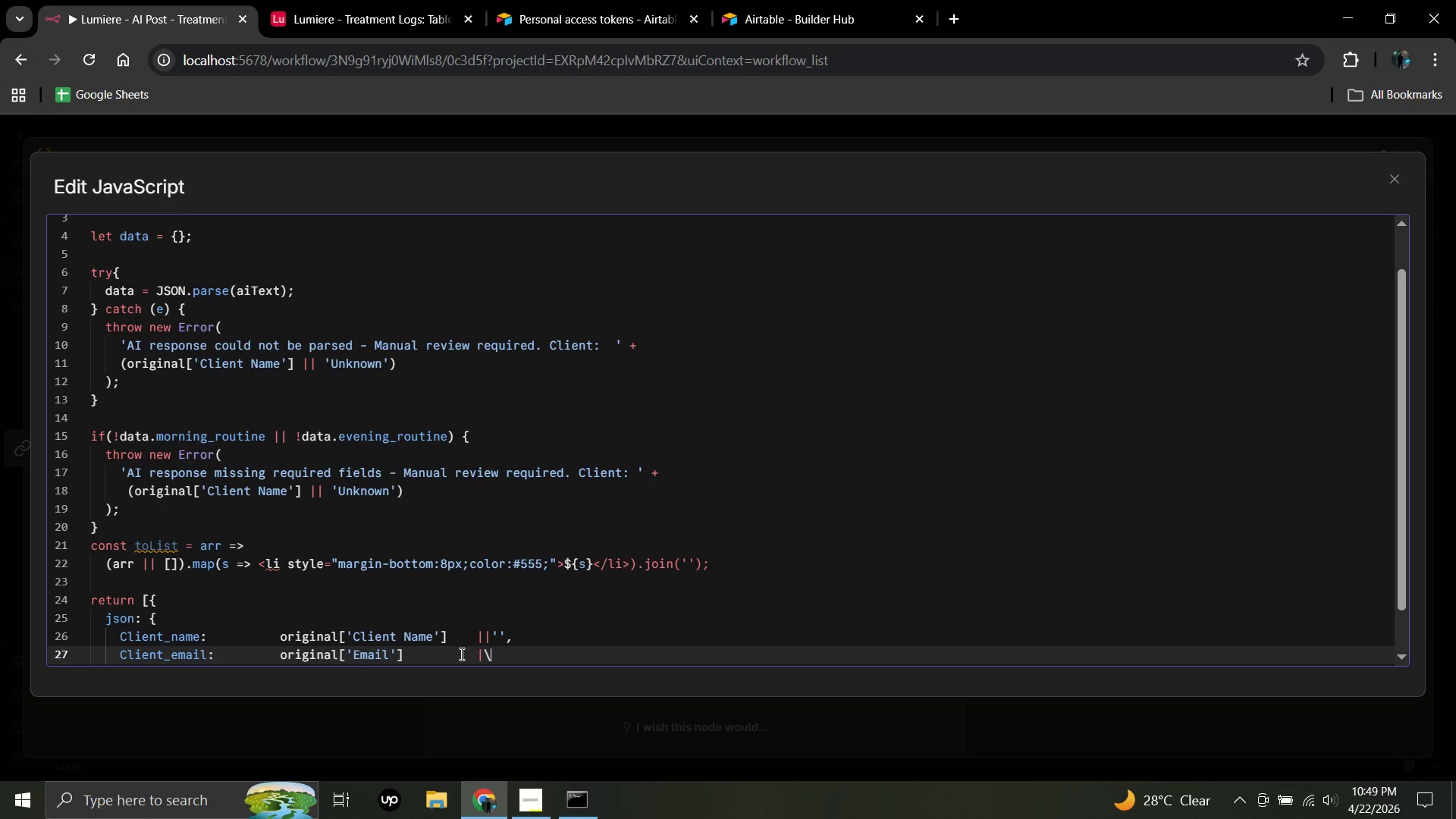 
key(Backslash)
 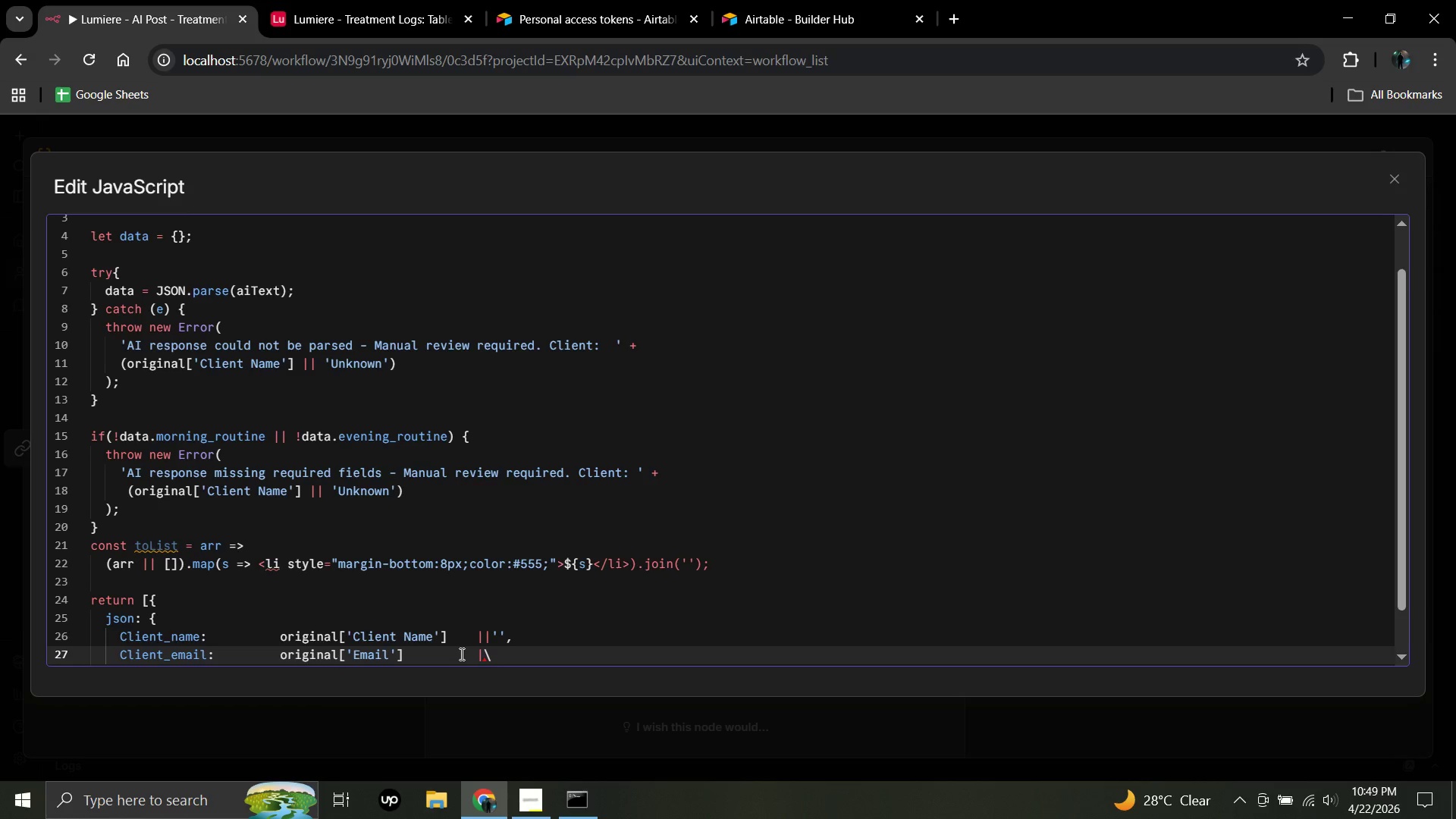 
key(Backspace)
 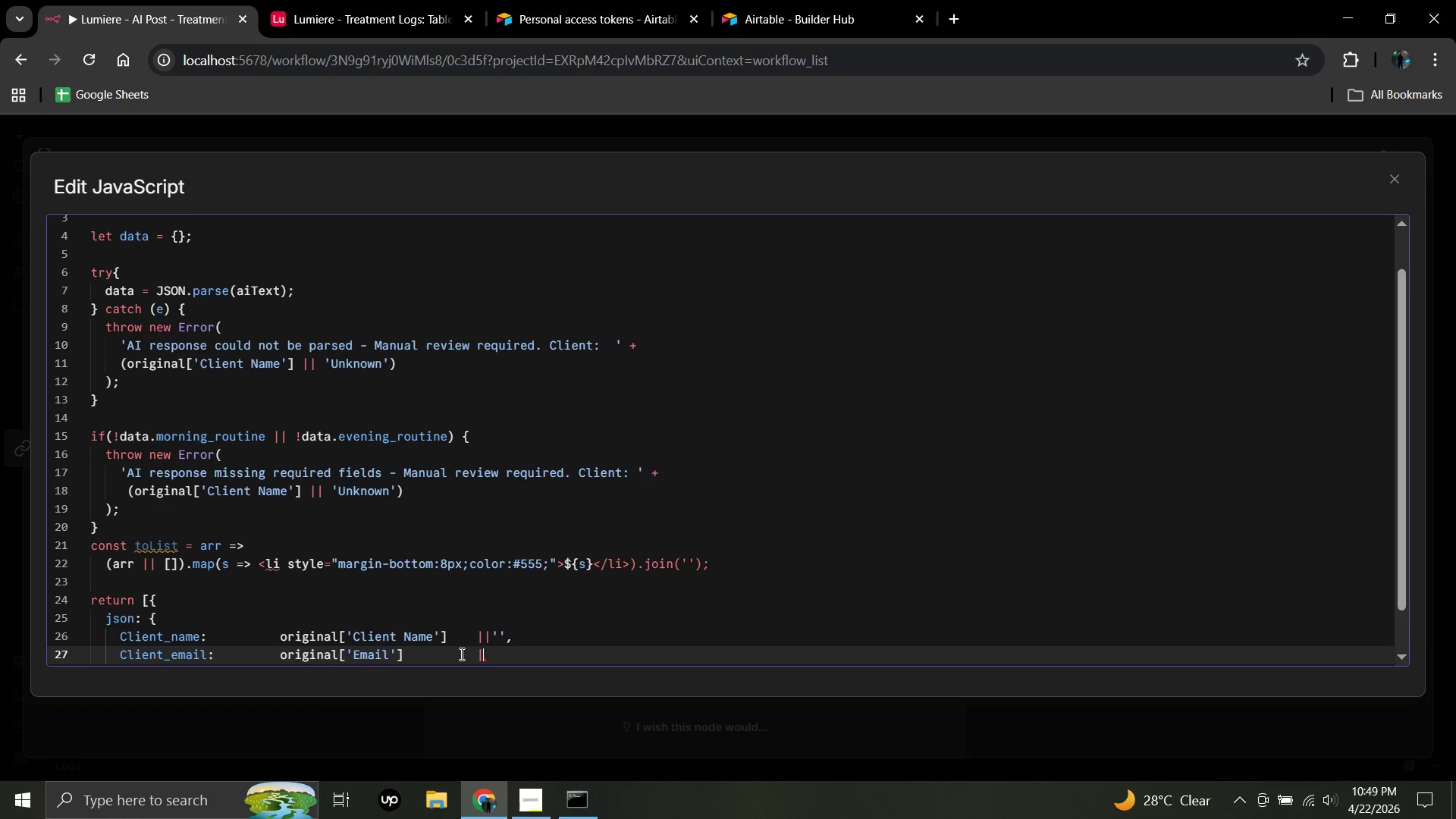 
key(Shift+Backslash)
 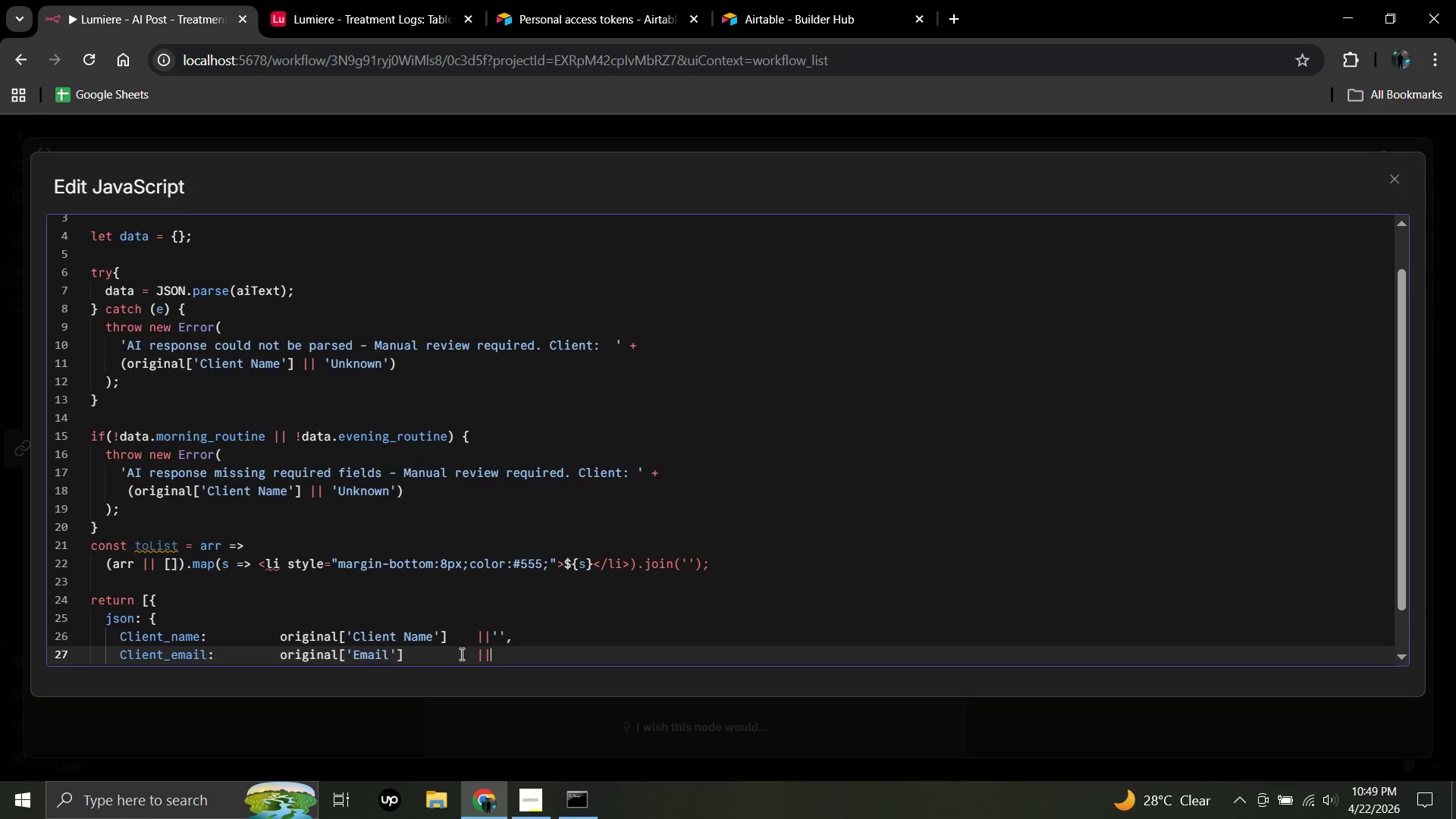 
key(Quote)
 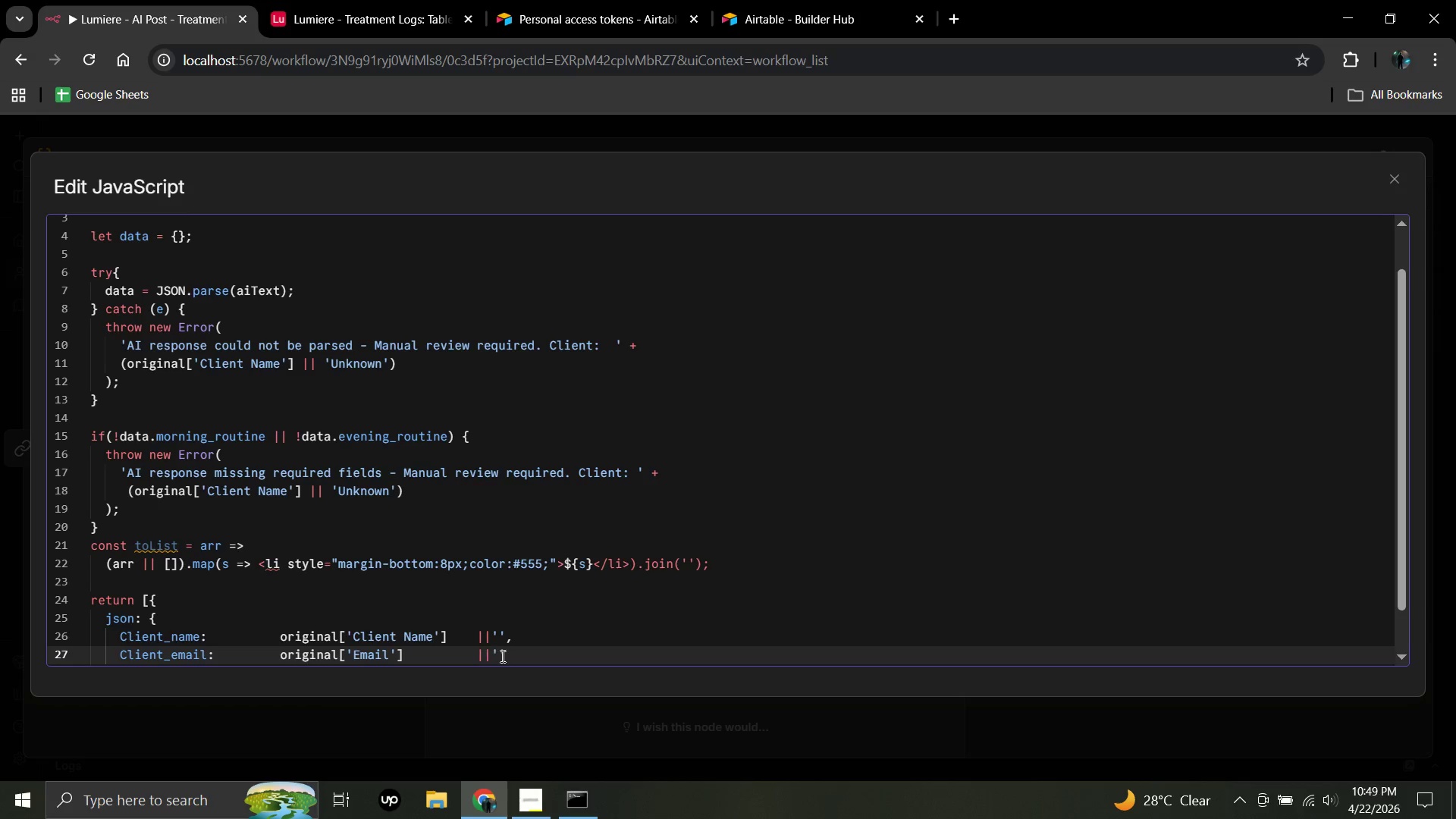 
left_click([508, 654])
 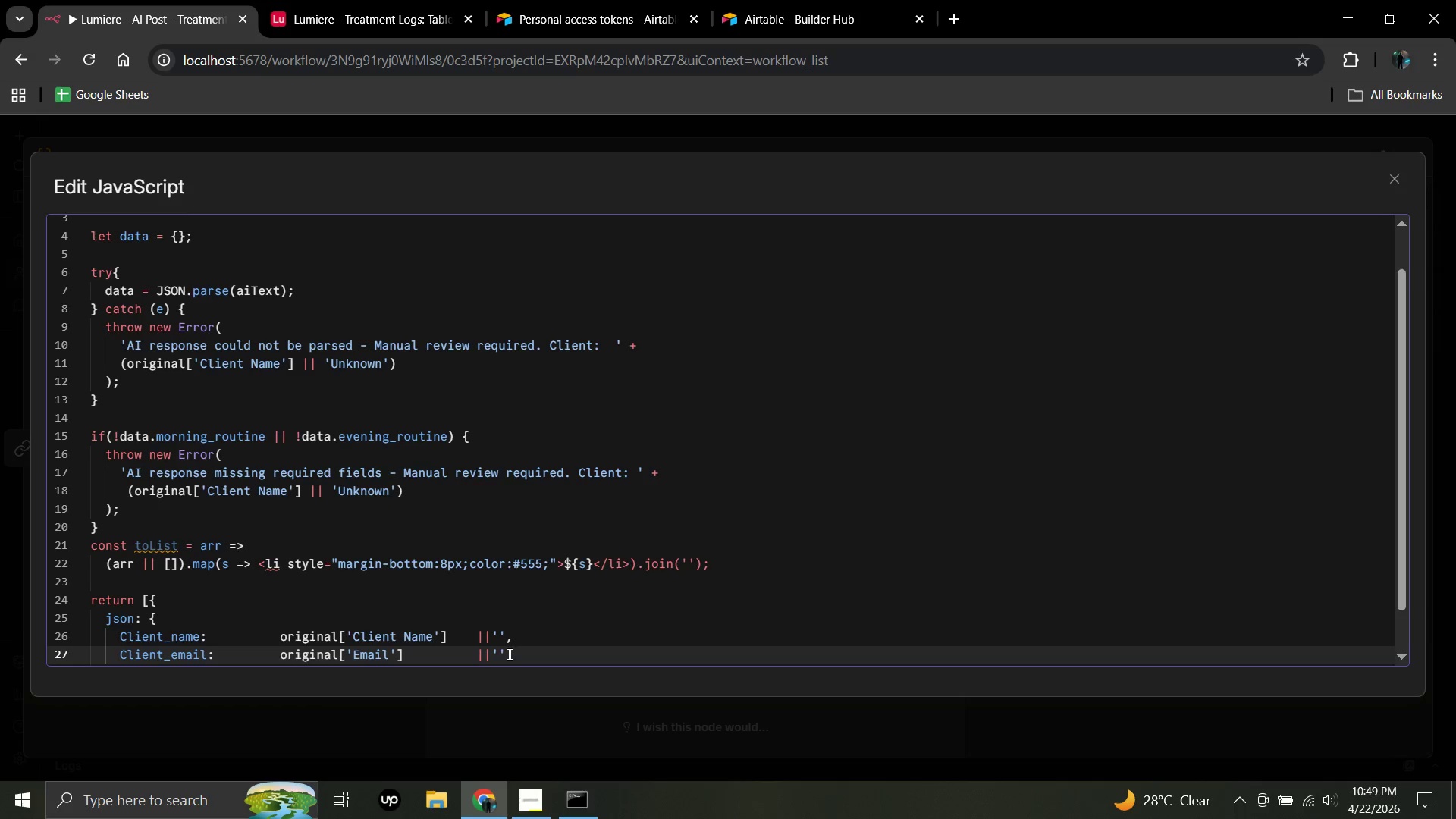 
key(Comma)
 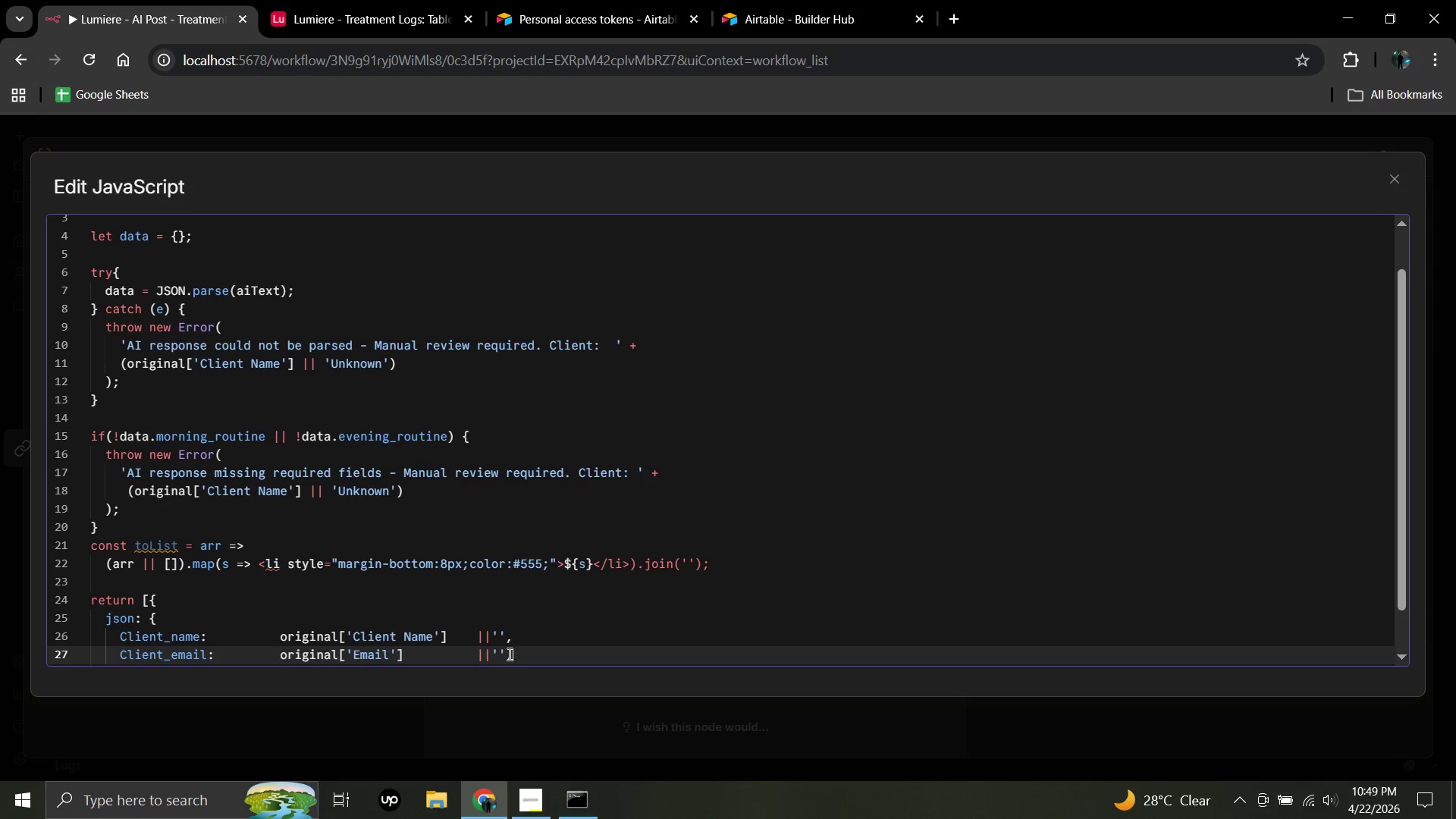 
key(Enter)
 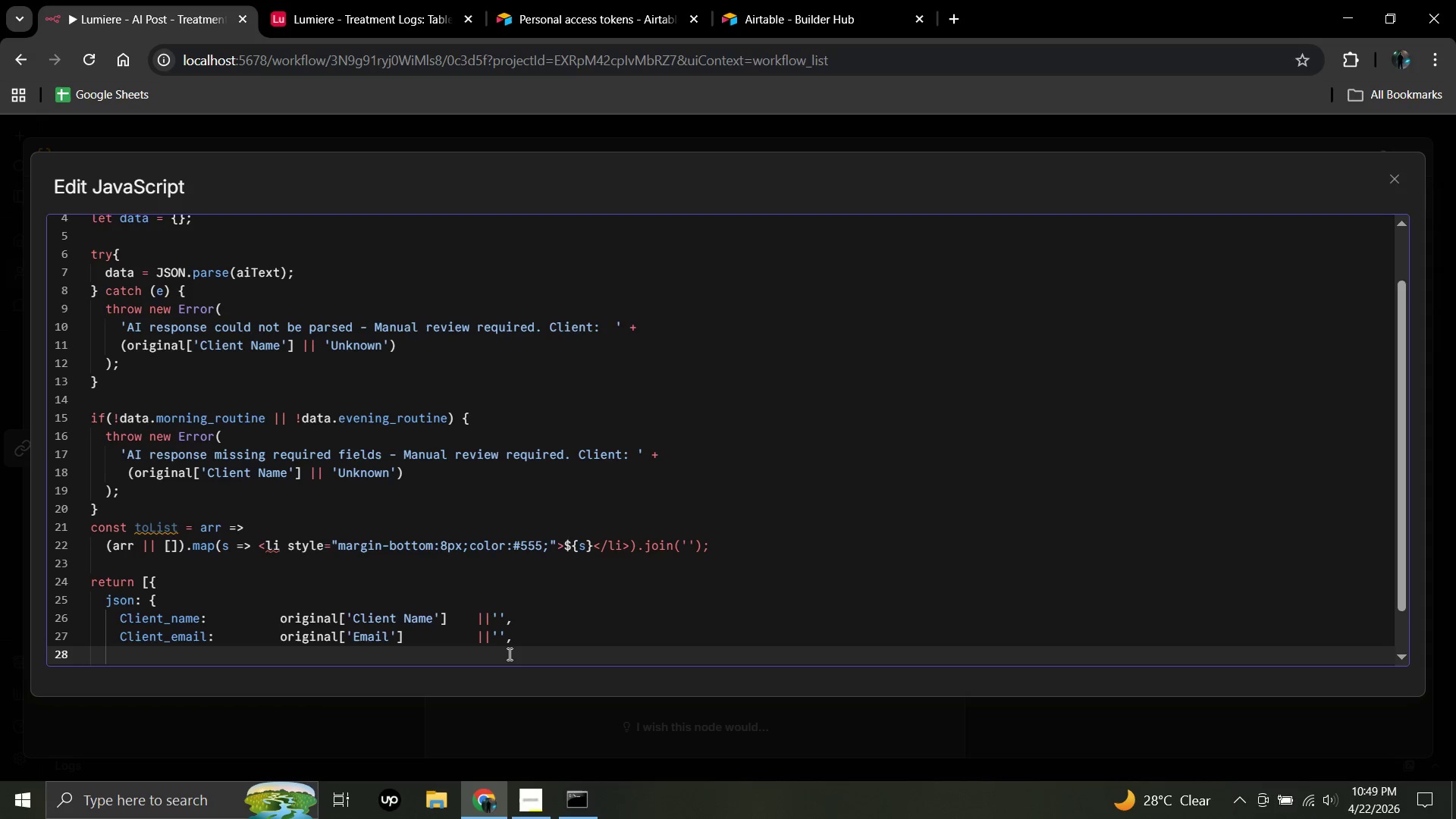 
type(membership:           orginal)
 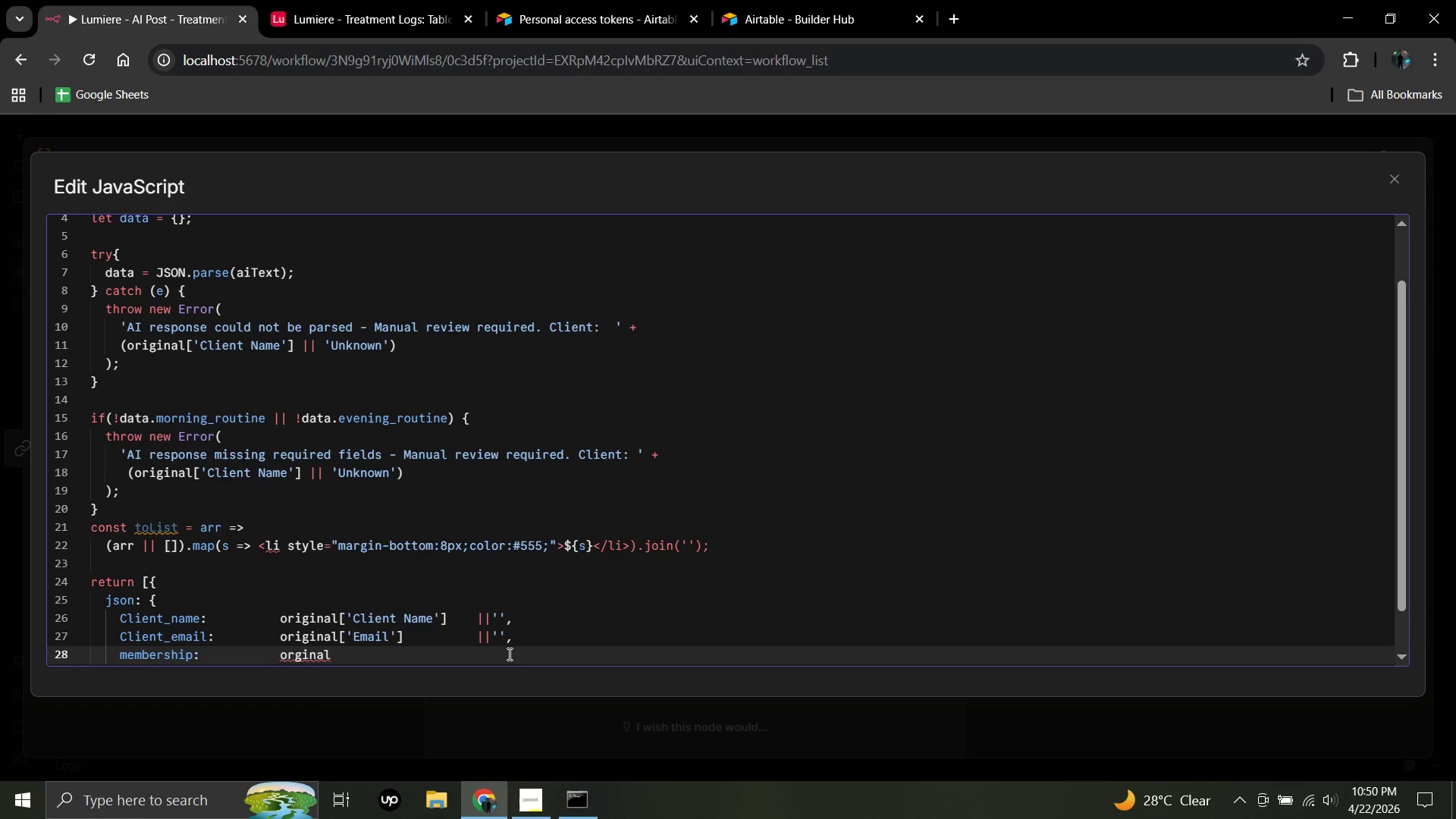 
wait(6.34)
 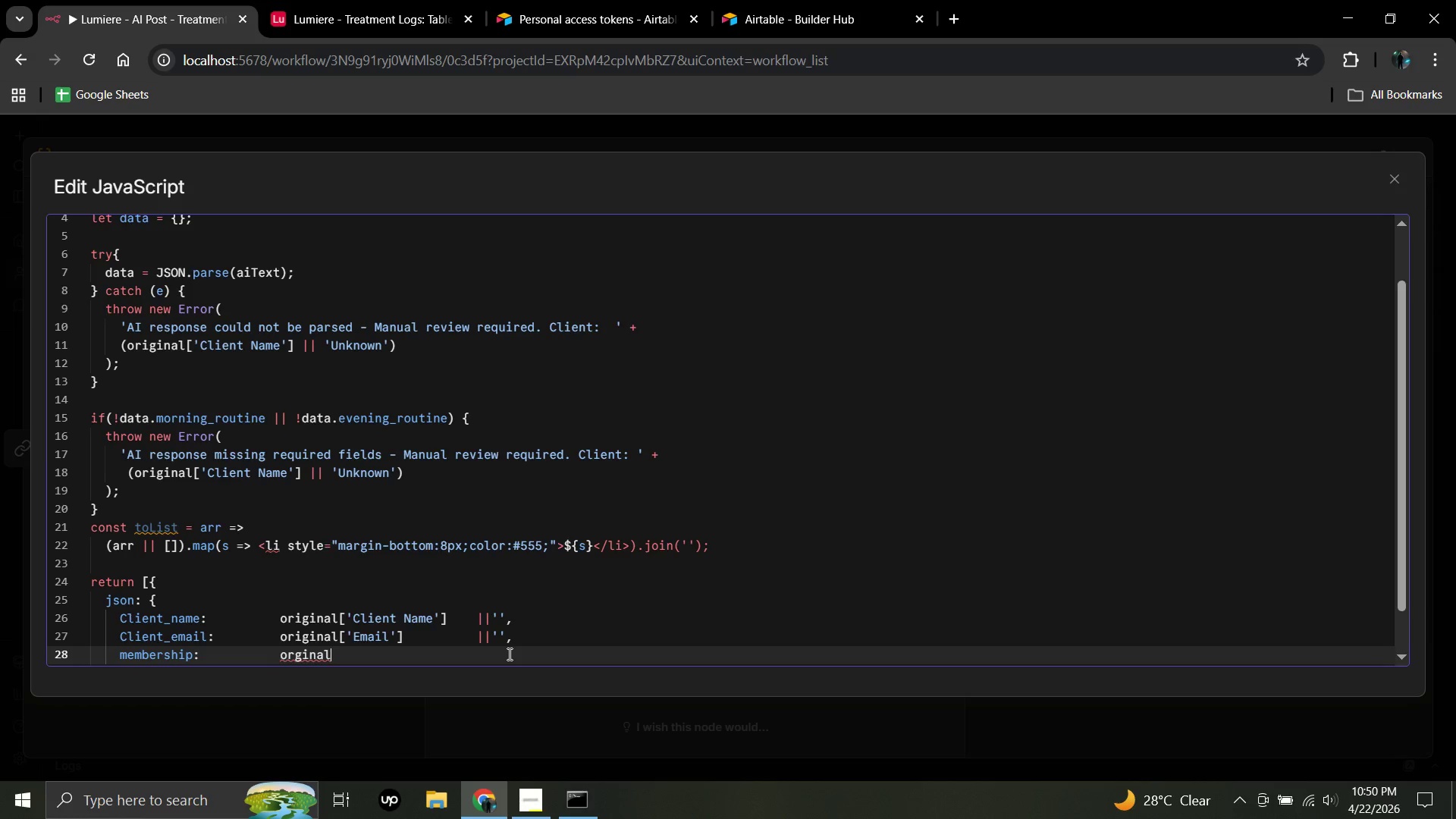 
key(BracketLeft)
 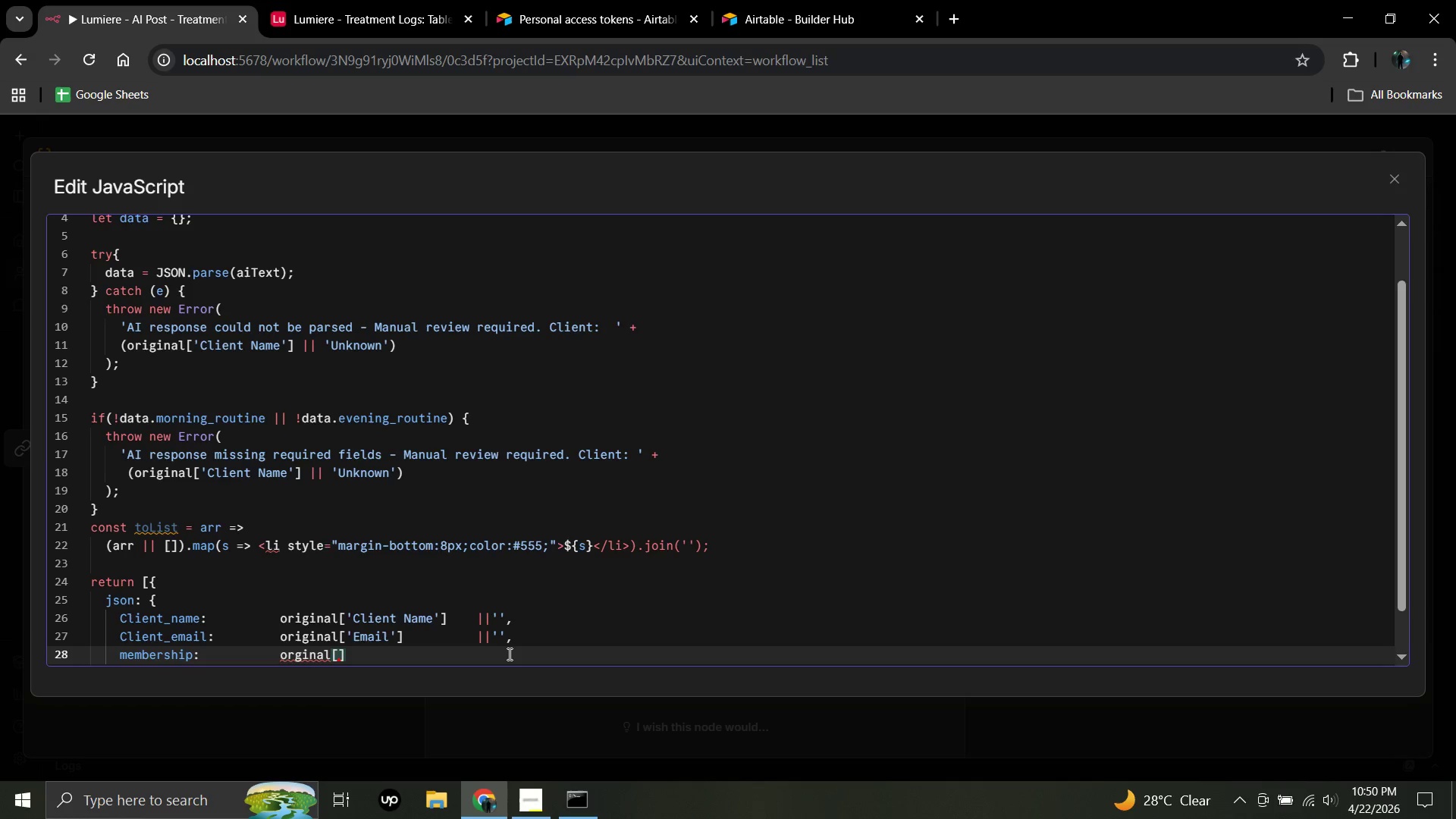 
key(Quote)
 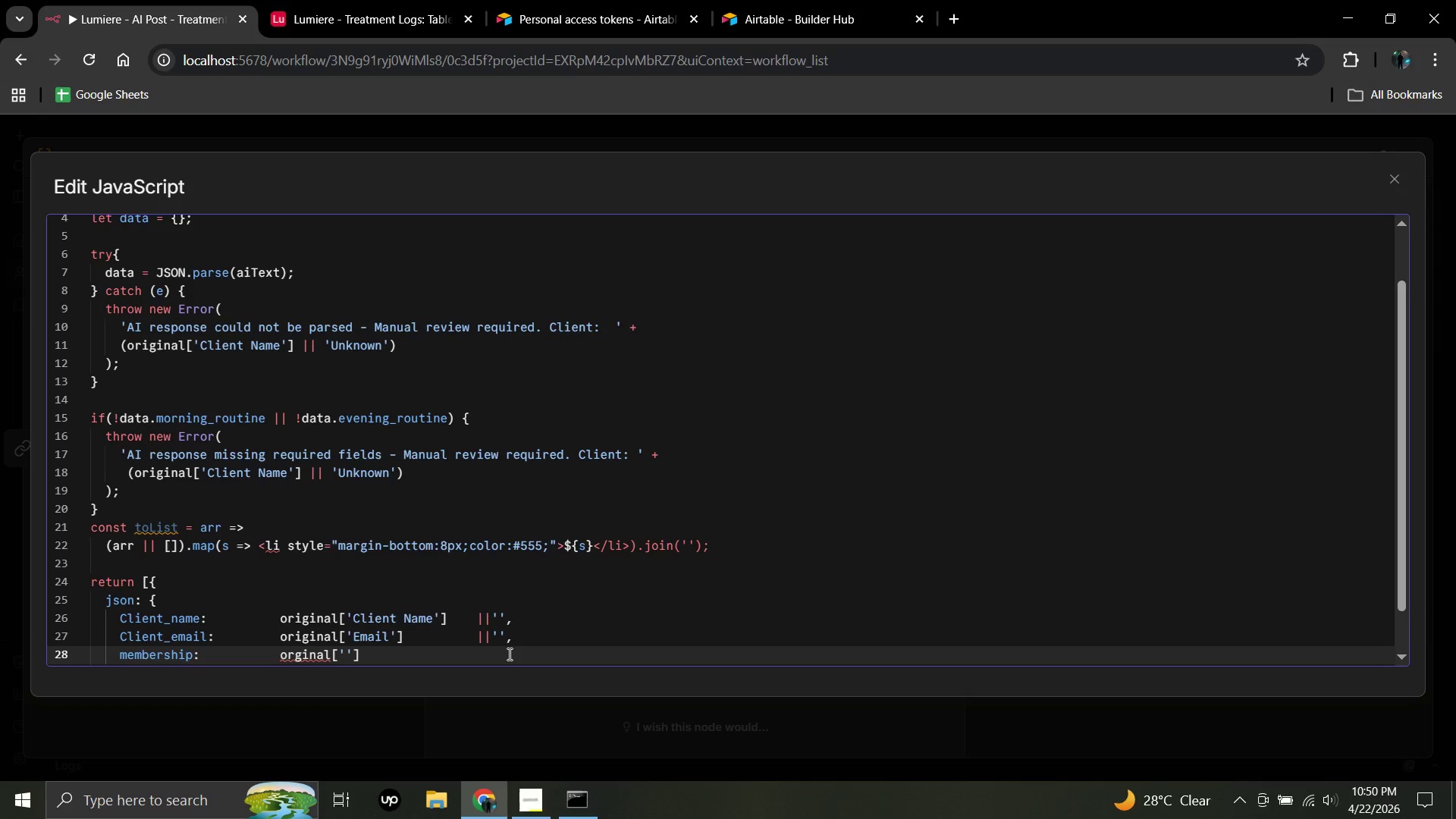 
type(Membership Status)
 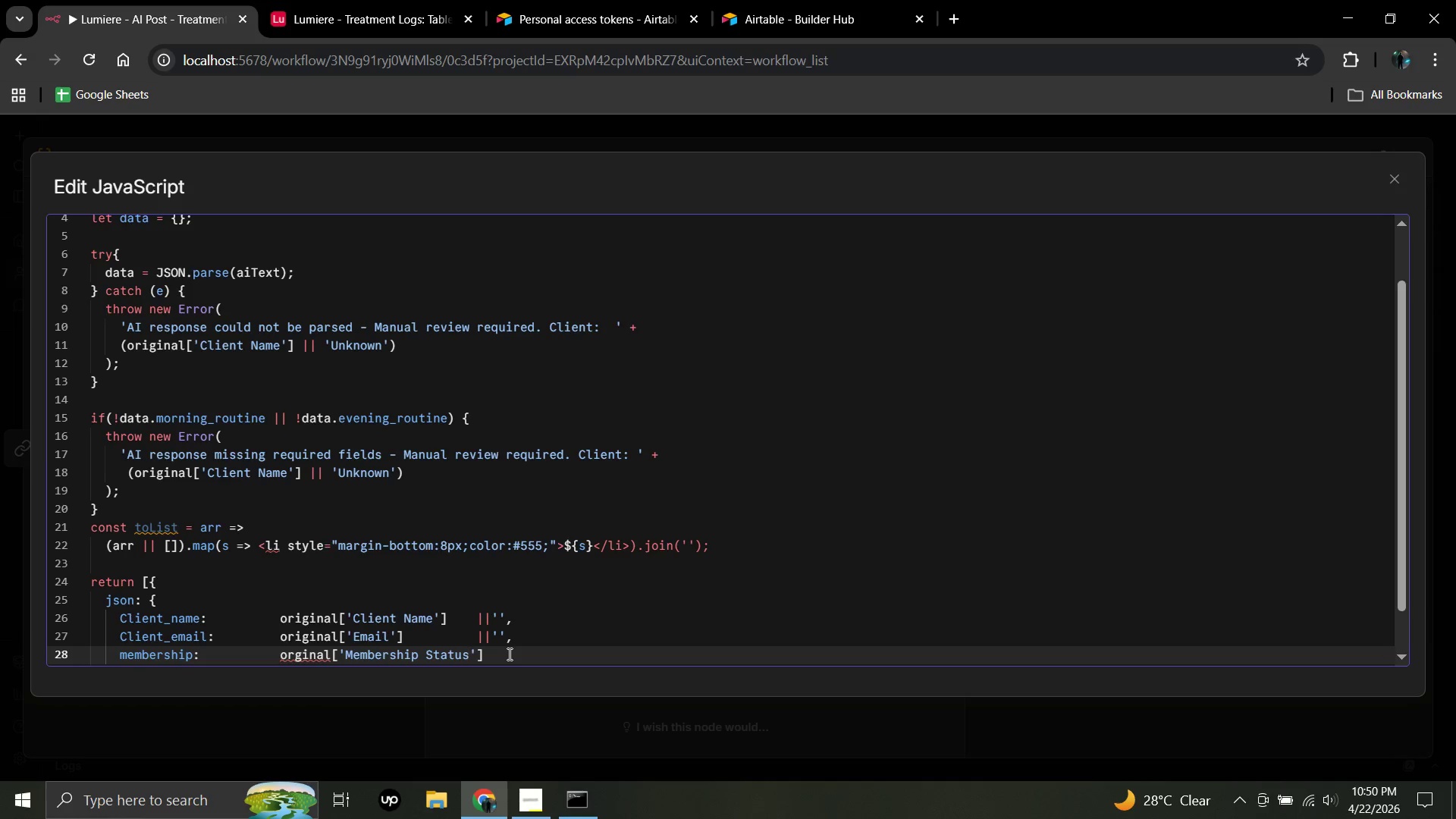 
wait(10.53)
 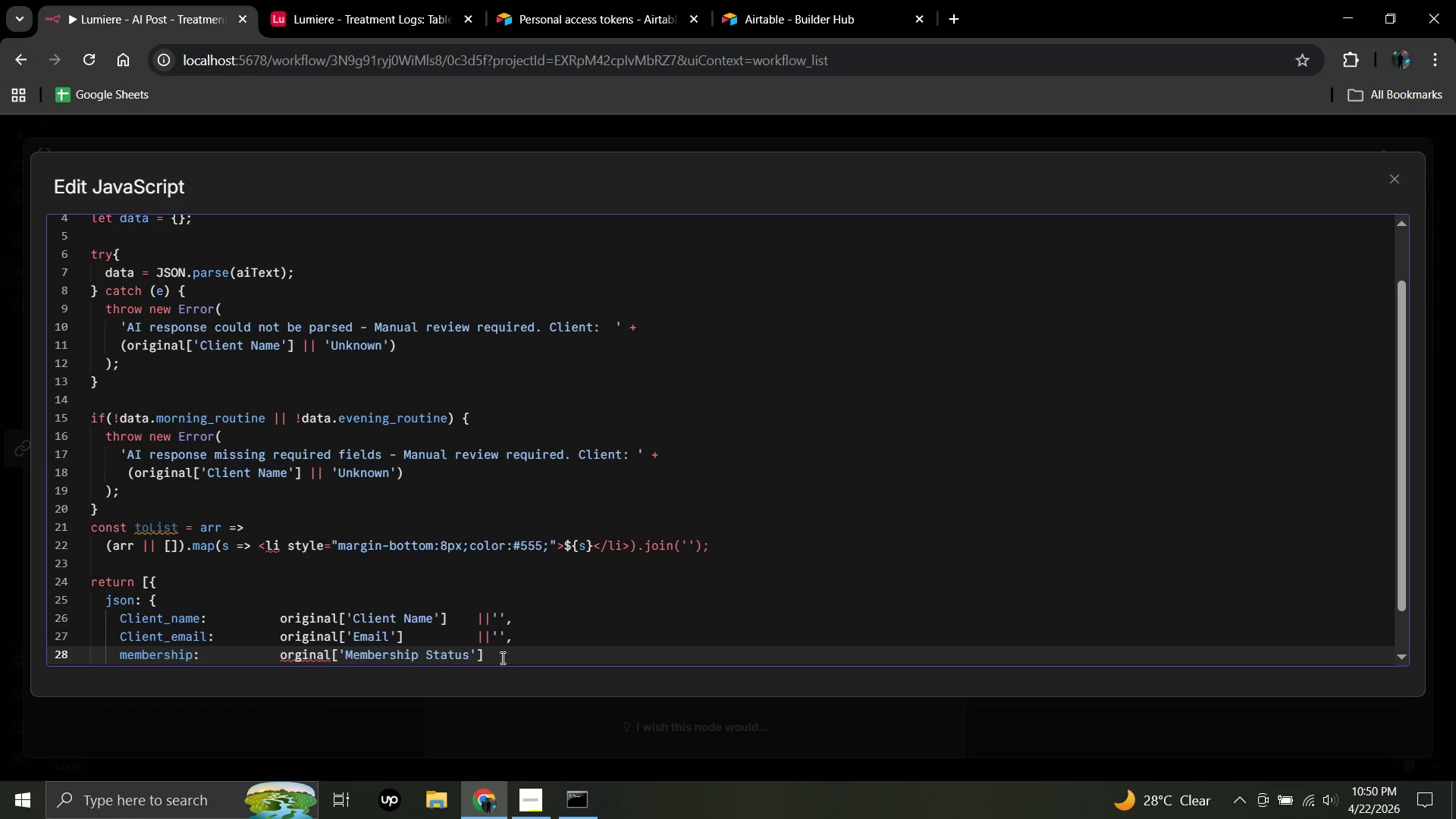 
left_click([475, 618])
 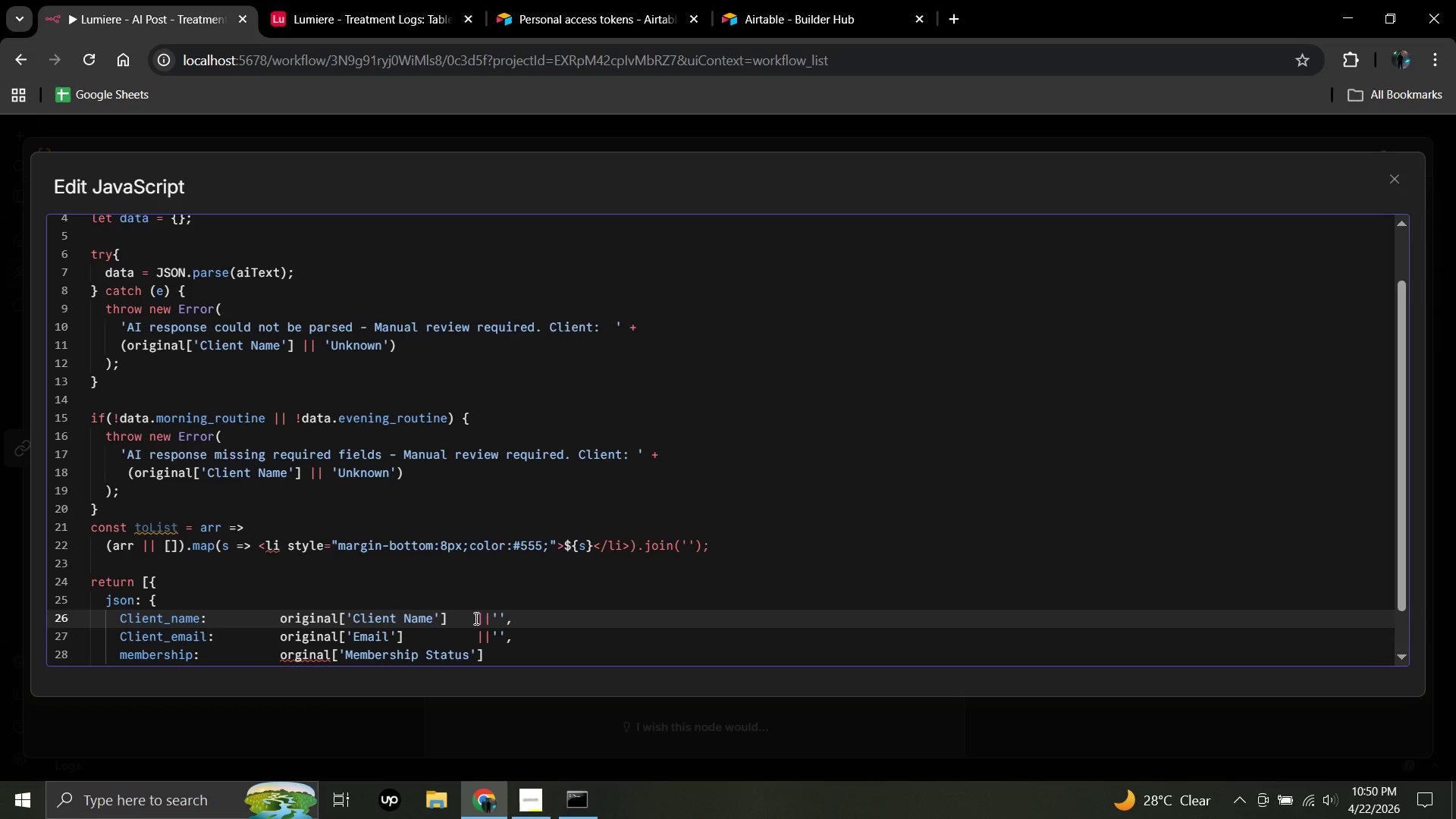 
key(Space)
 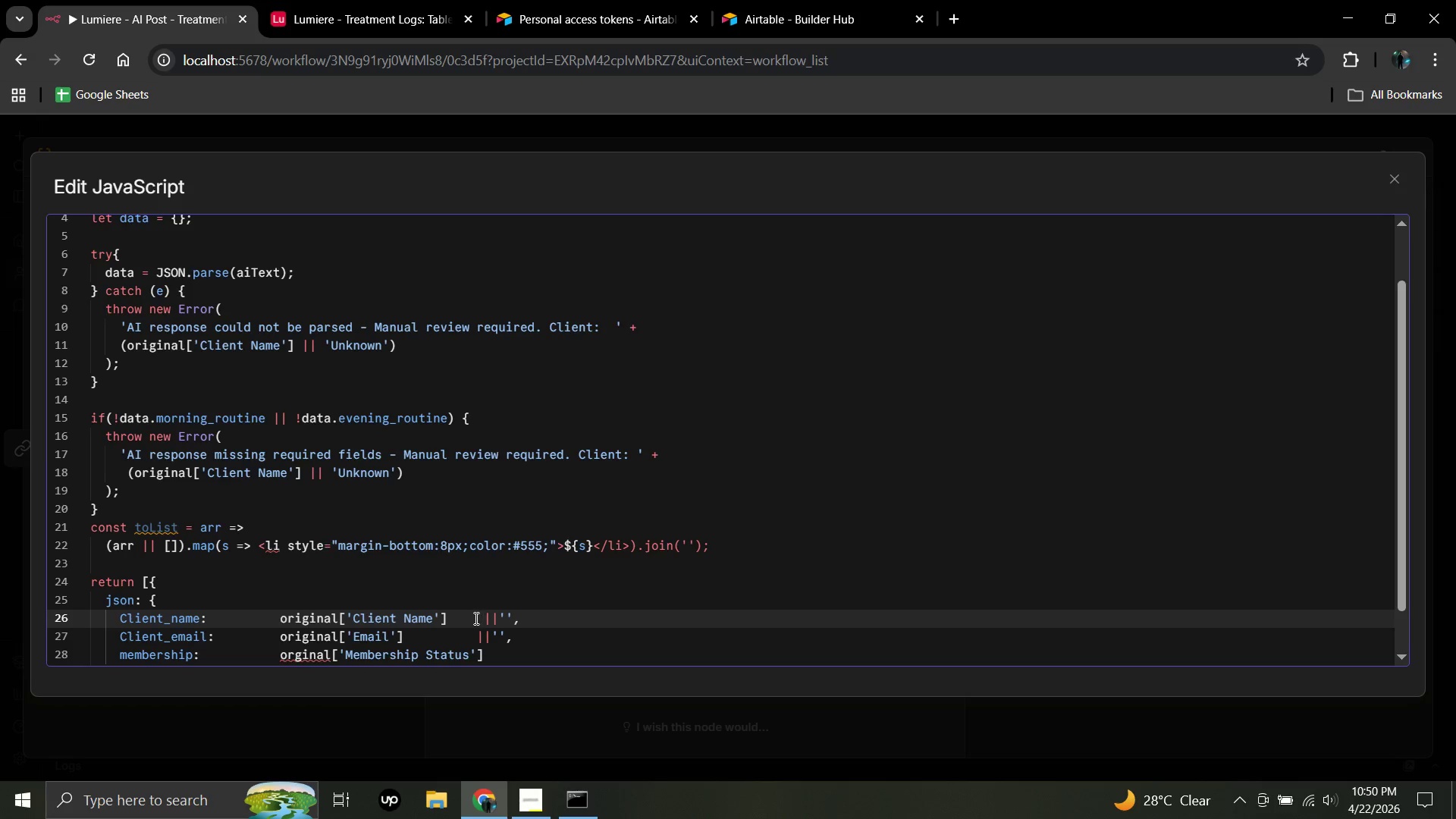 
key(Space)
 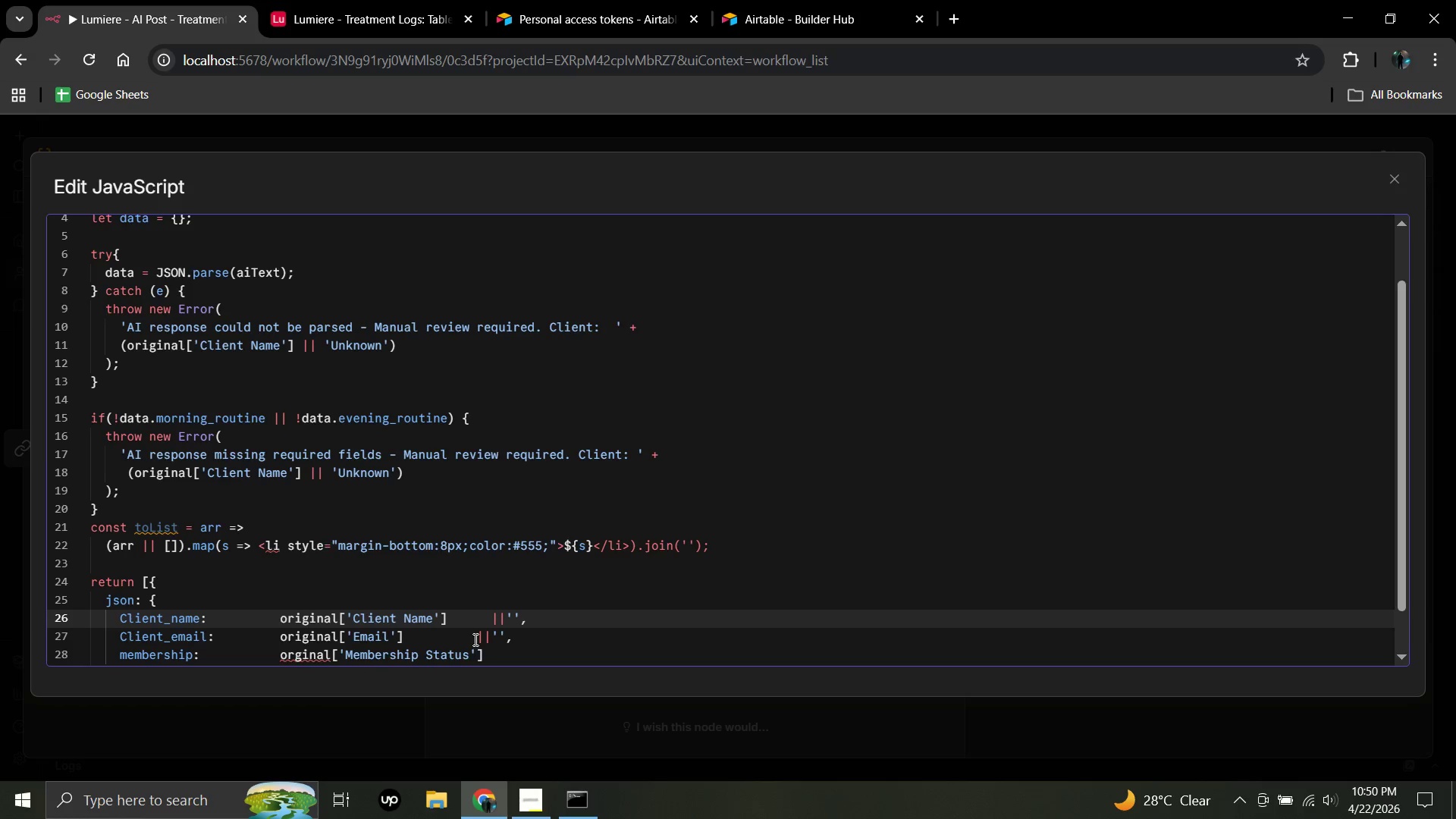 
left_click([474, 638])
 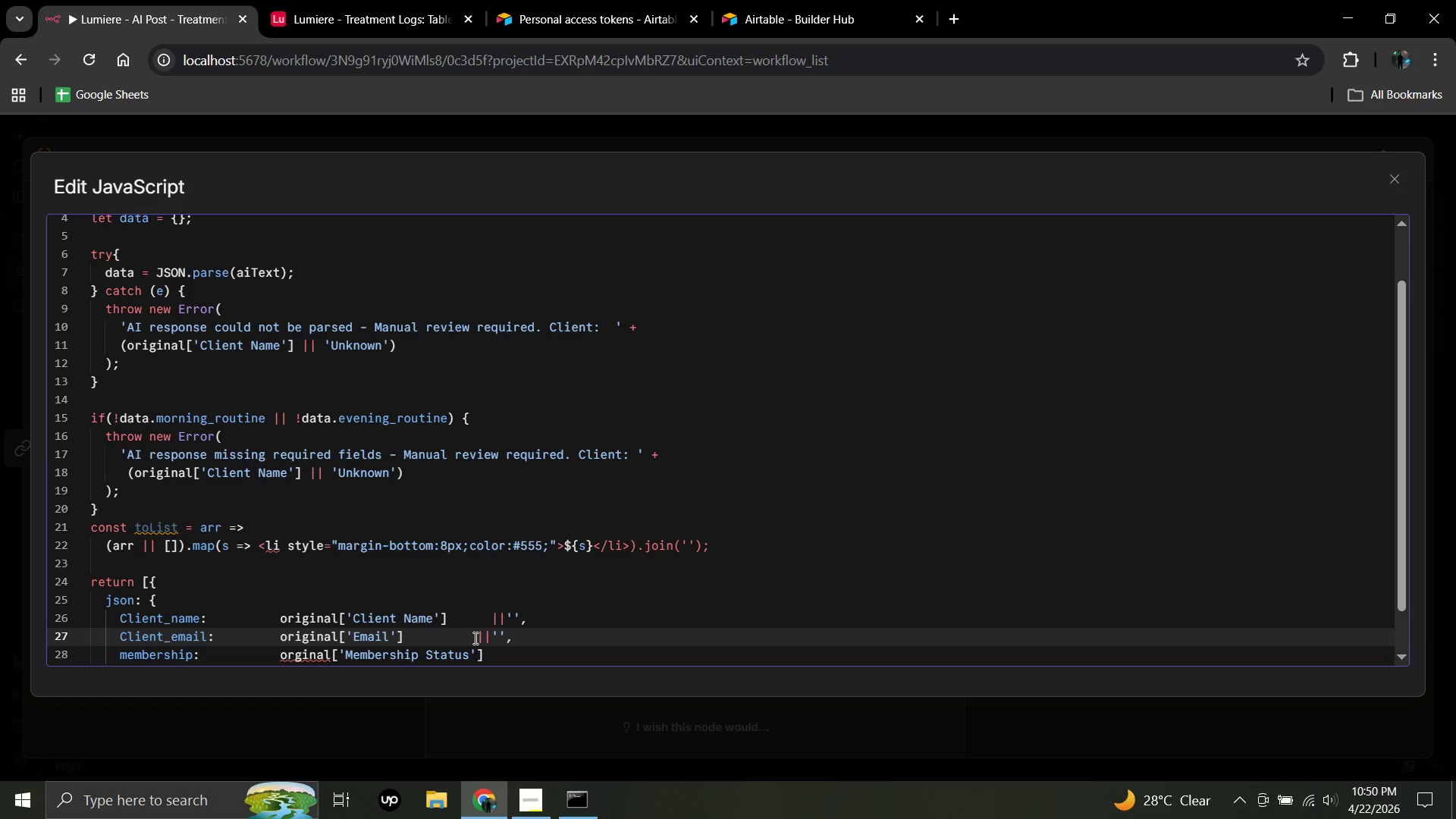 
key(Space)
 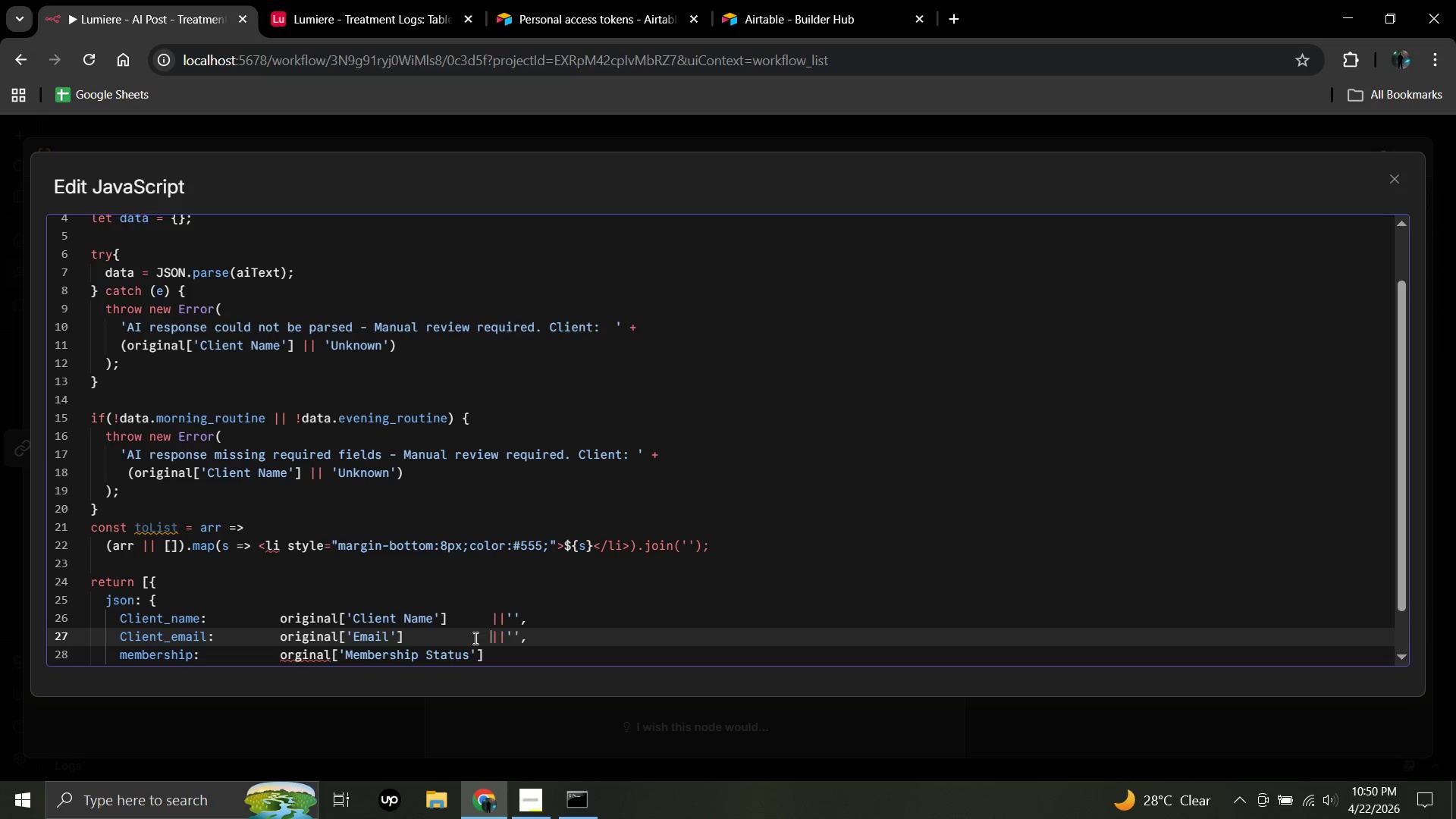 
key(Space)
 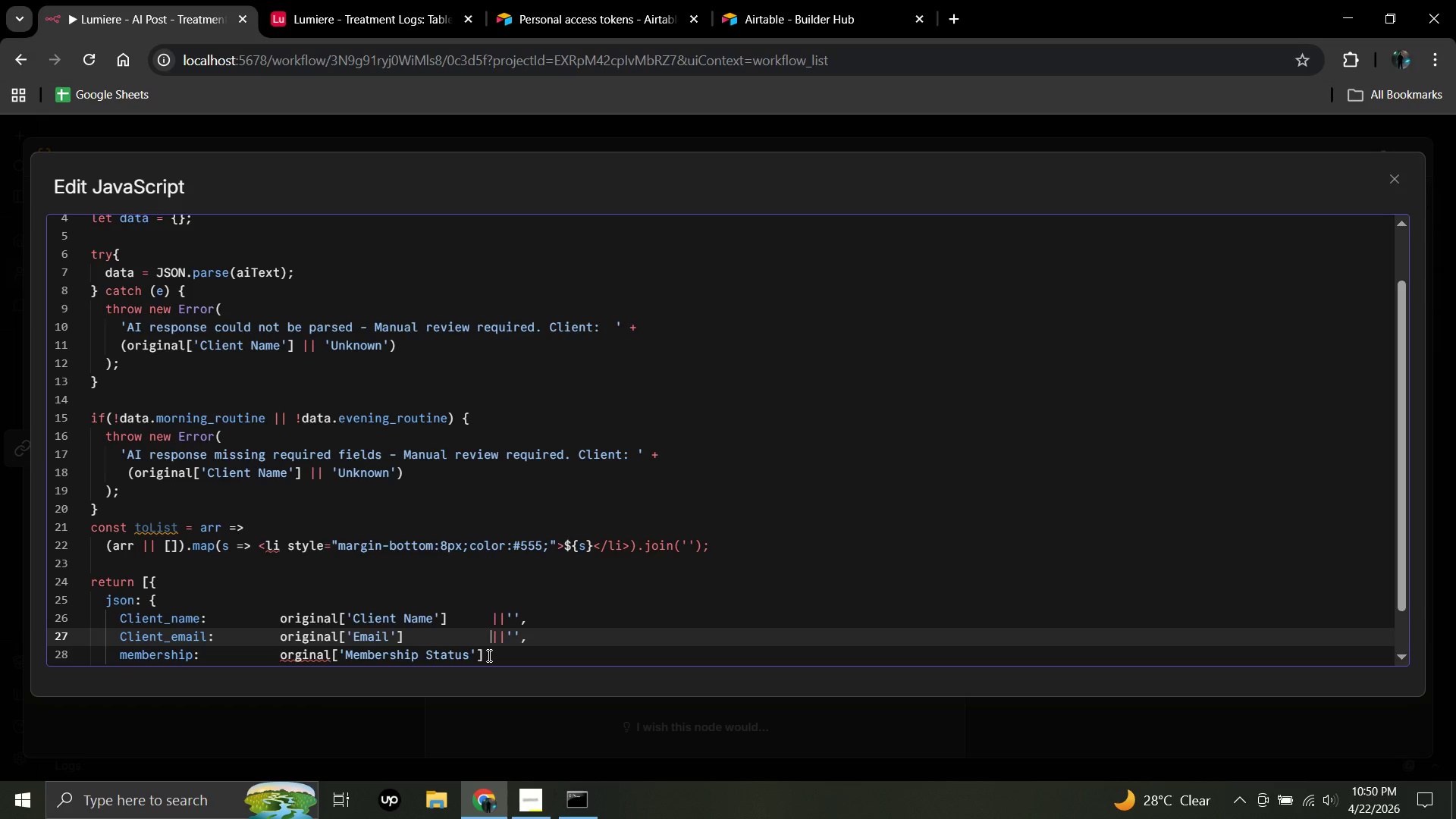 
left_click([488, 655])
 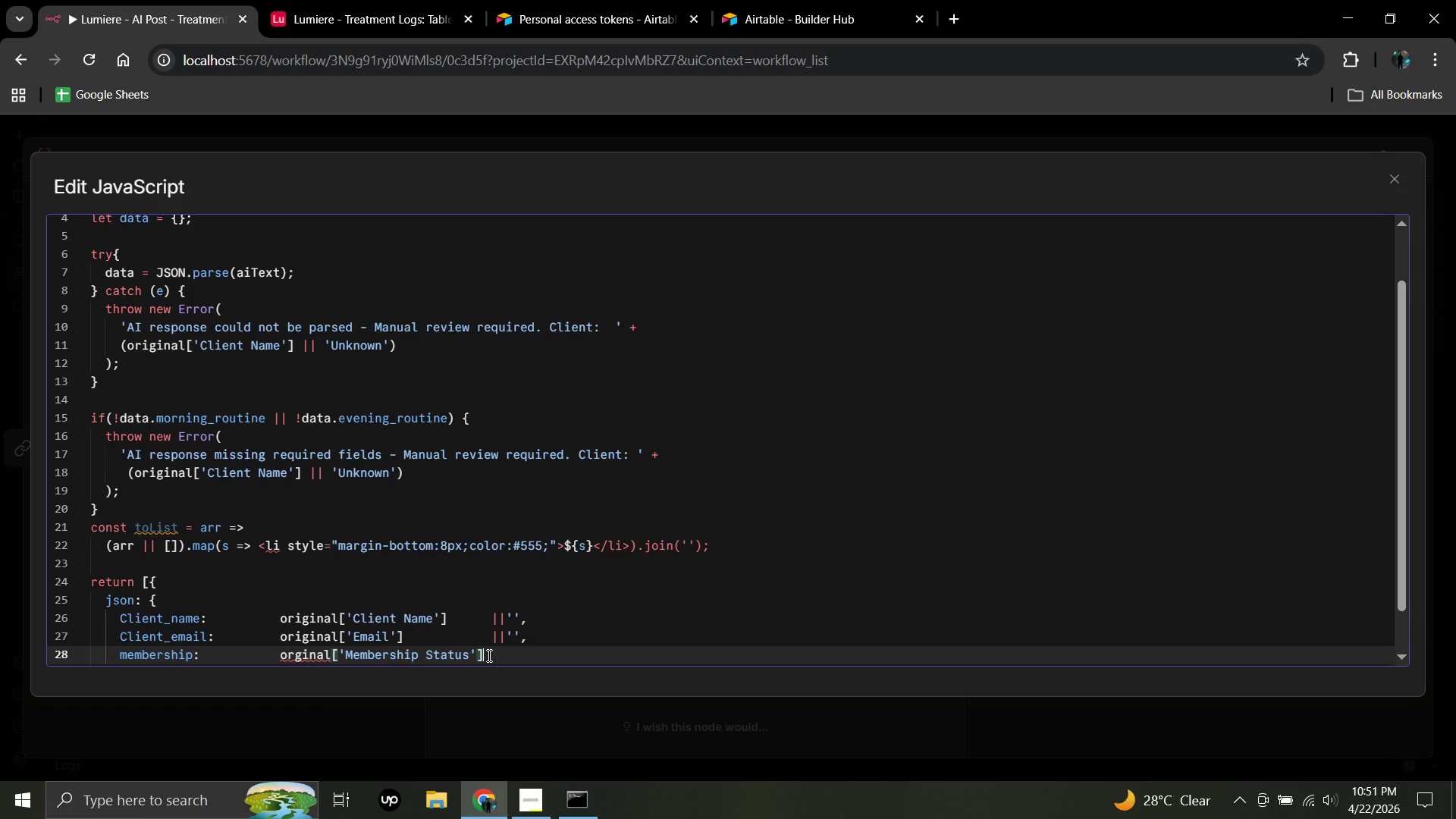 
key(Space)
 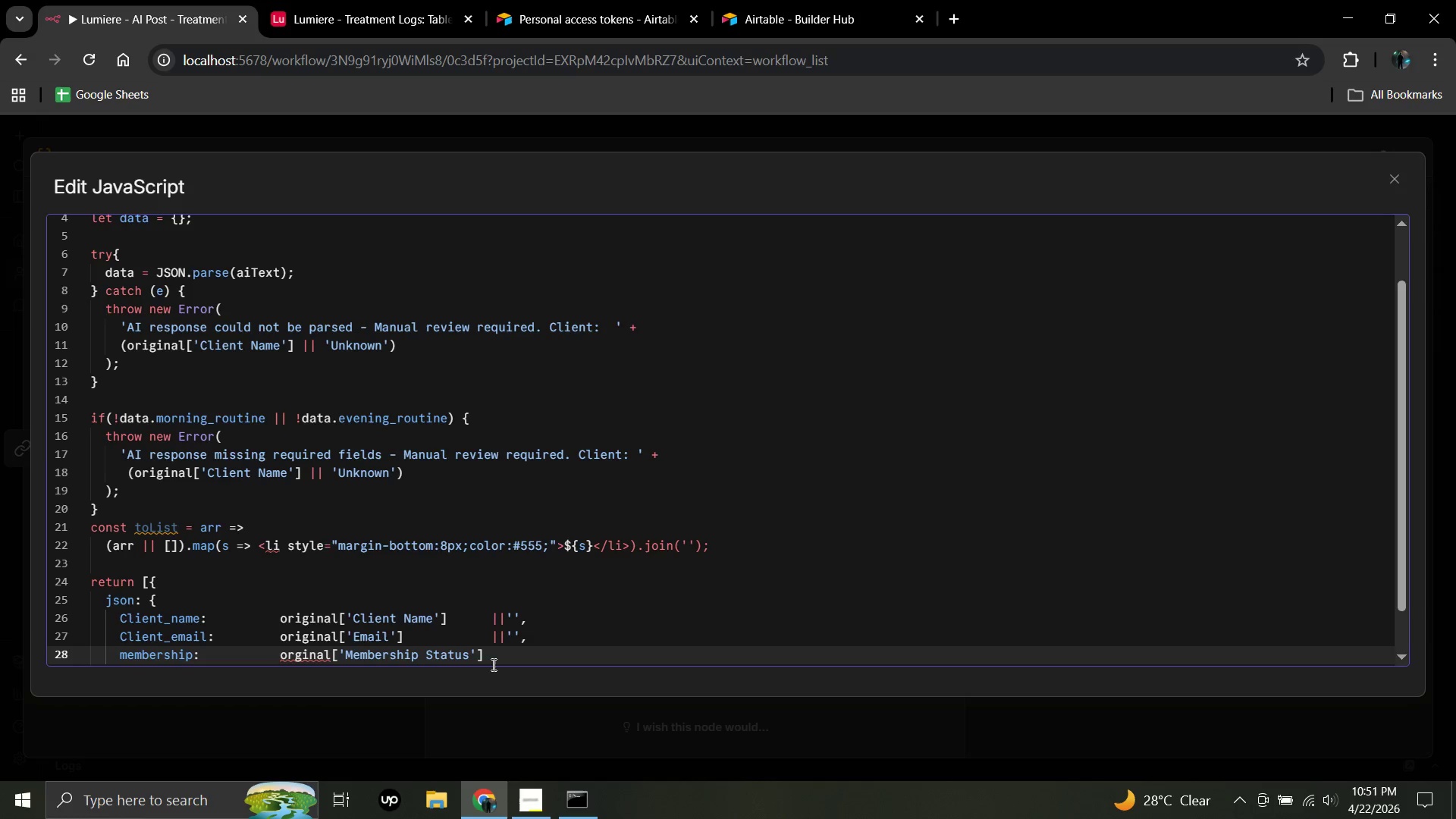 
key(Shift+Backslash)
 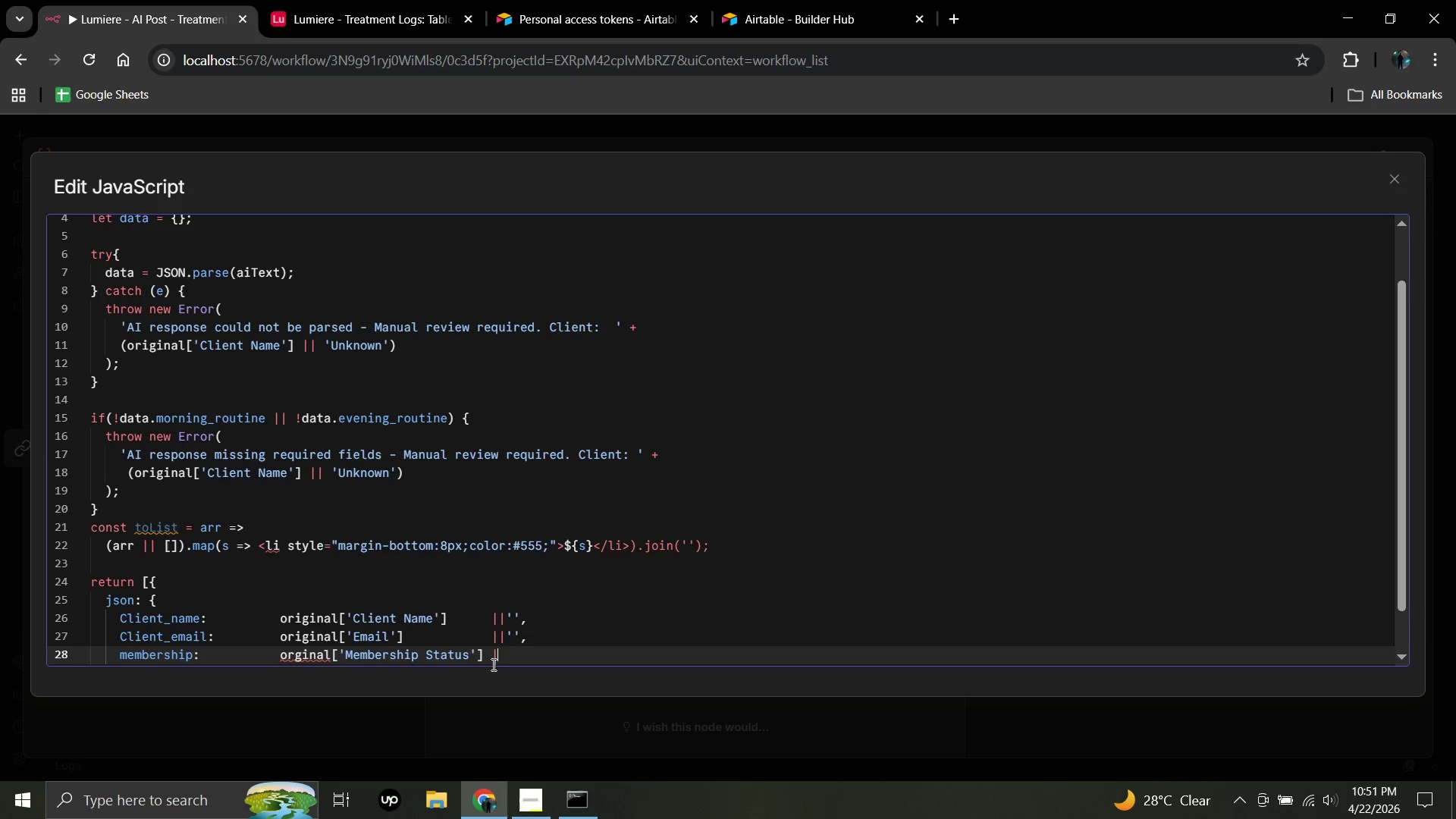 
key(Shift+Backslash)
 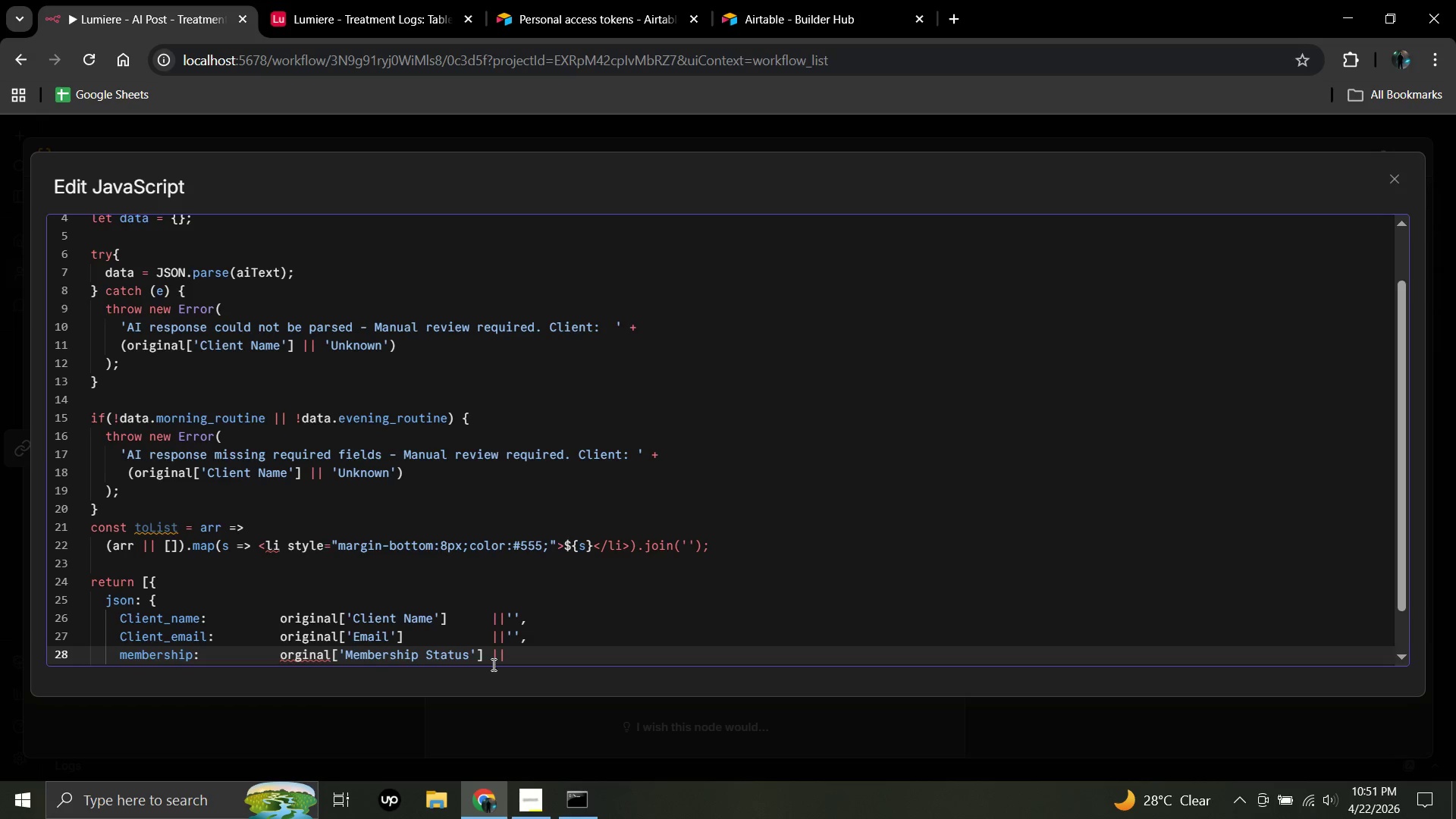 
key(Quote)
 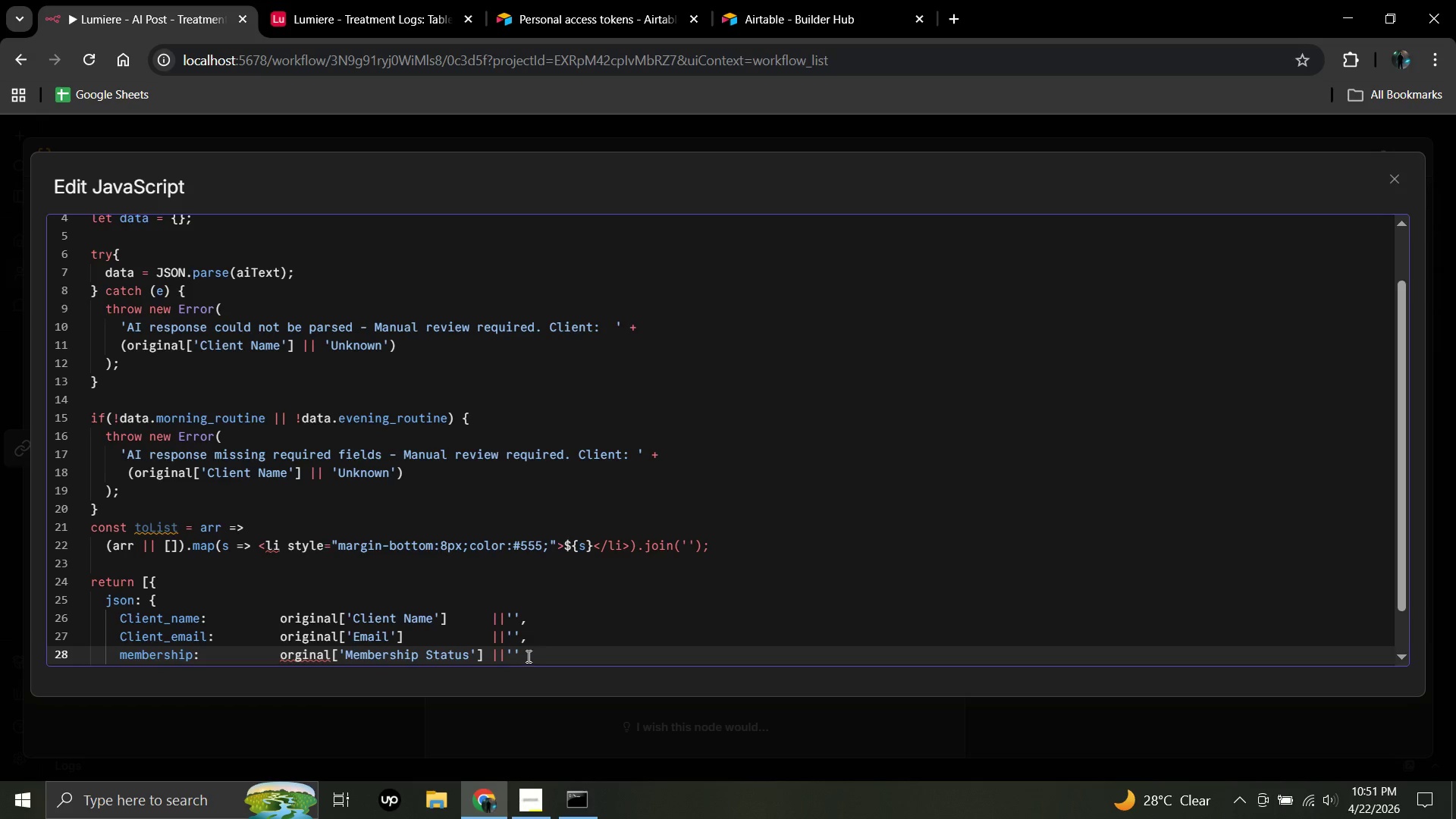 
left_click([524, 654])
 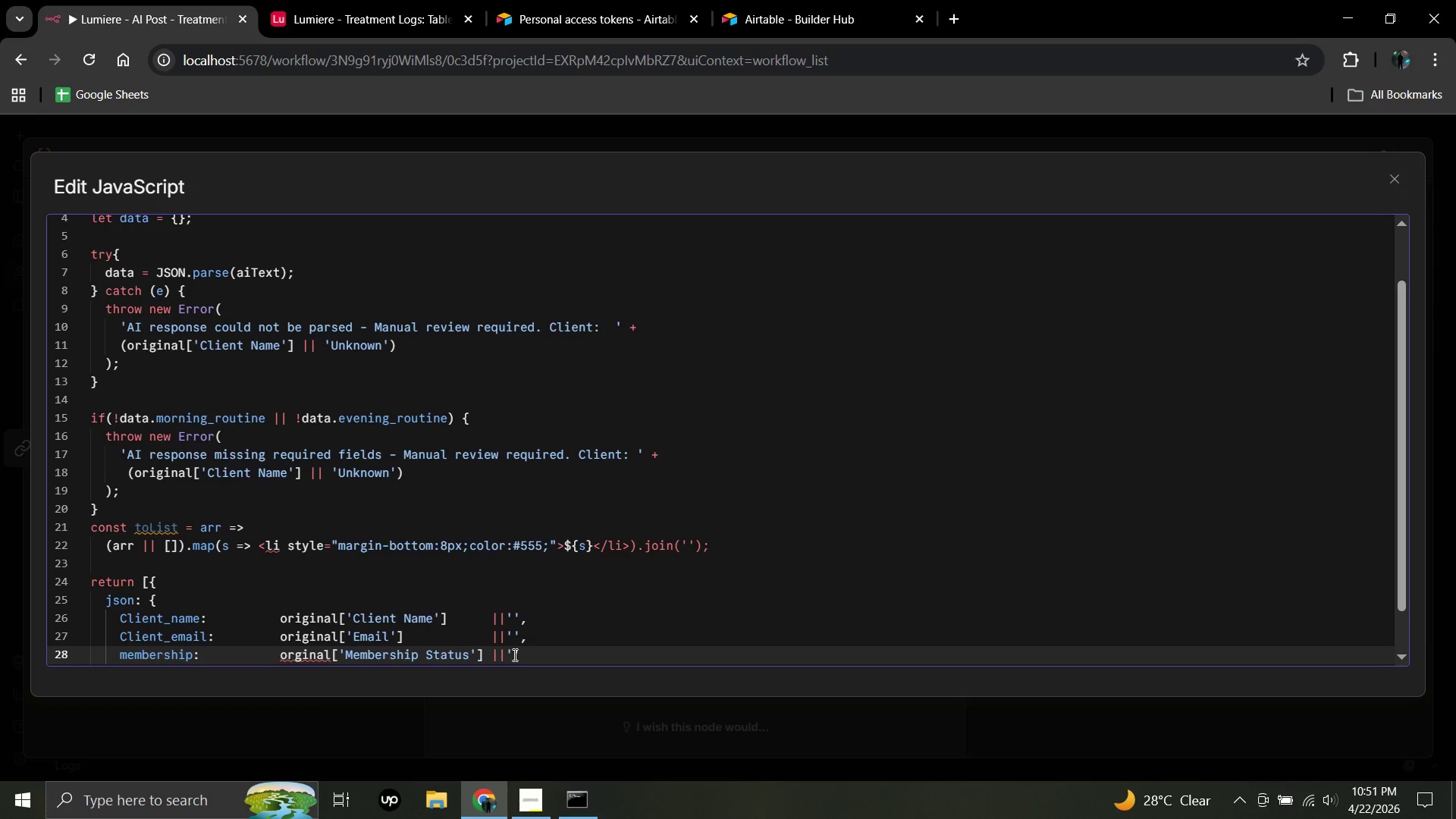 
wait(5.67)
 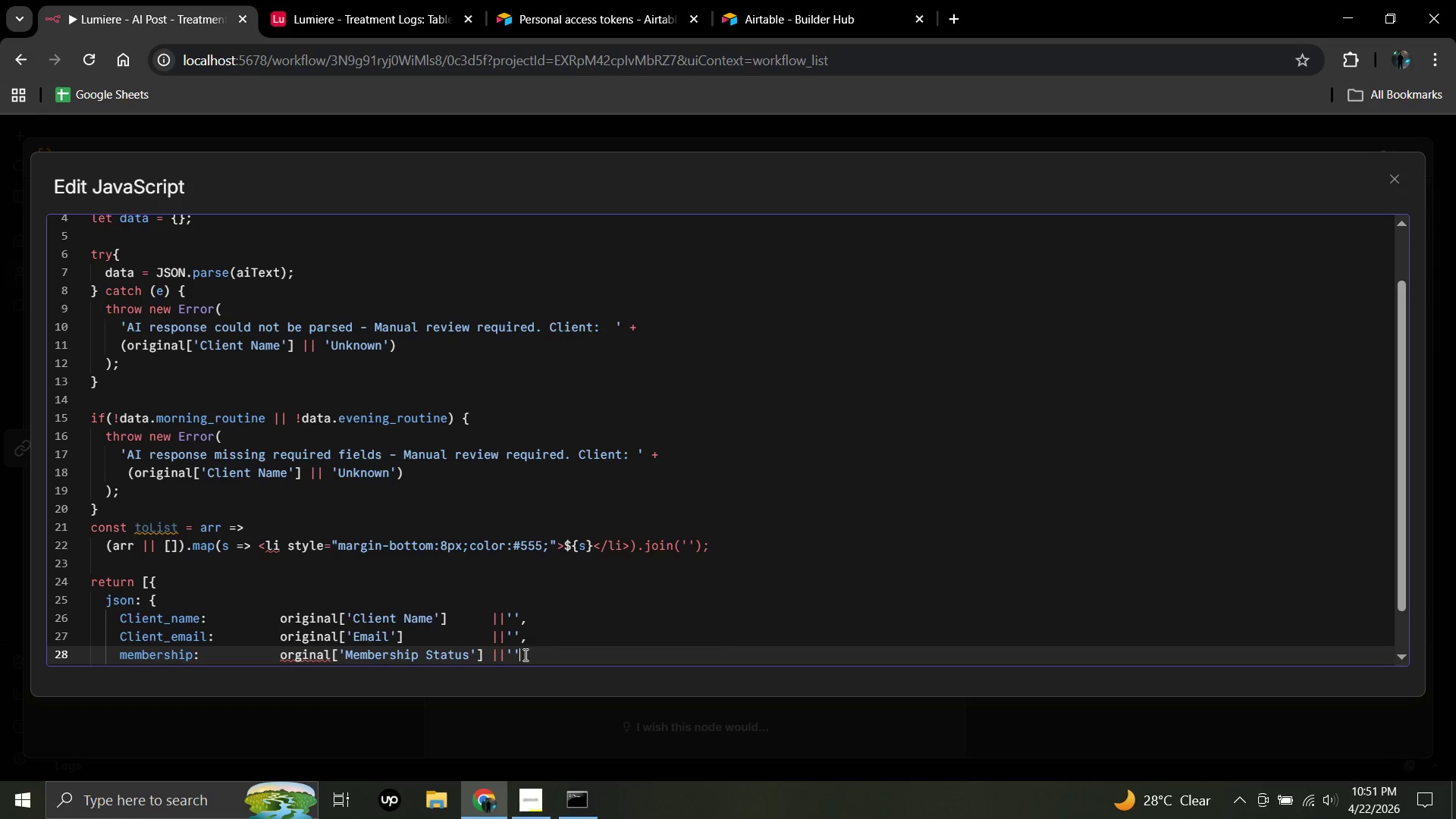 
left_click([513, 654])
 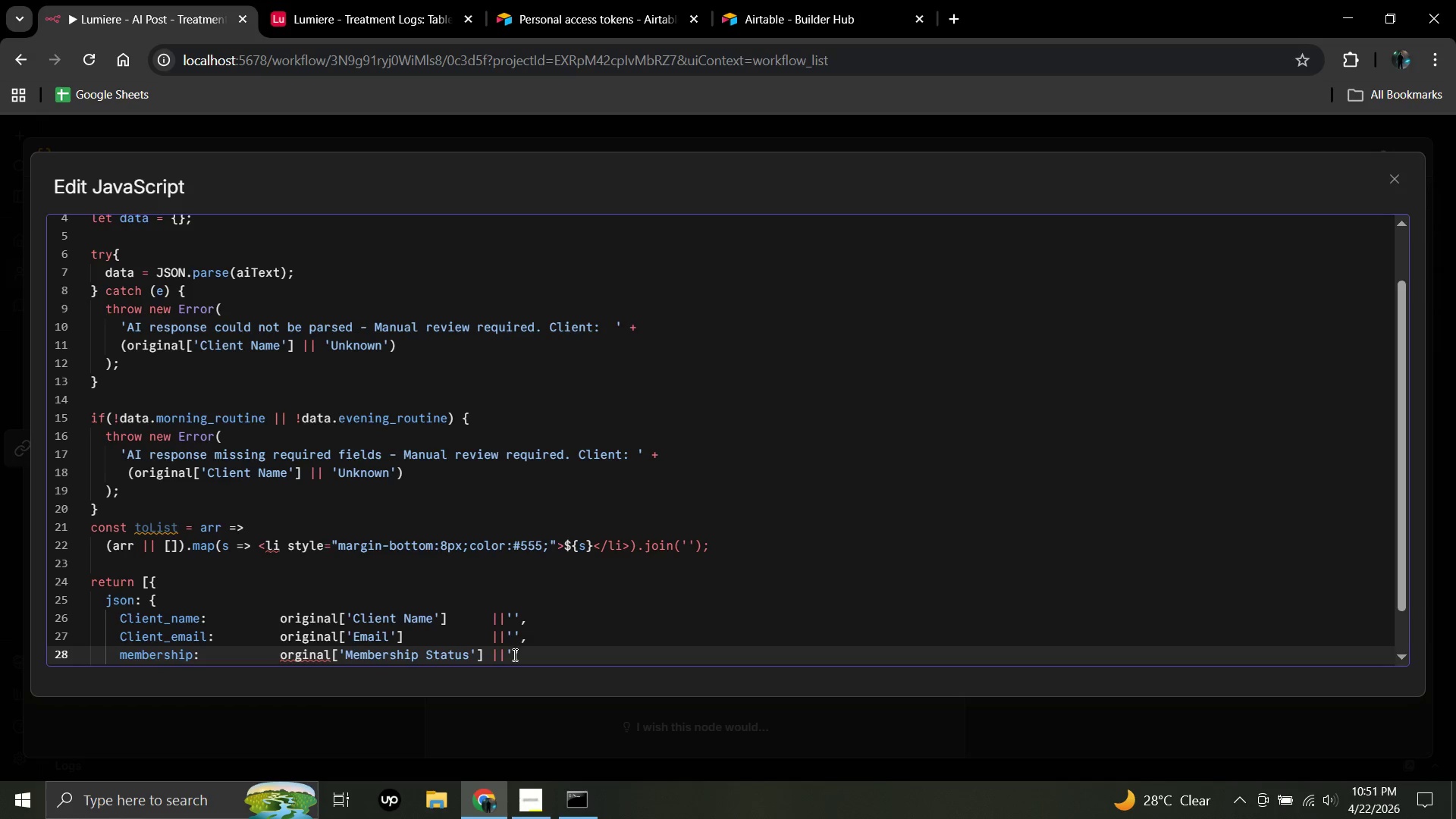 
type(Standard)
 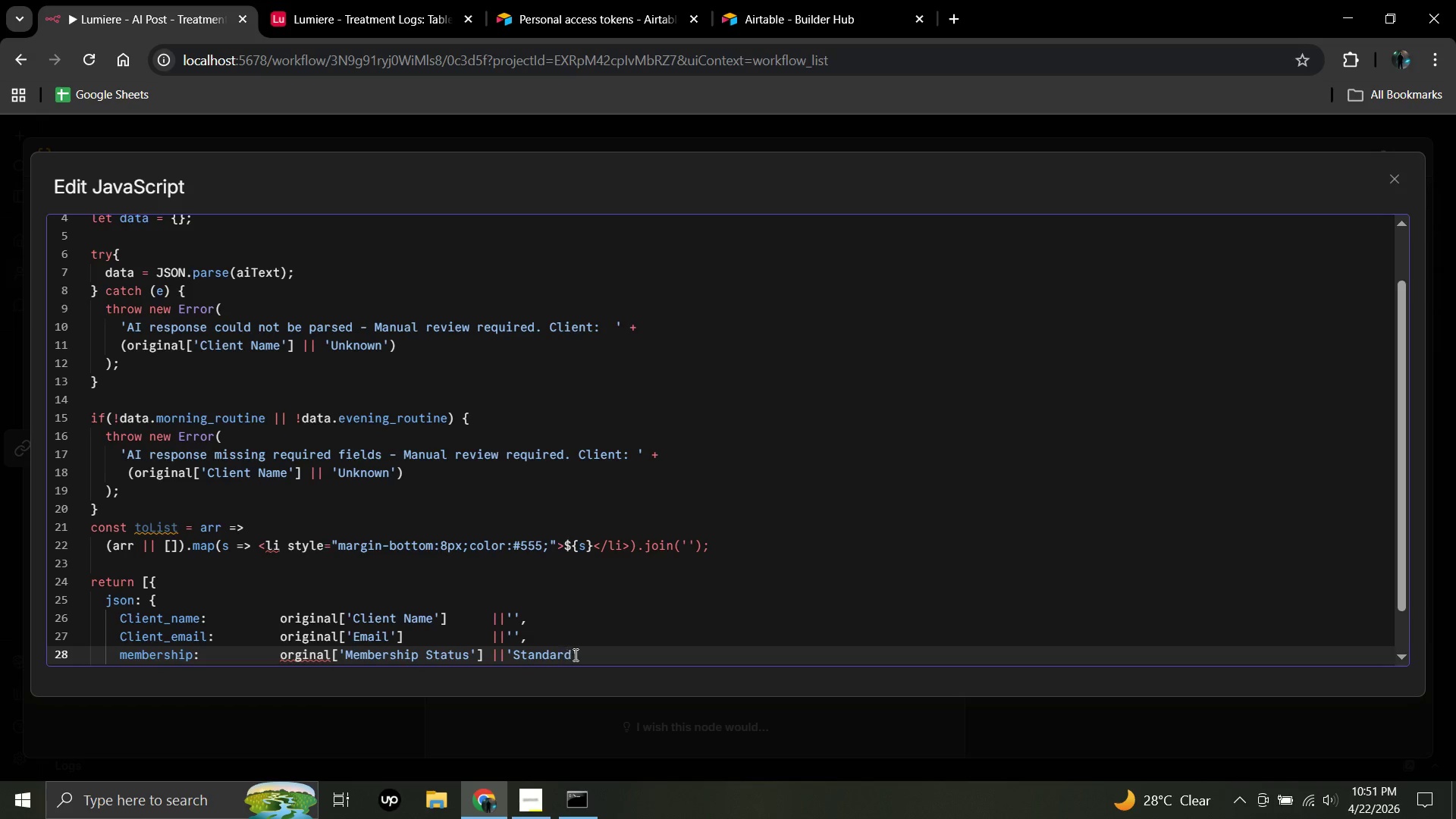 
left_click([578, 654])
 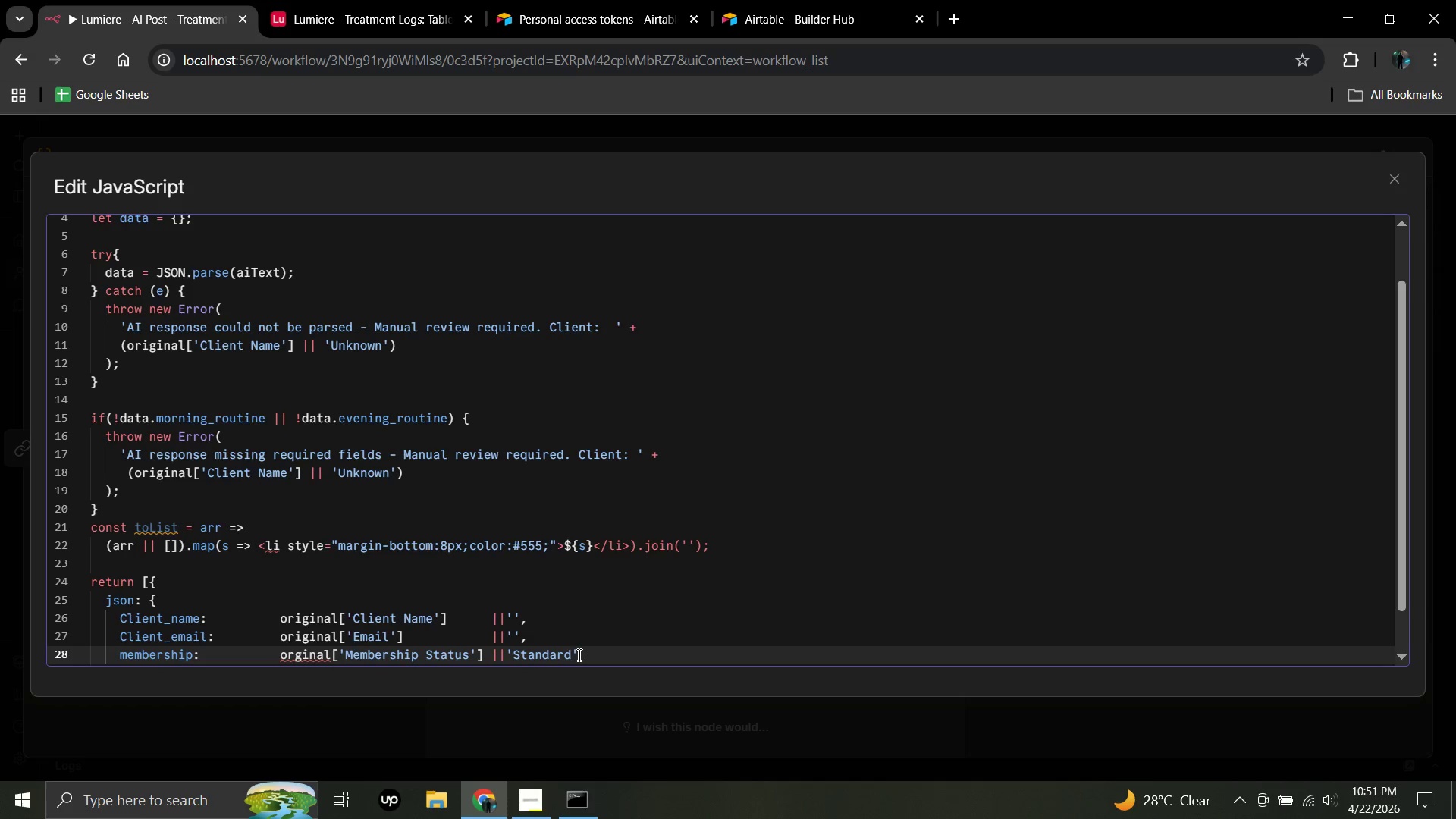 
key(Comma)
 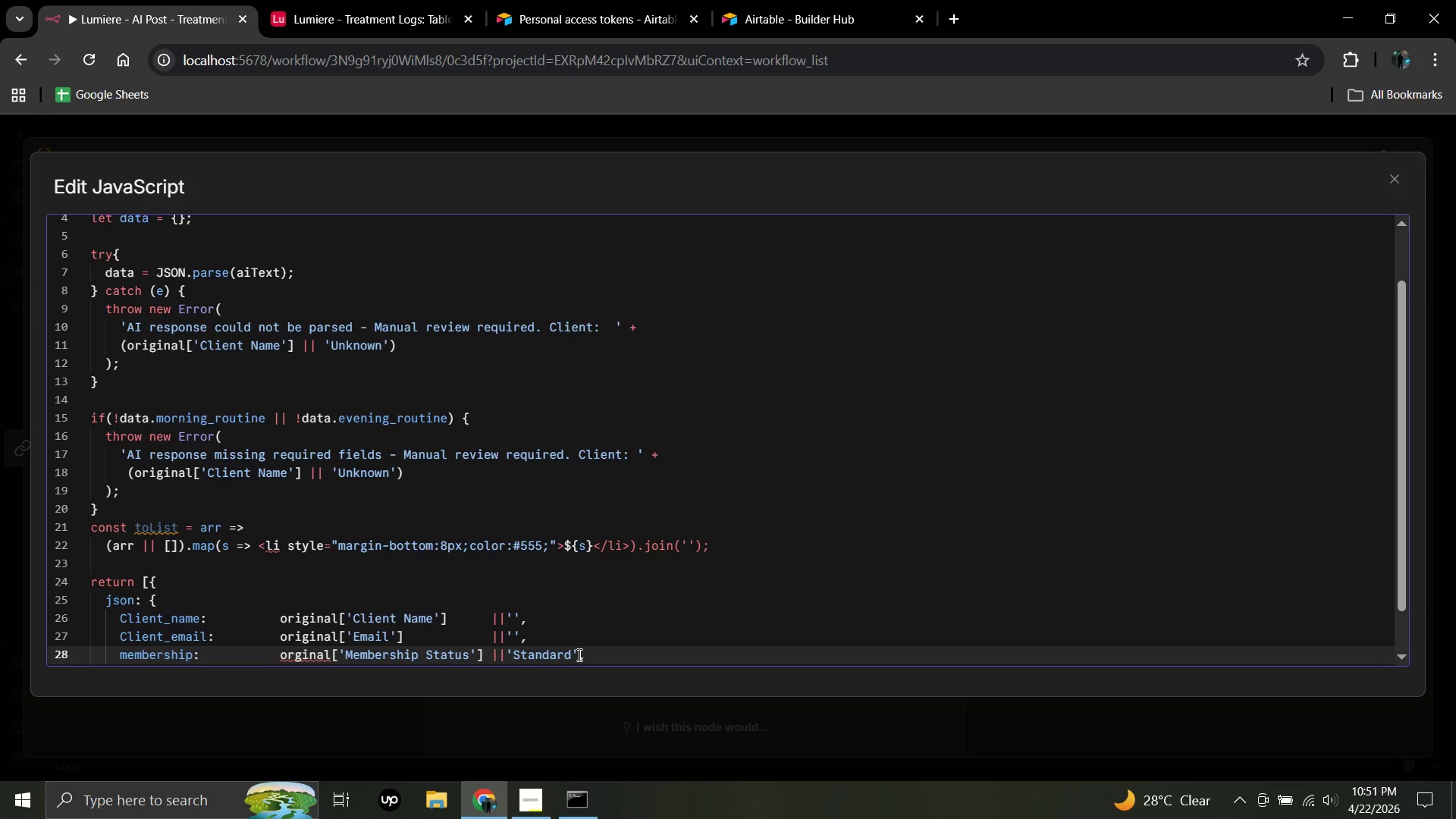 
key(Enter)
 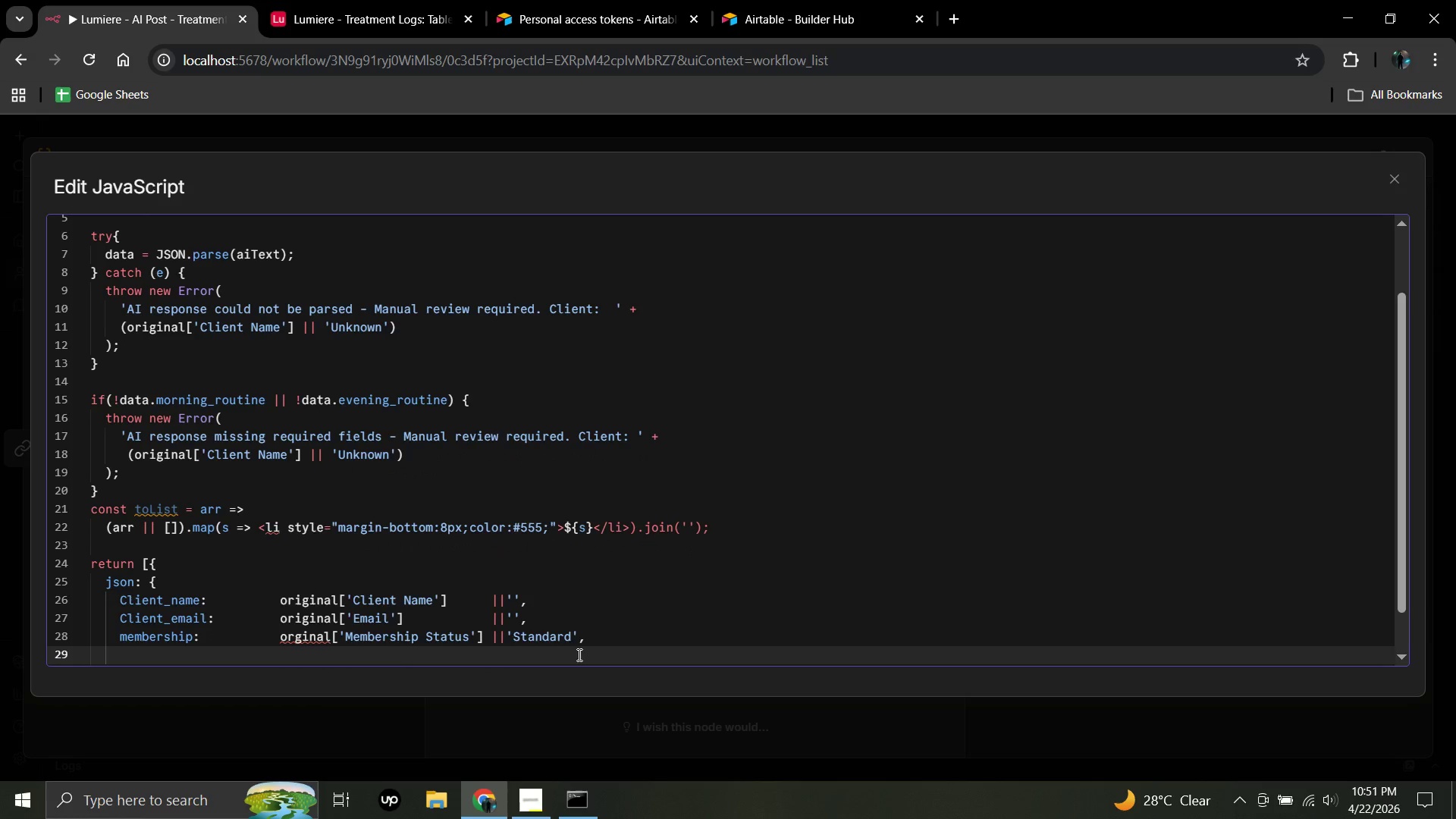 
type(skin)
 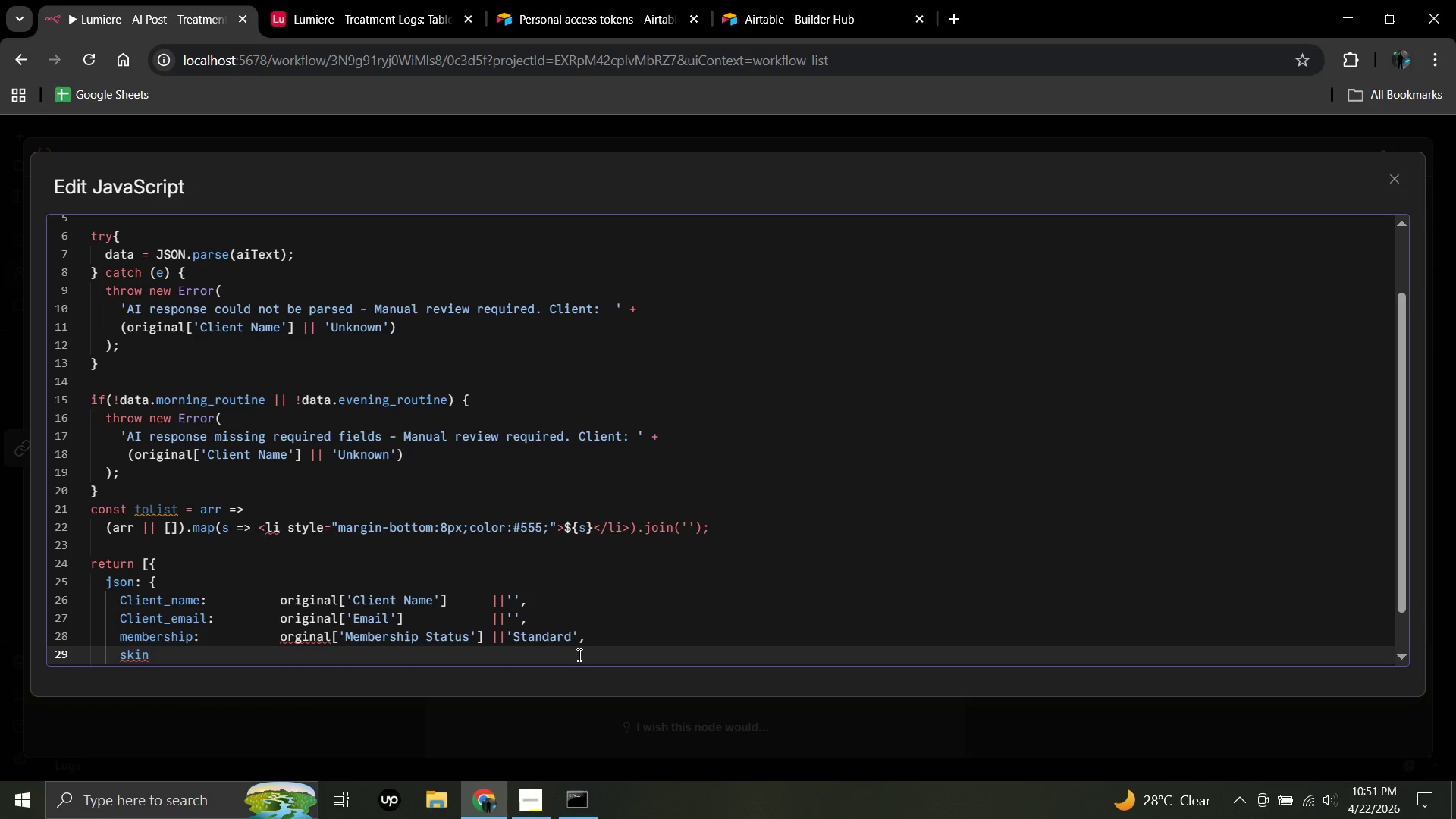 
hold_key(key=ShiftRight, duration=1.52)
 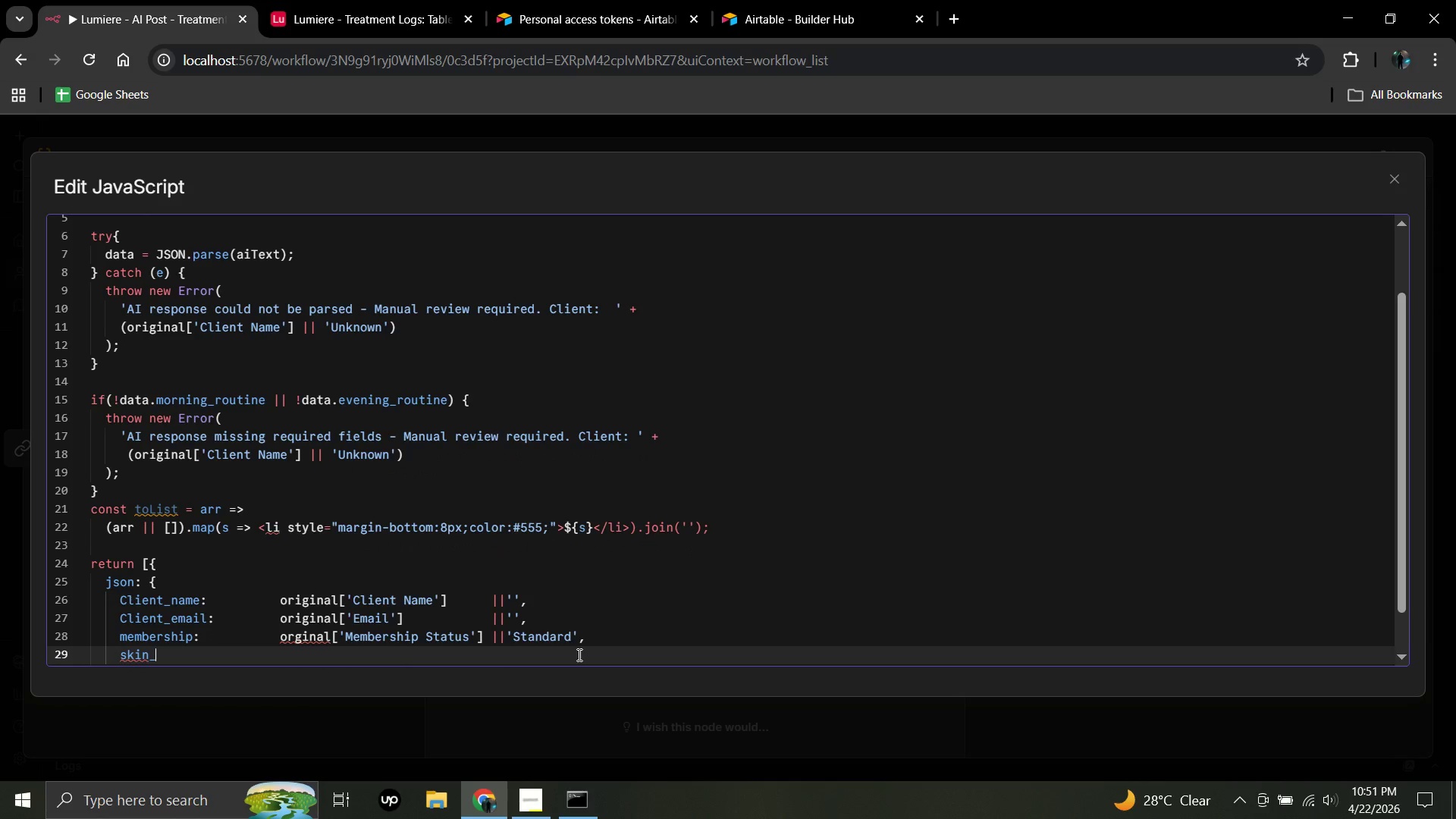 
type(_concerns:)
 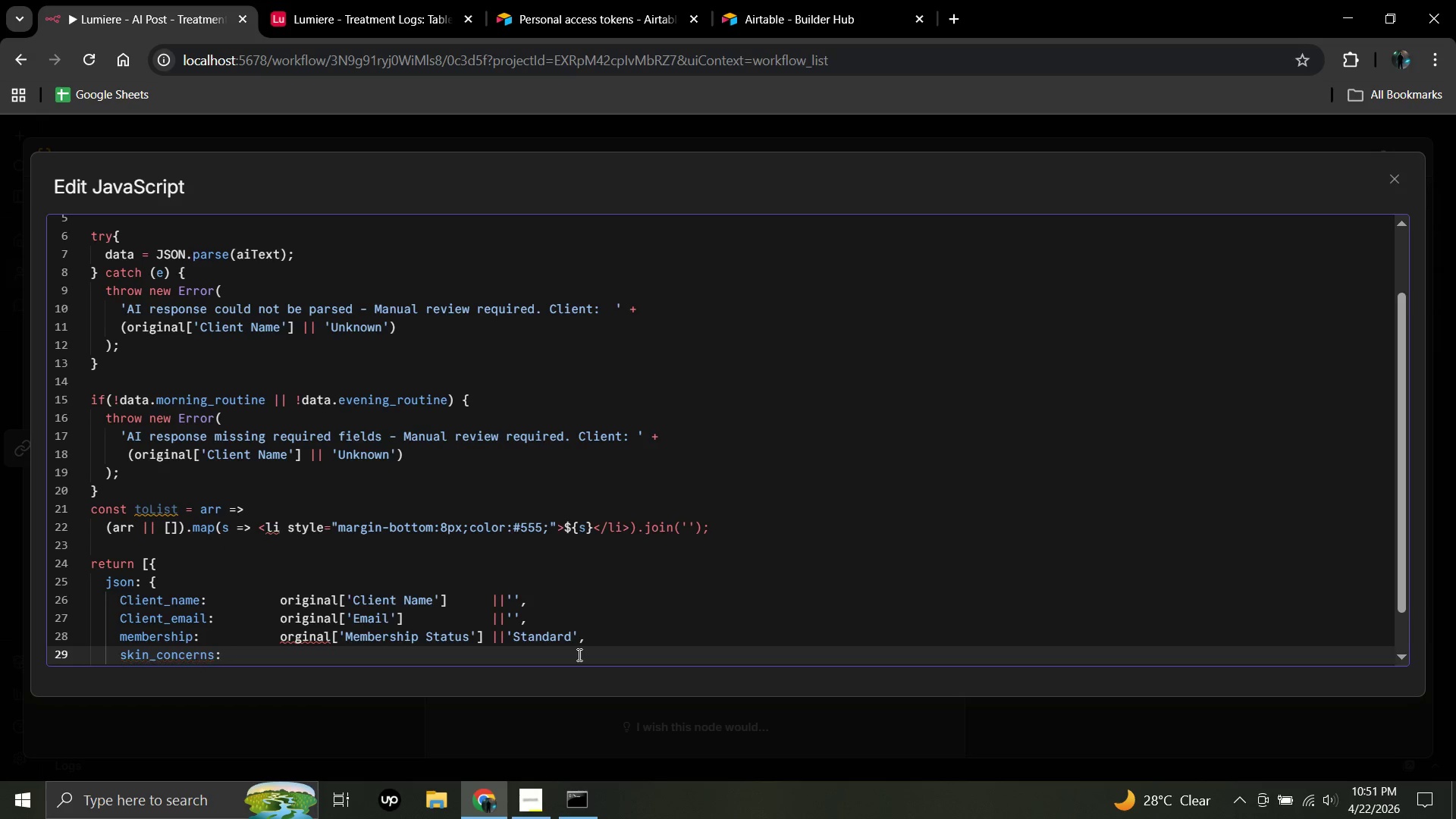 
wait(9.05)
 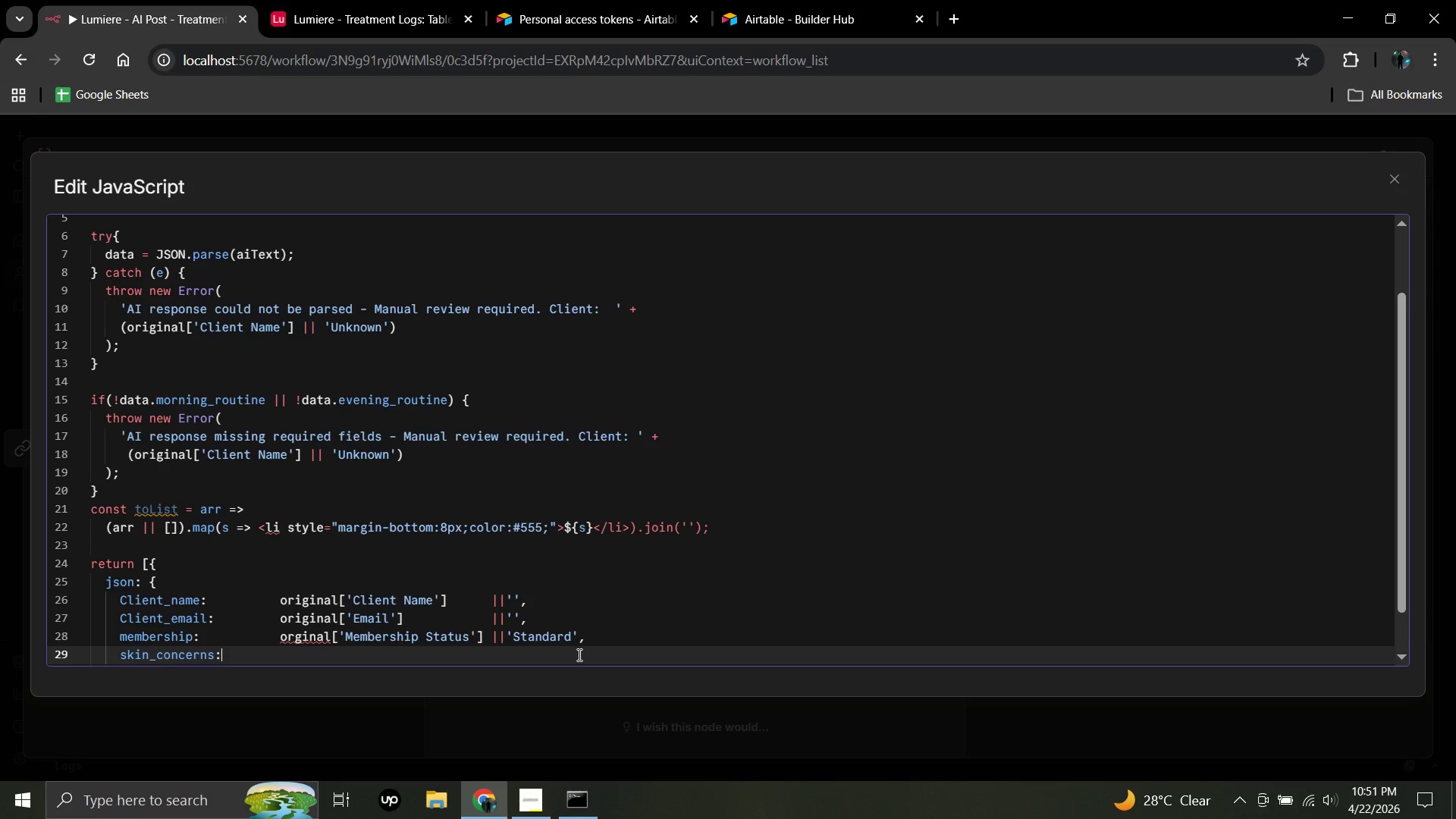 
key(Space)
 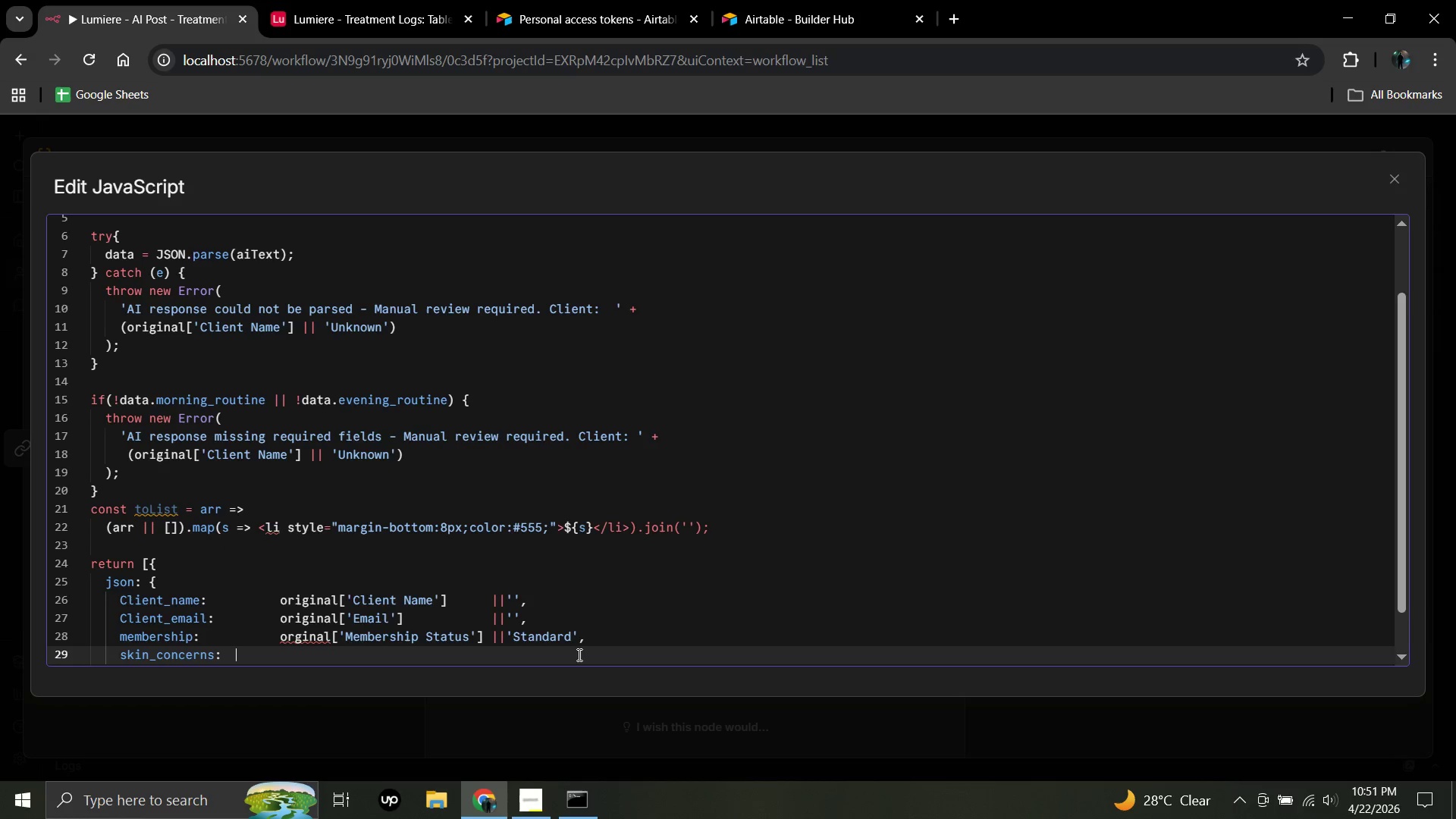 
key(Space)
 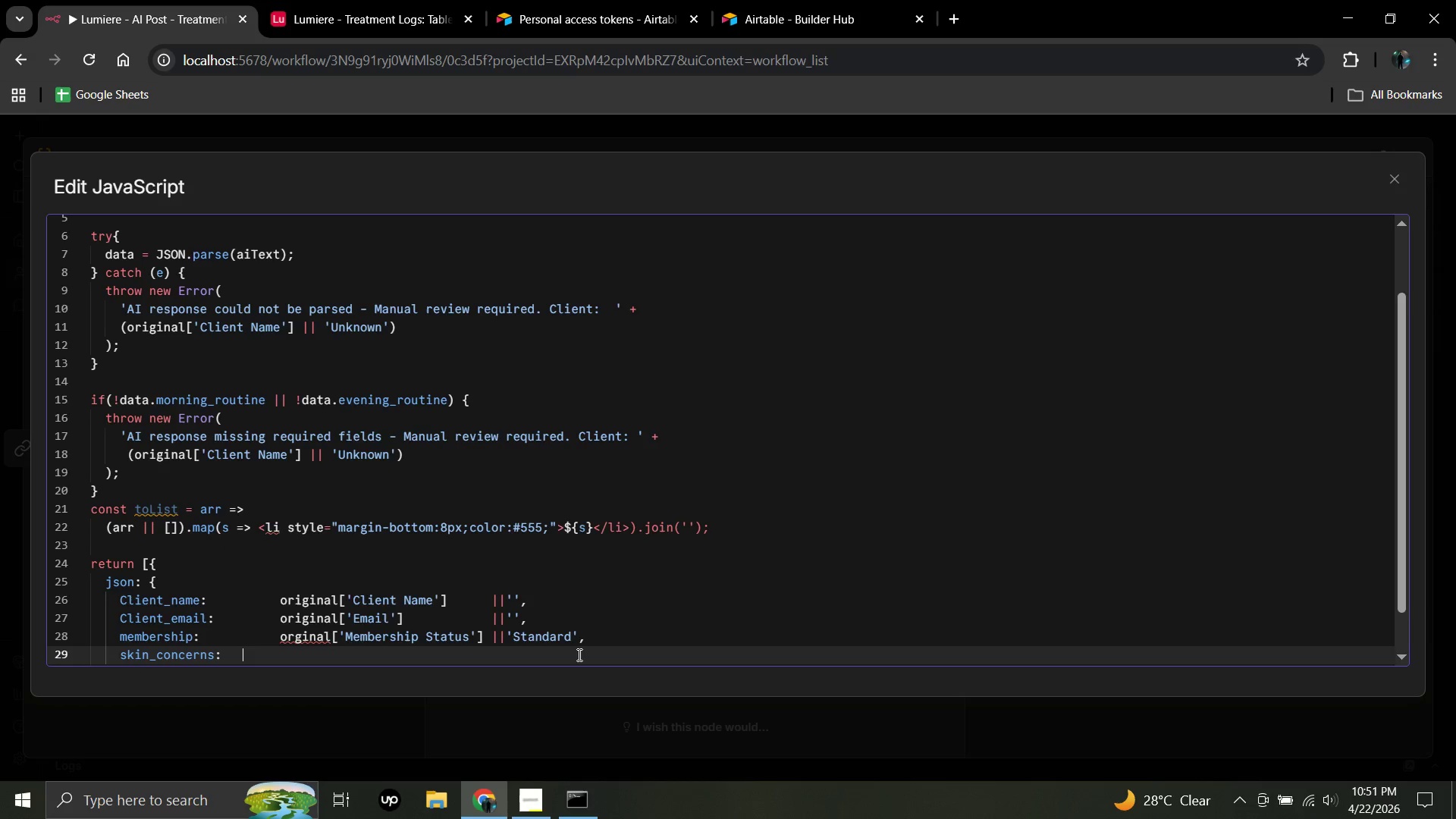 
key(Space)
 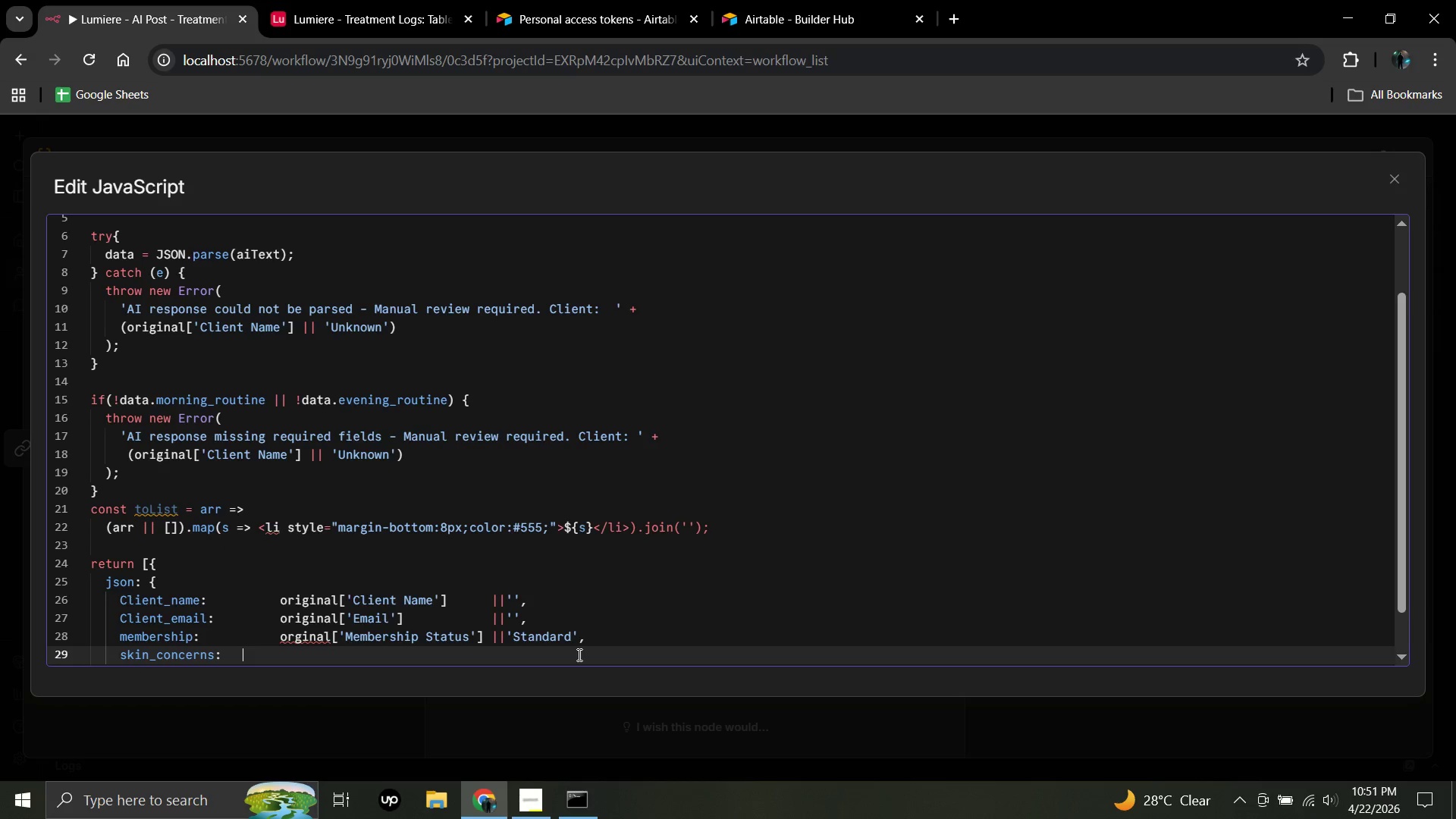 
key(Space)
 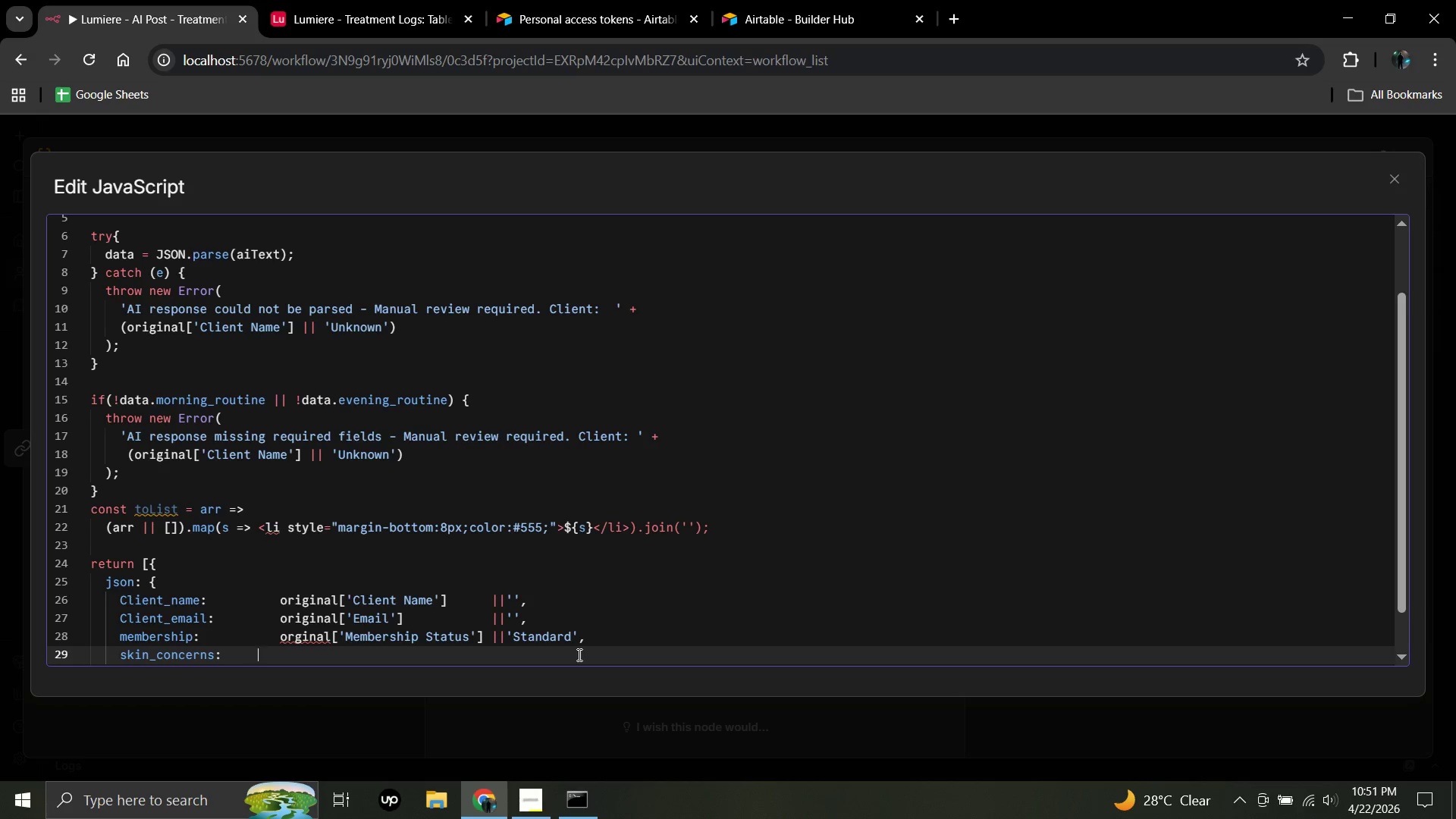 
key(Space)
 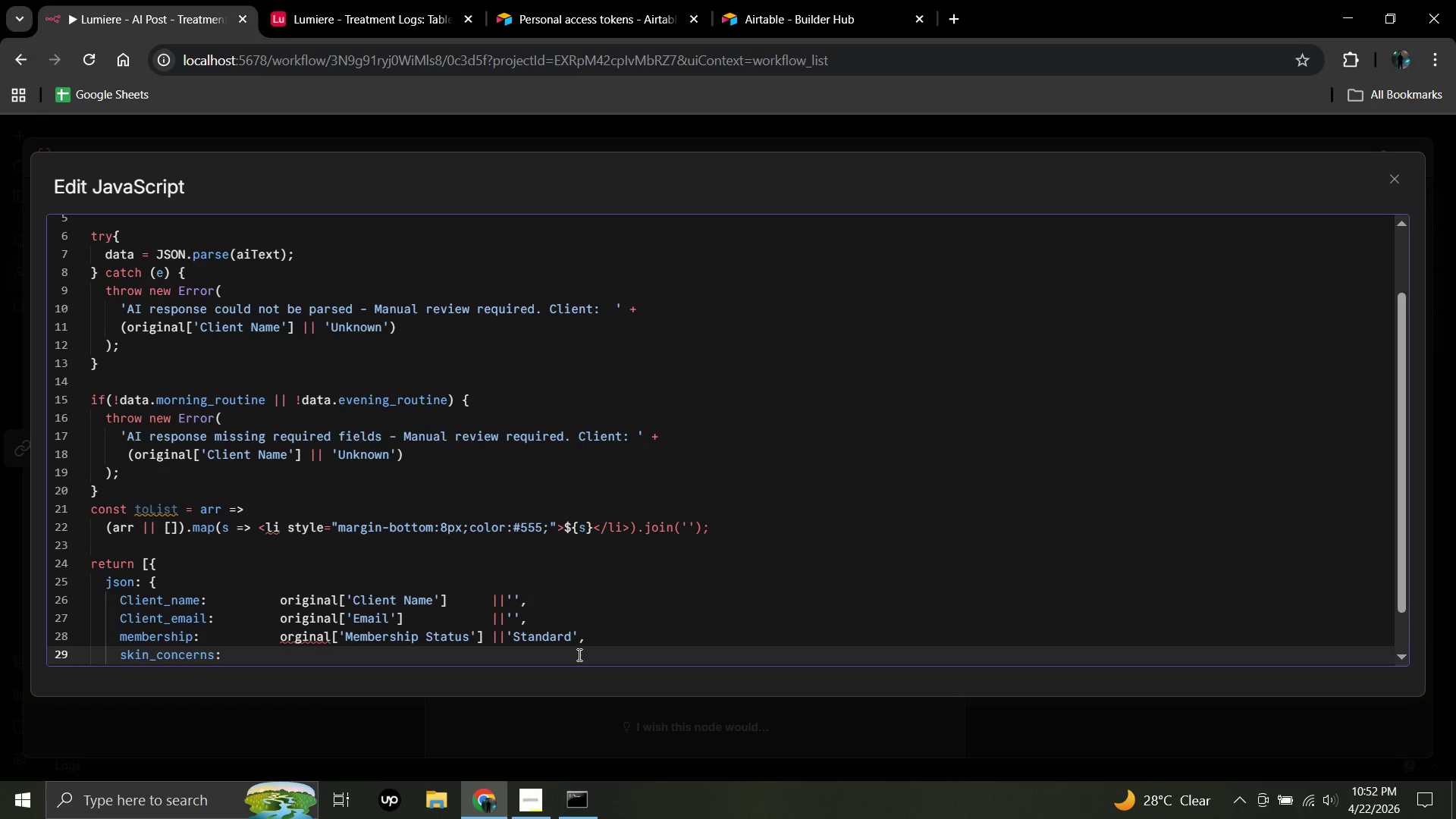 
type(   (data.skin['Membership Status)
 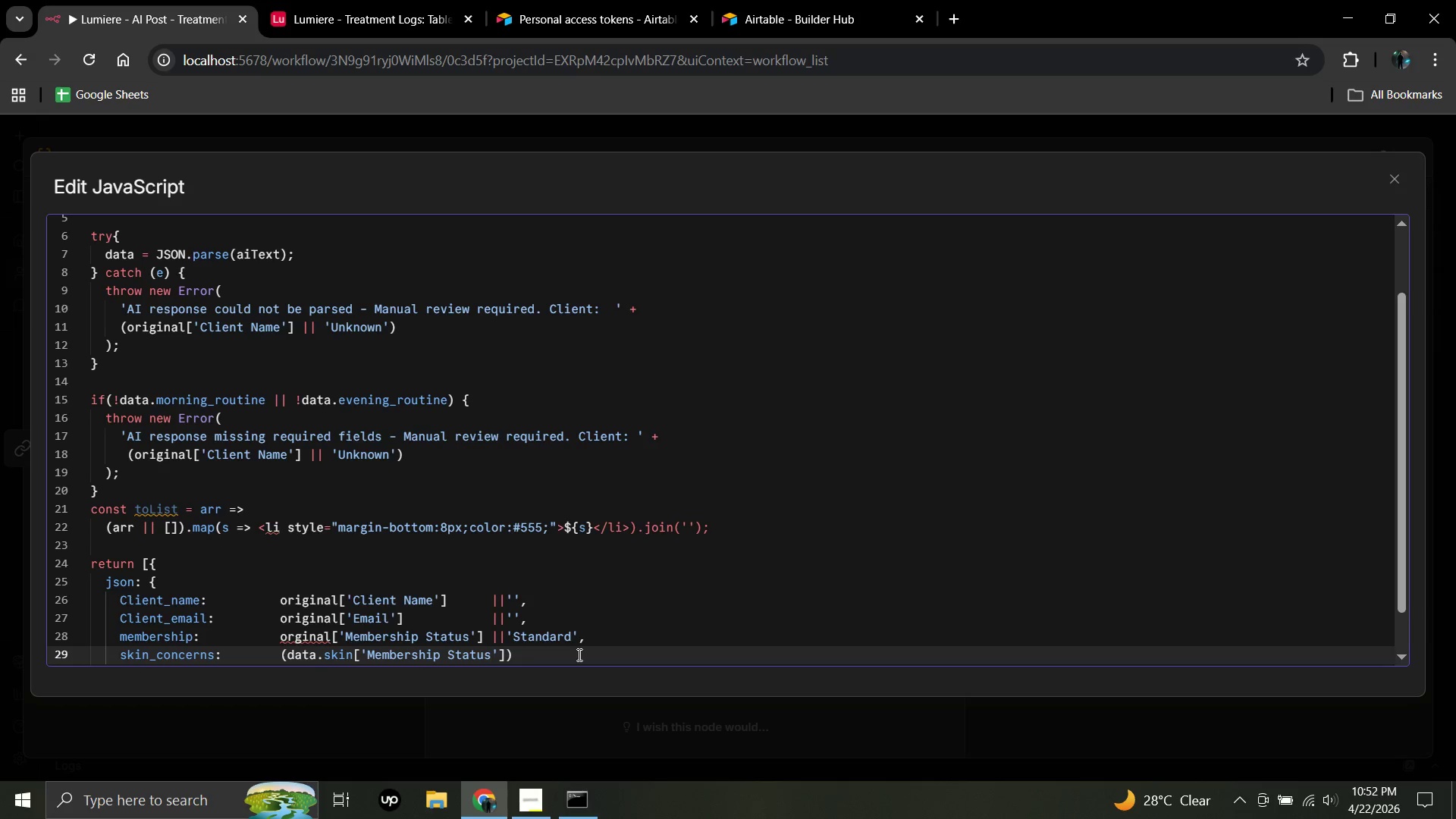 
wait(38.12)
 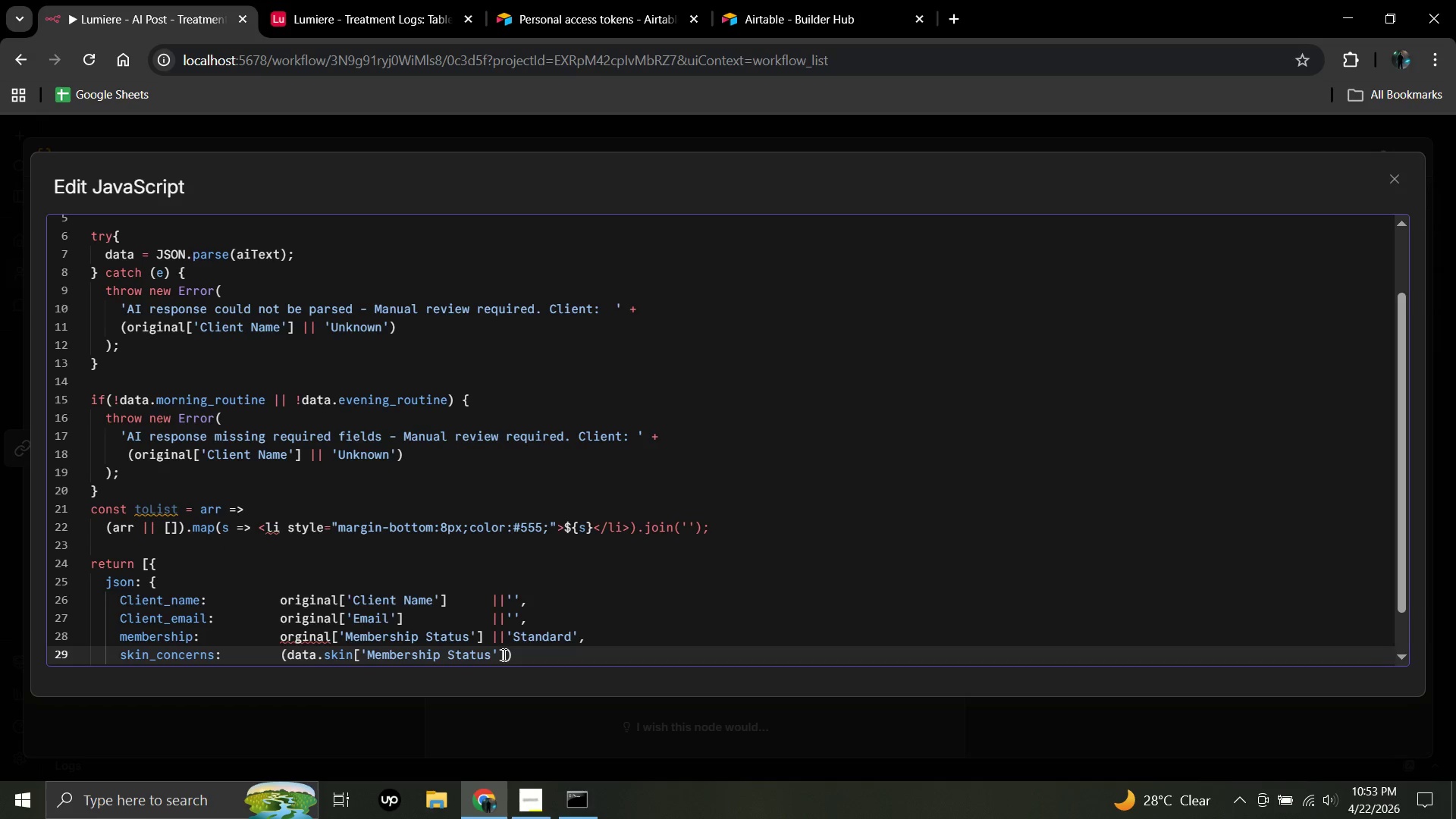 
key(Backspace)
 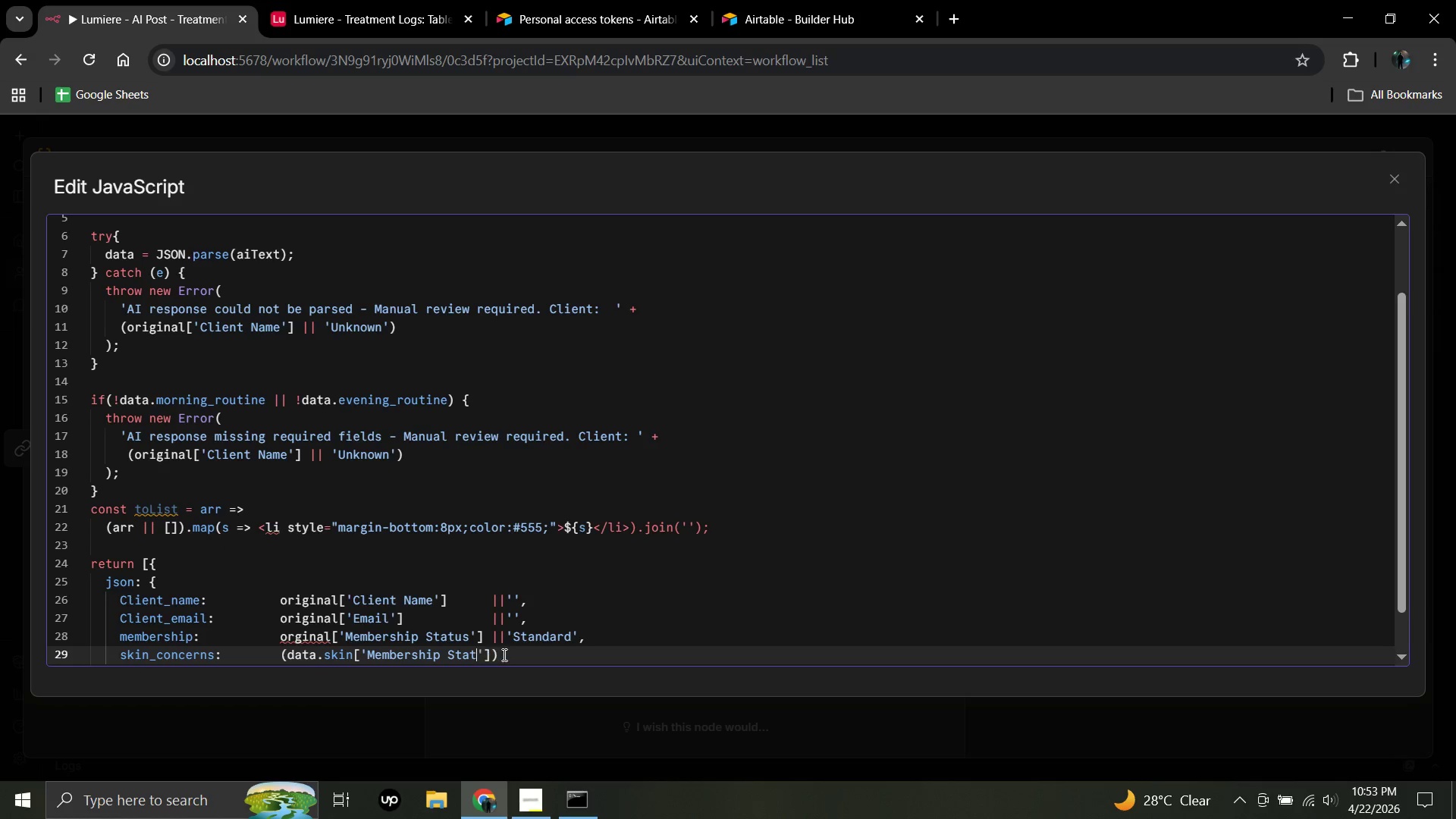 
key(Backspace)
 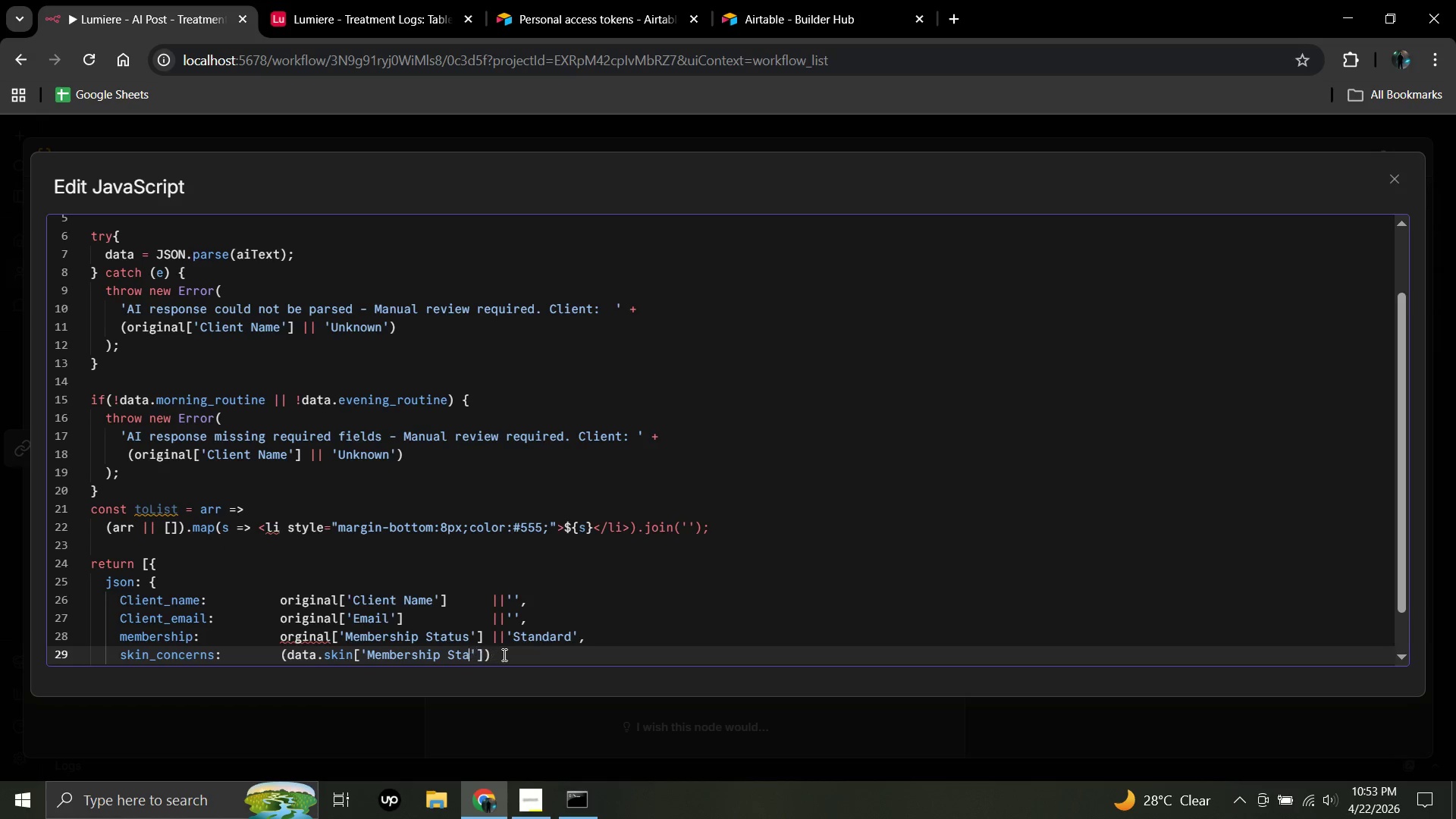 
key(Backspace)
 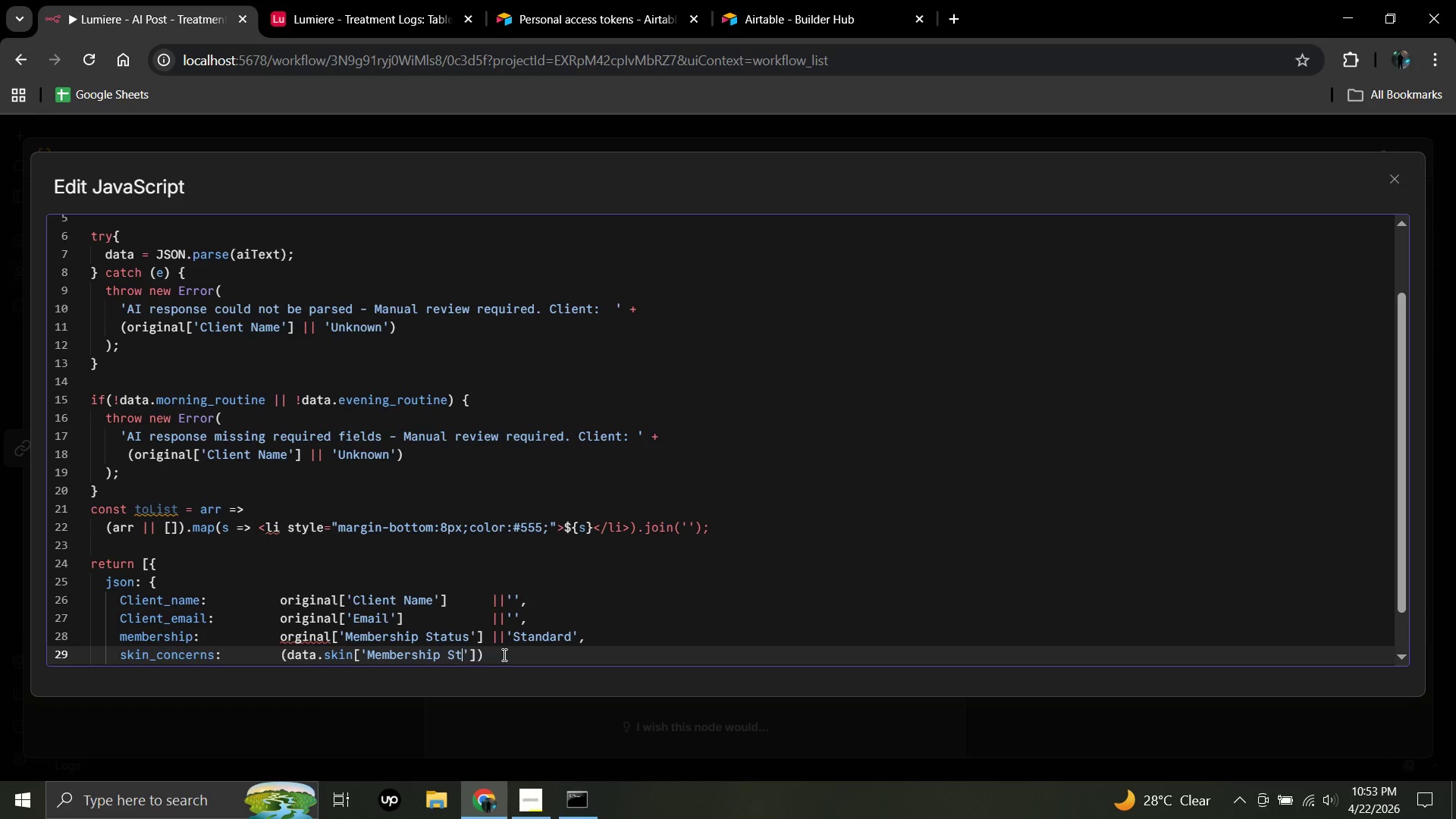 
key(Backspace)
 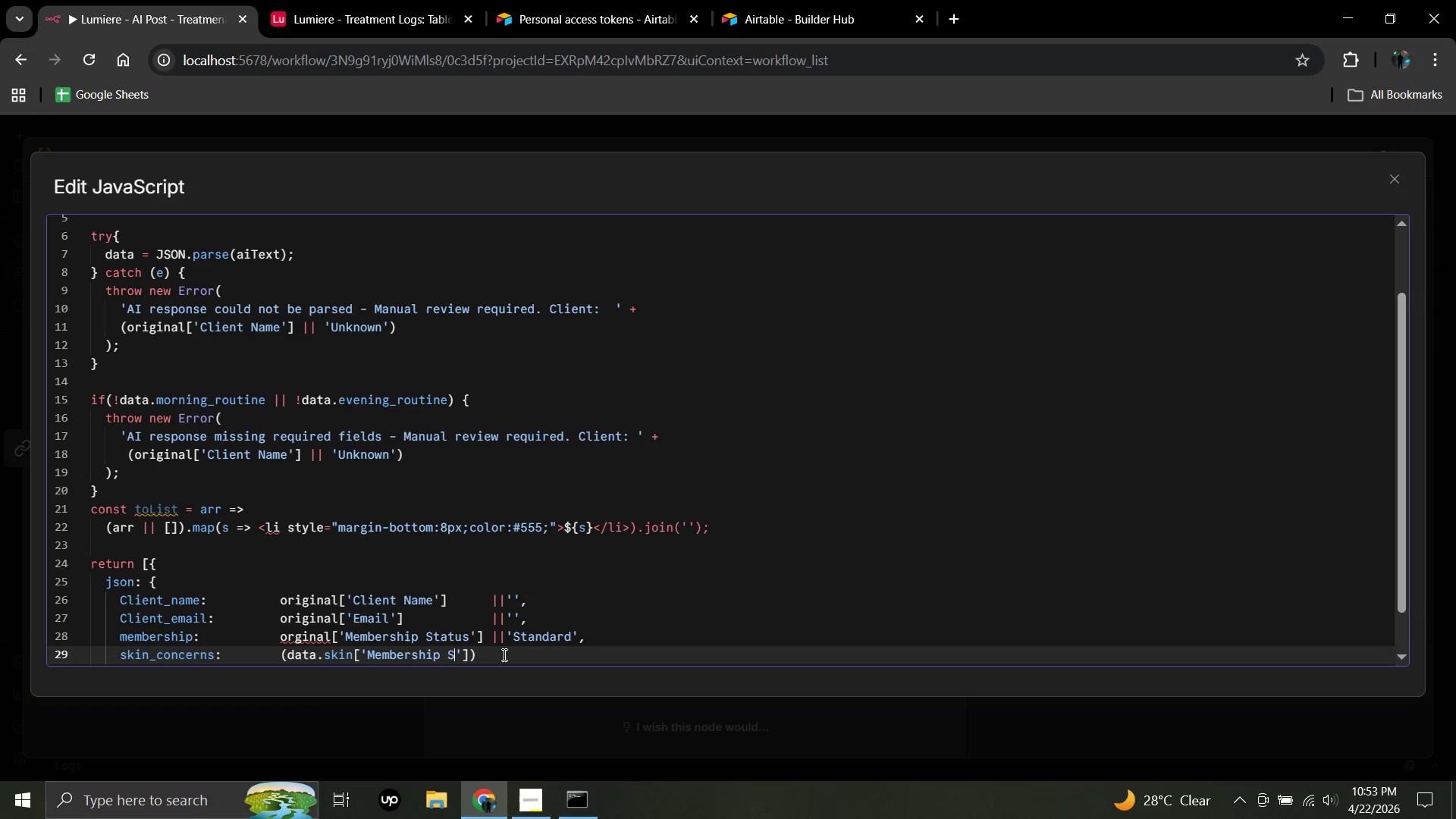 
key(Backspace)
 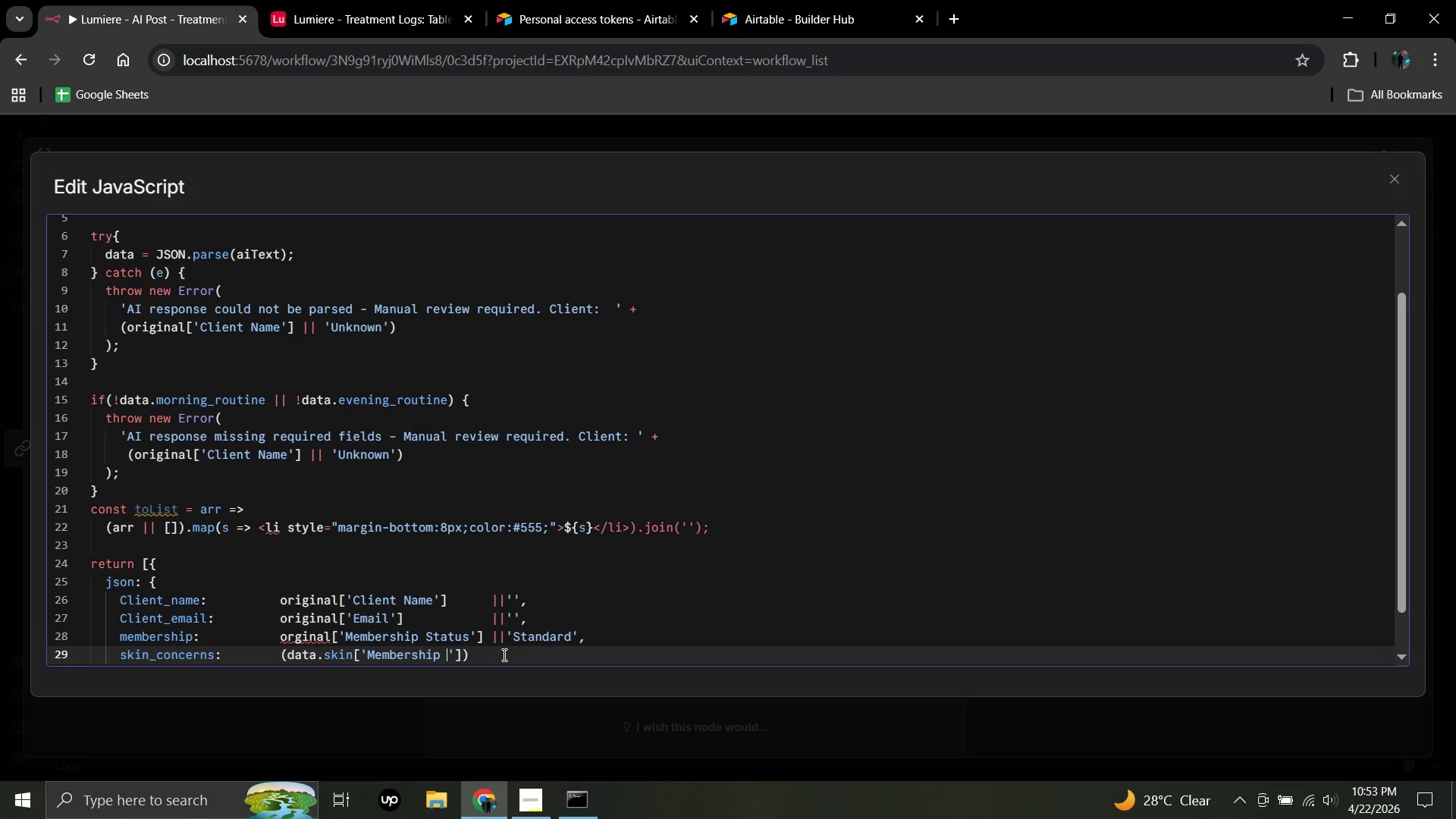 
key(Backspace)
 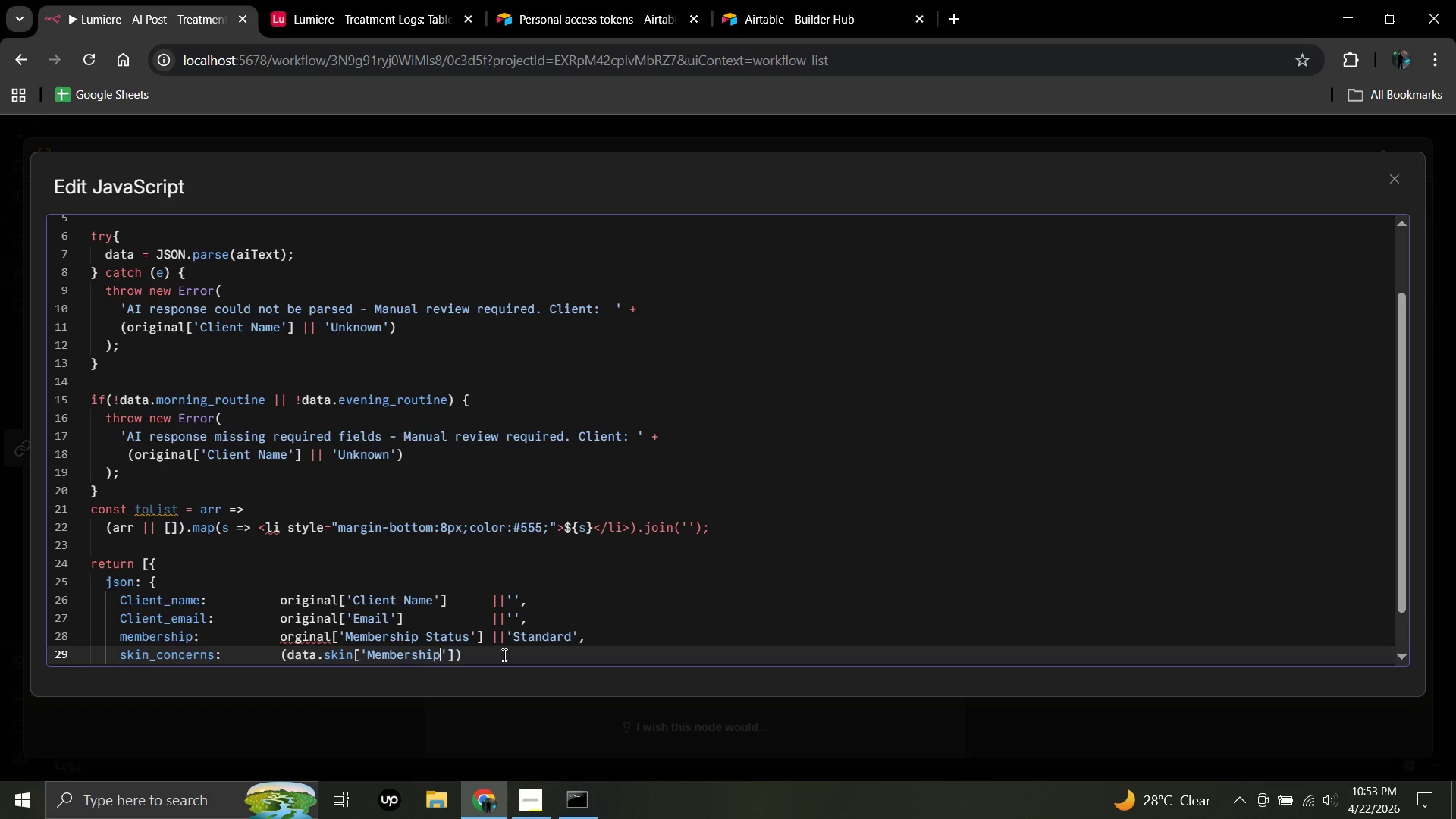 
key(Backspace)
 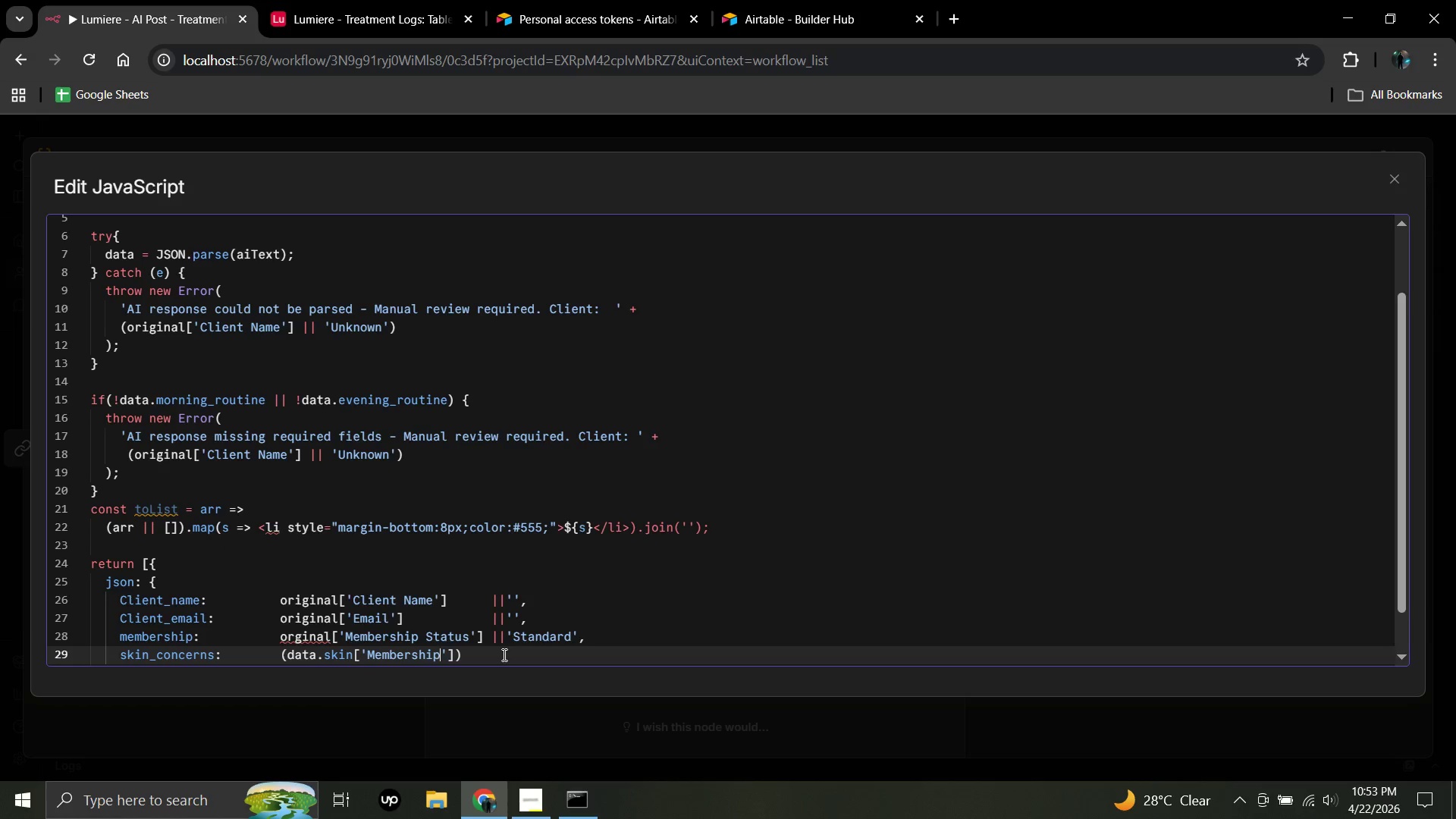 
key(Backspace)
 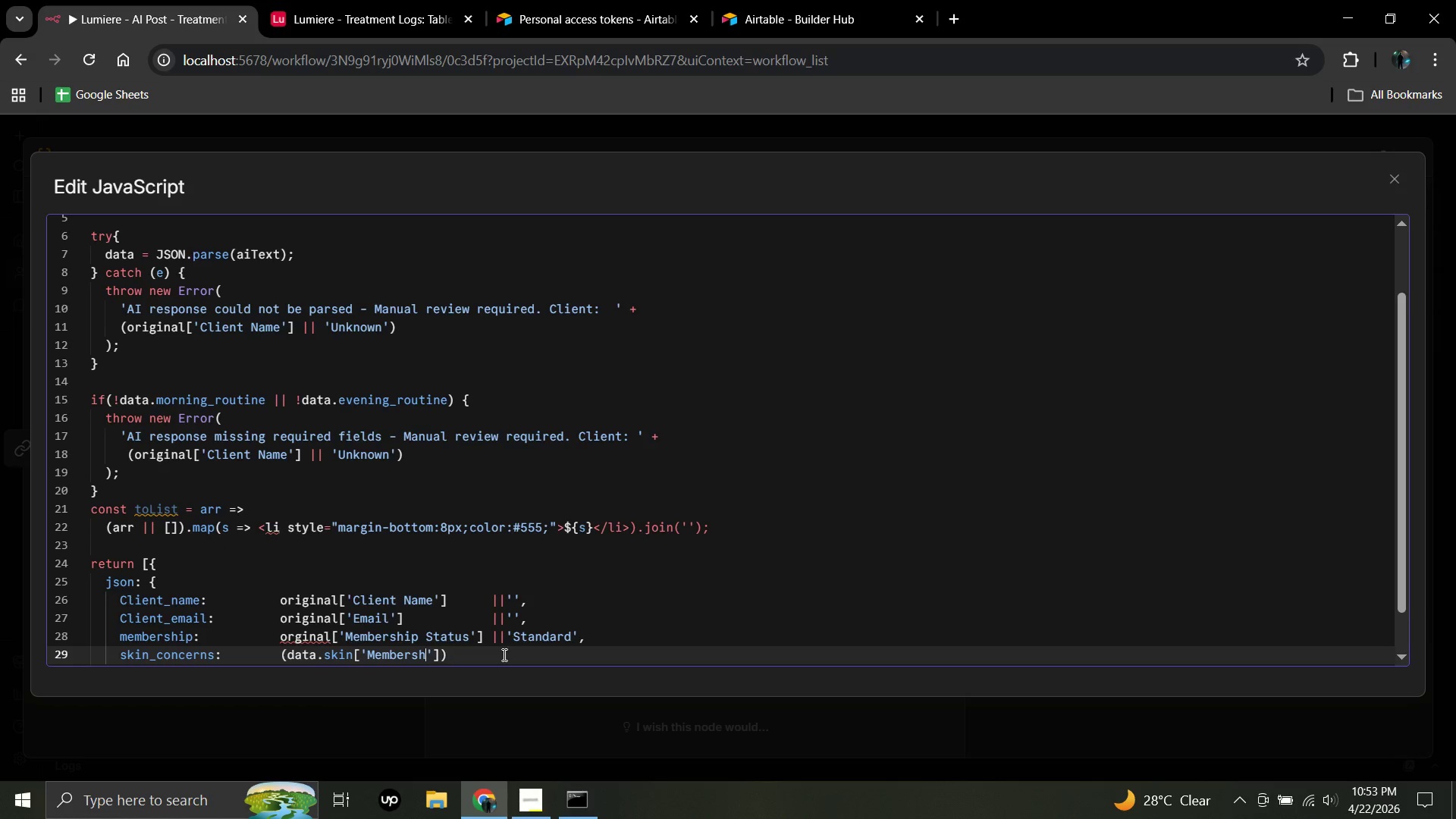 
key(Backspace)
 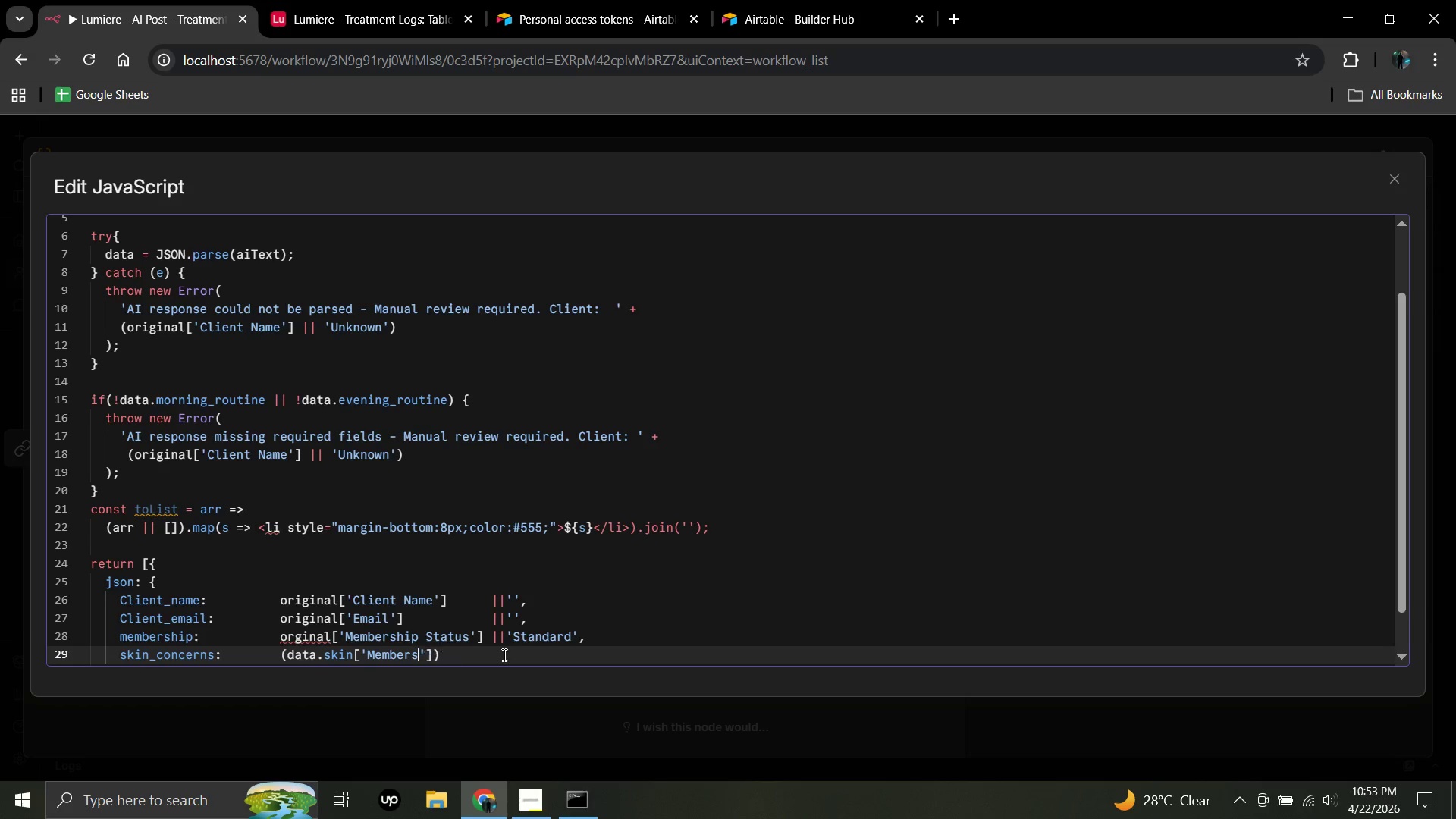 
key(Backspace)
 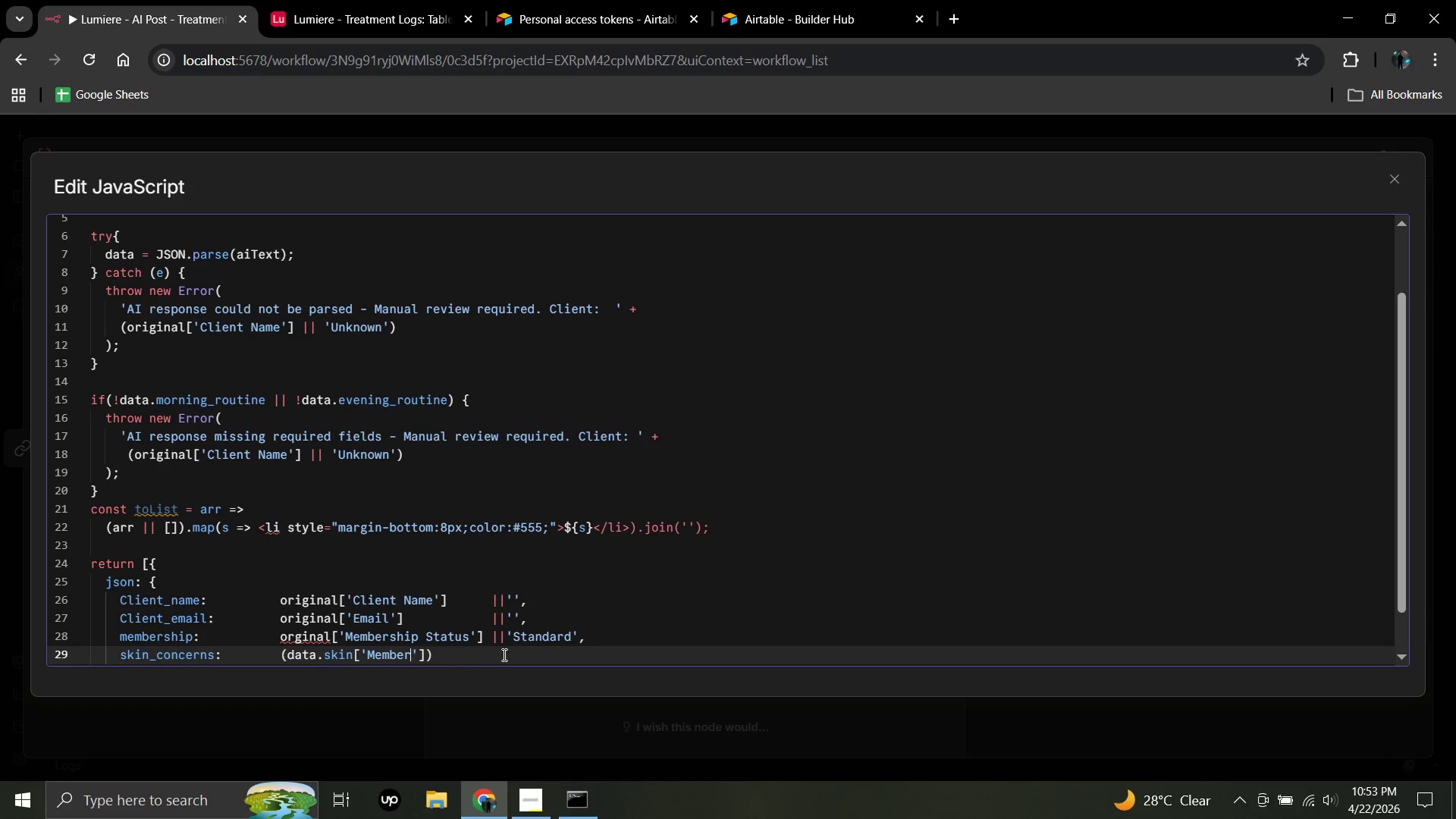 
key(Backspace)
 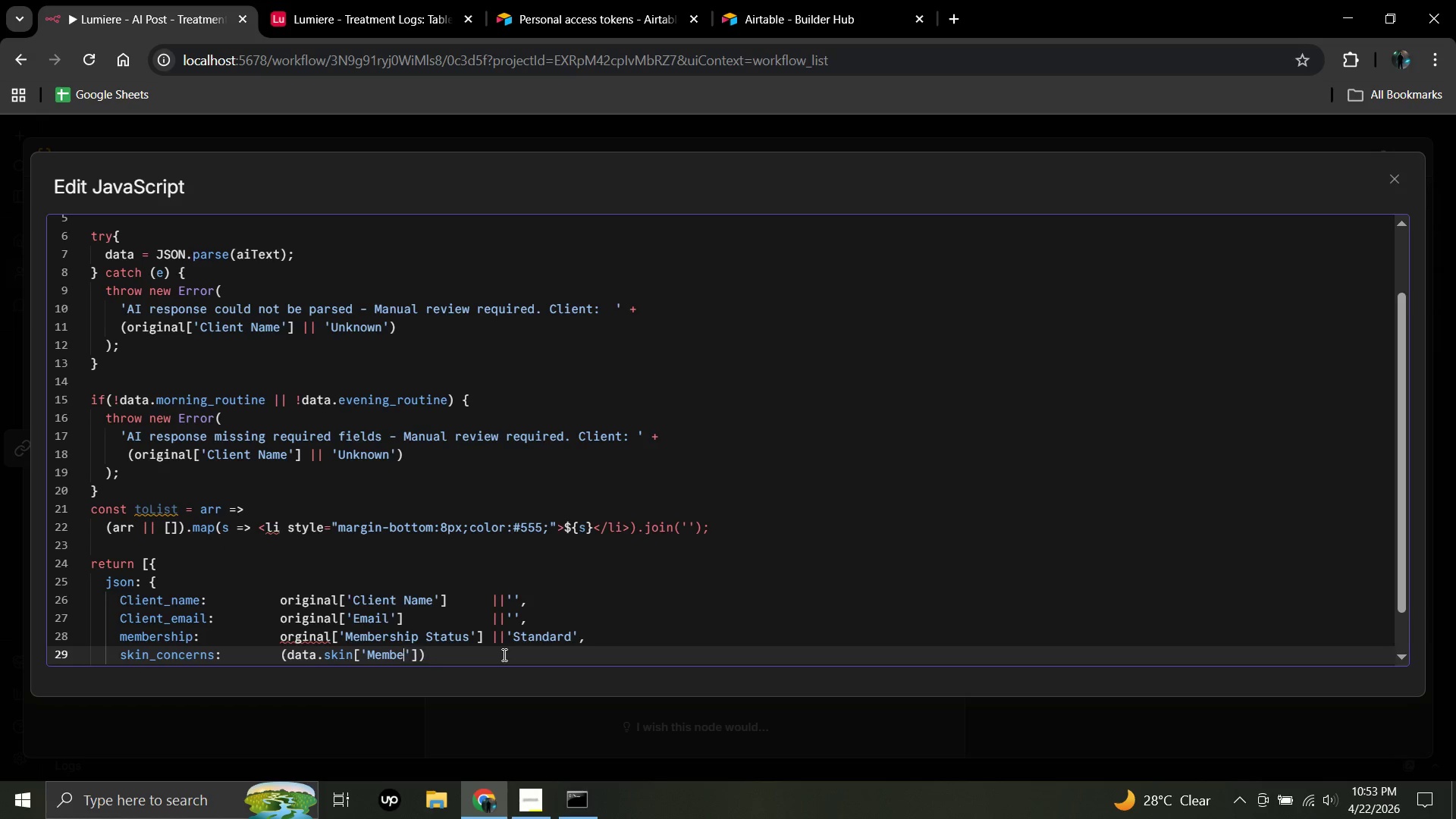 
key(Backspace)
 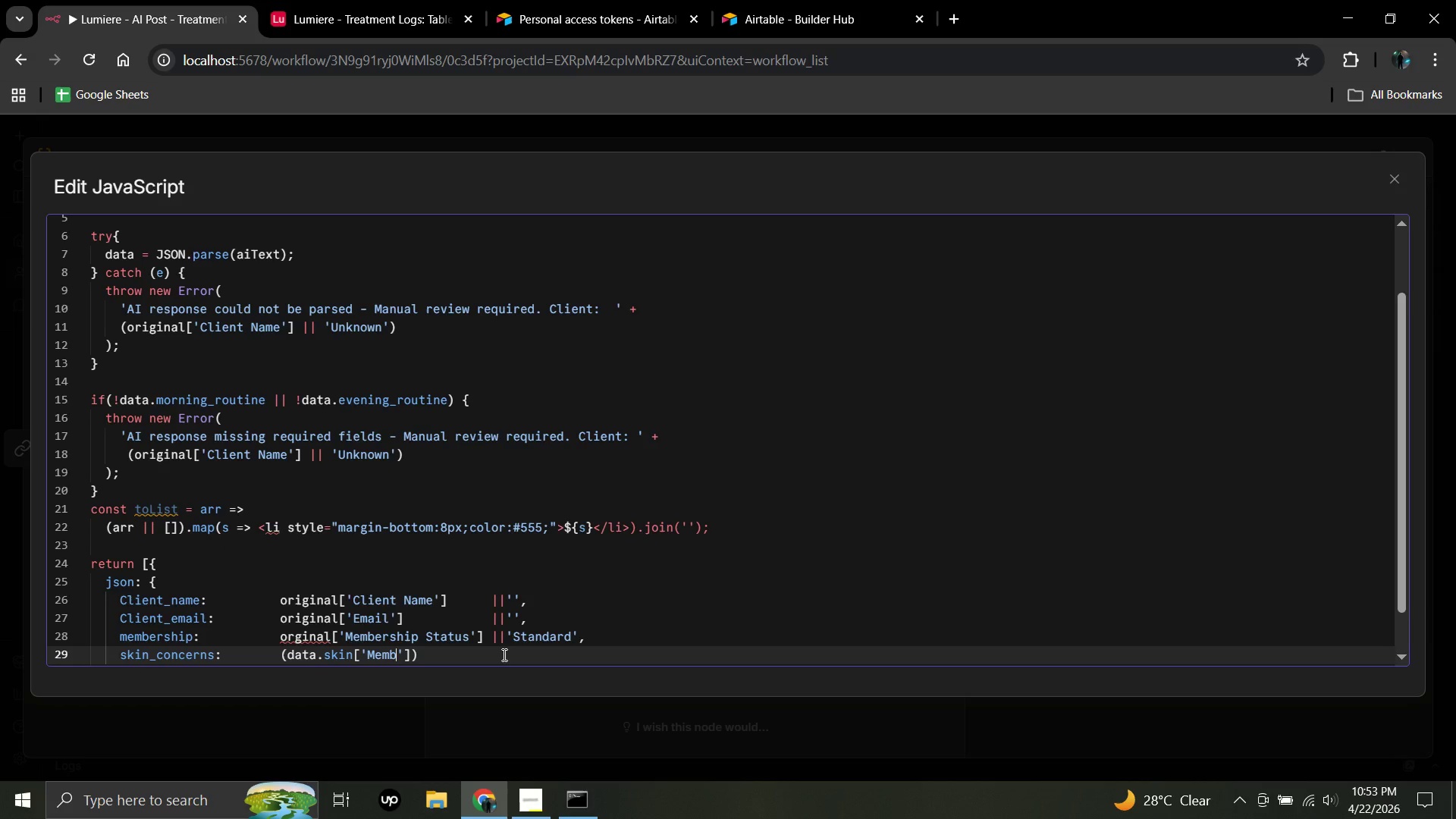 
key(Backspace)
 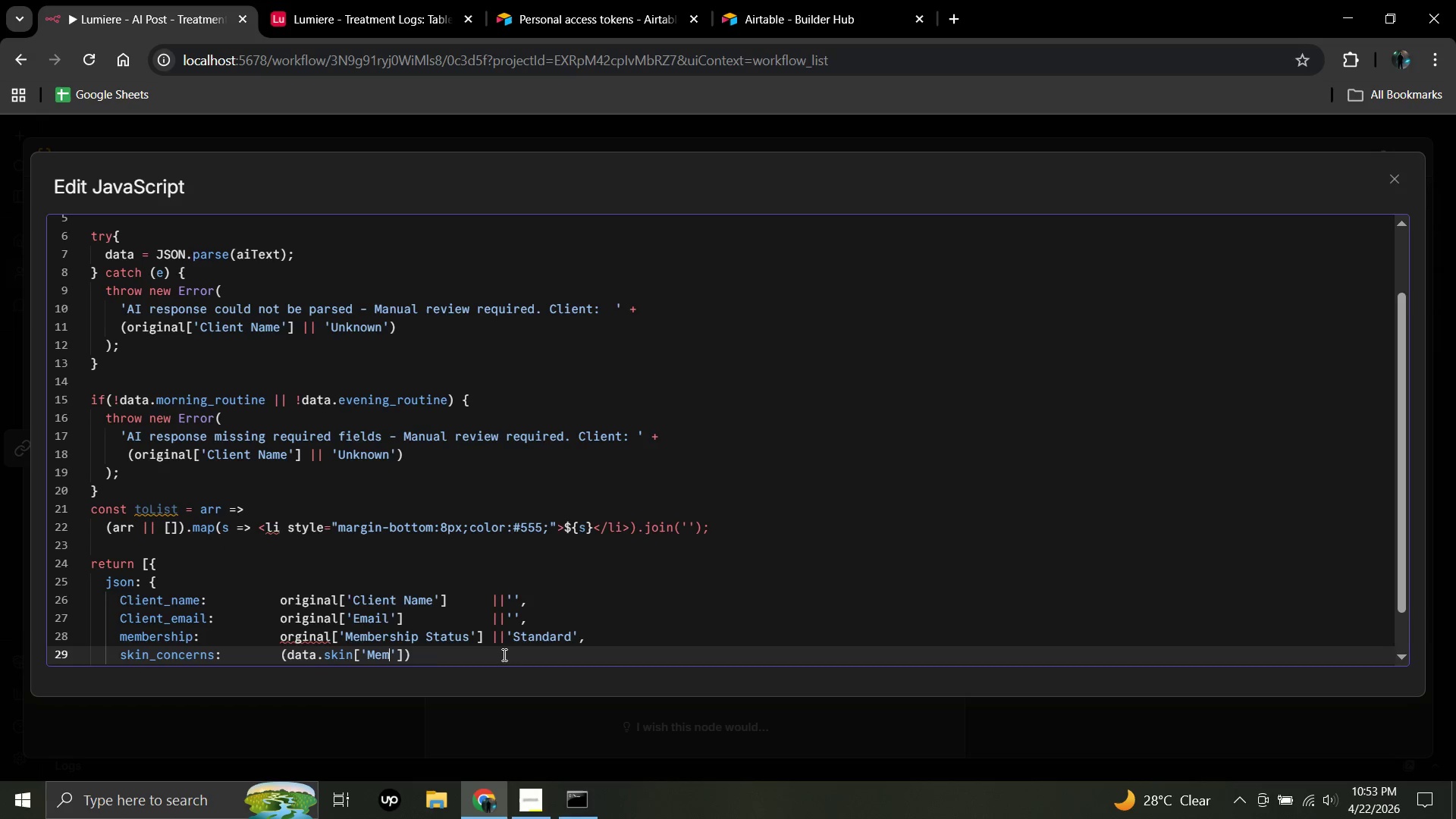 
key(Backspace)
 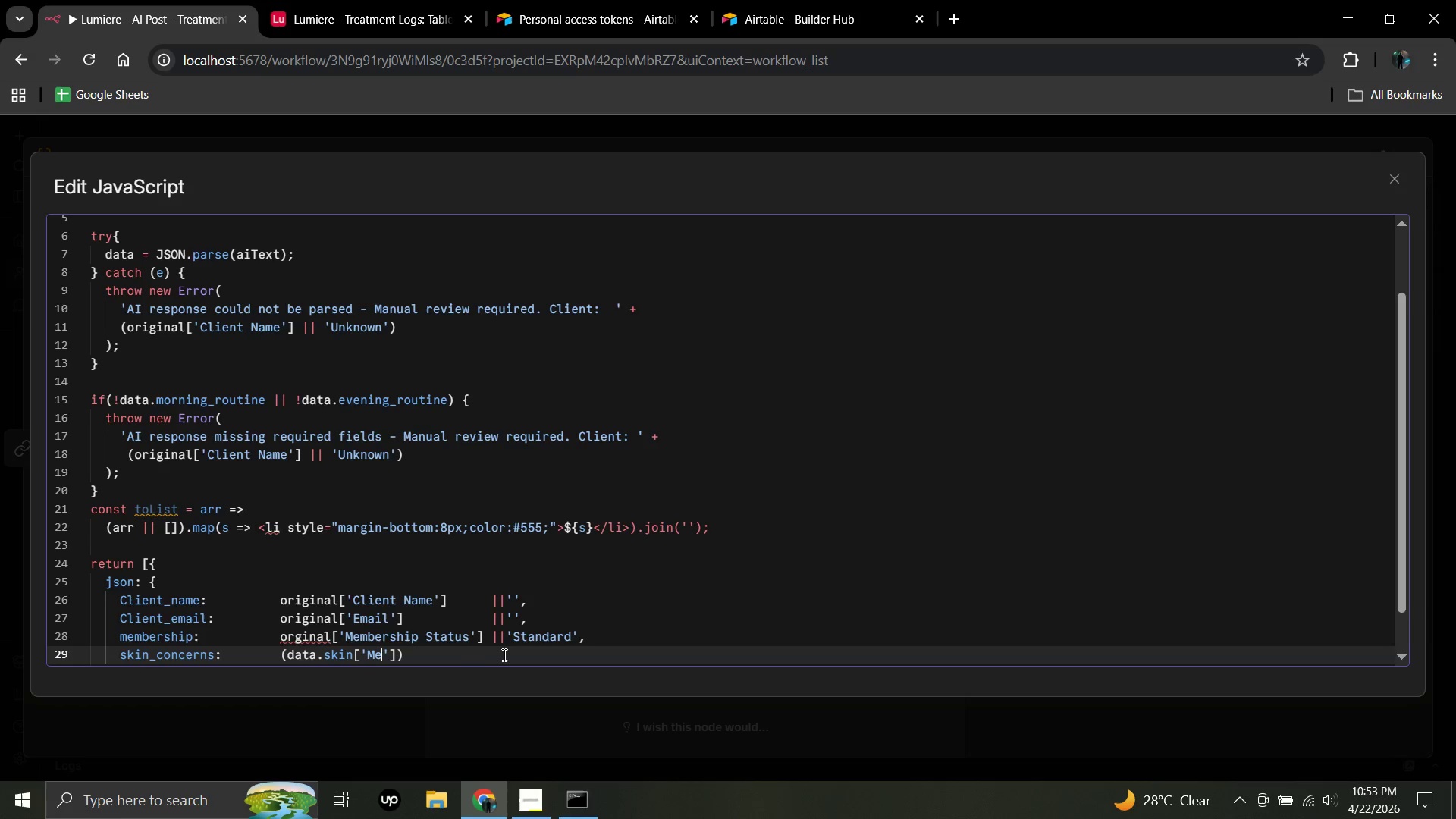 
key(Backspace)
 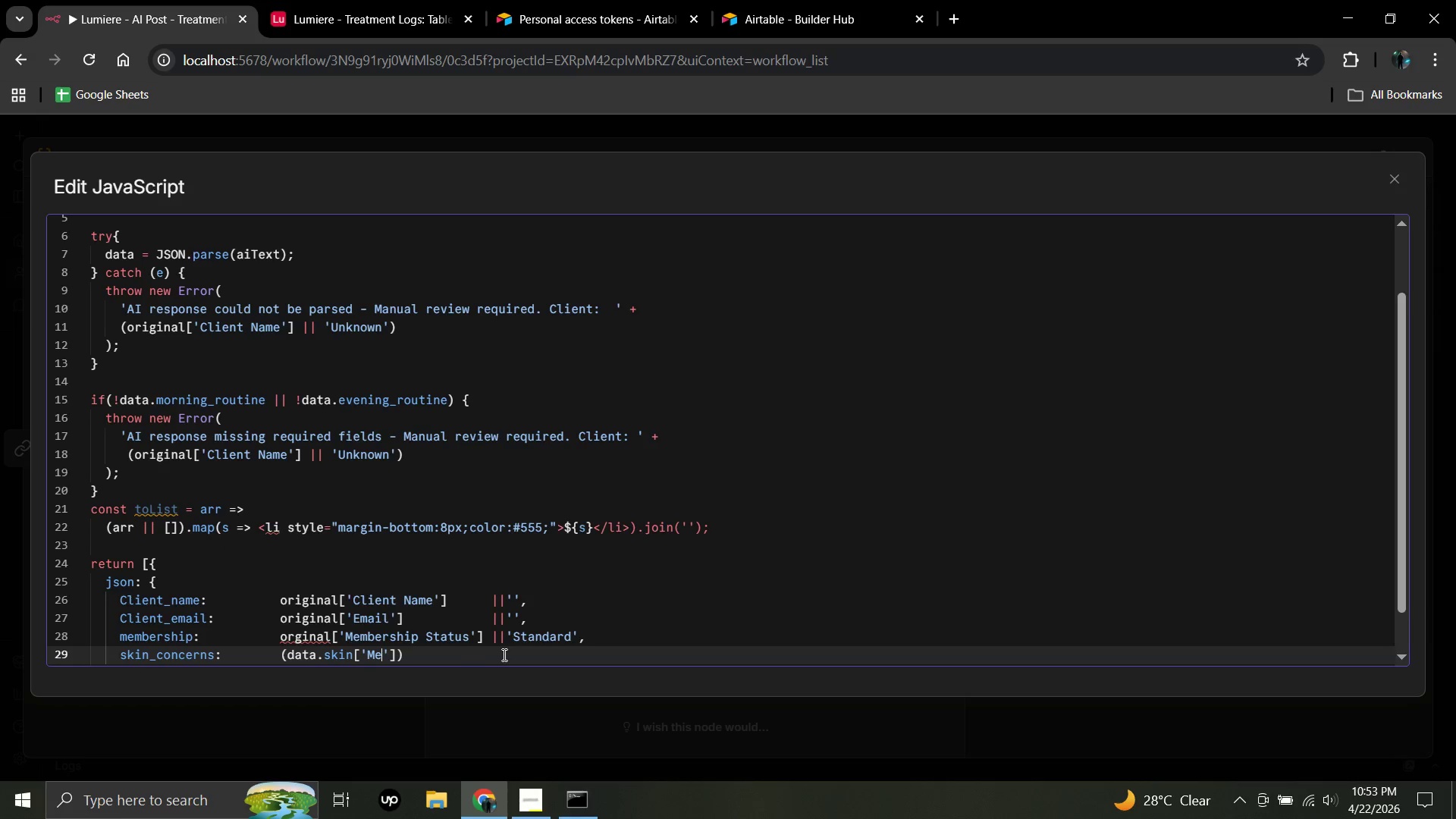 
key(Backspace)
 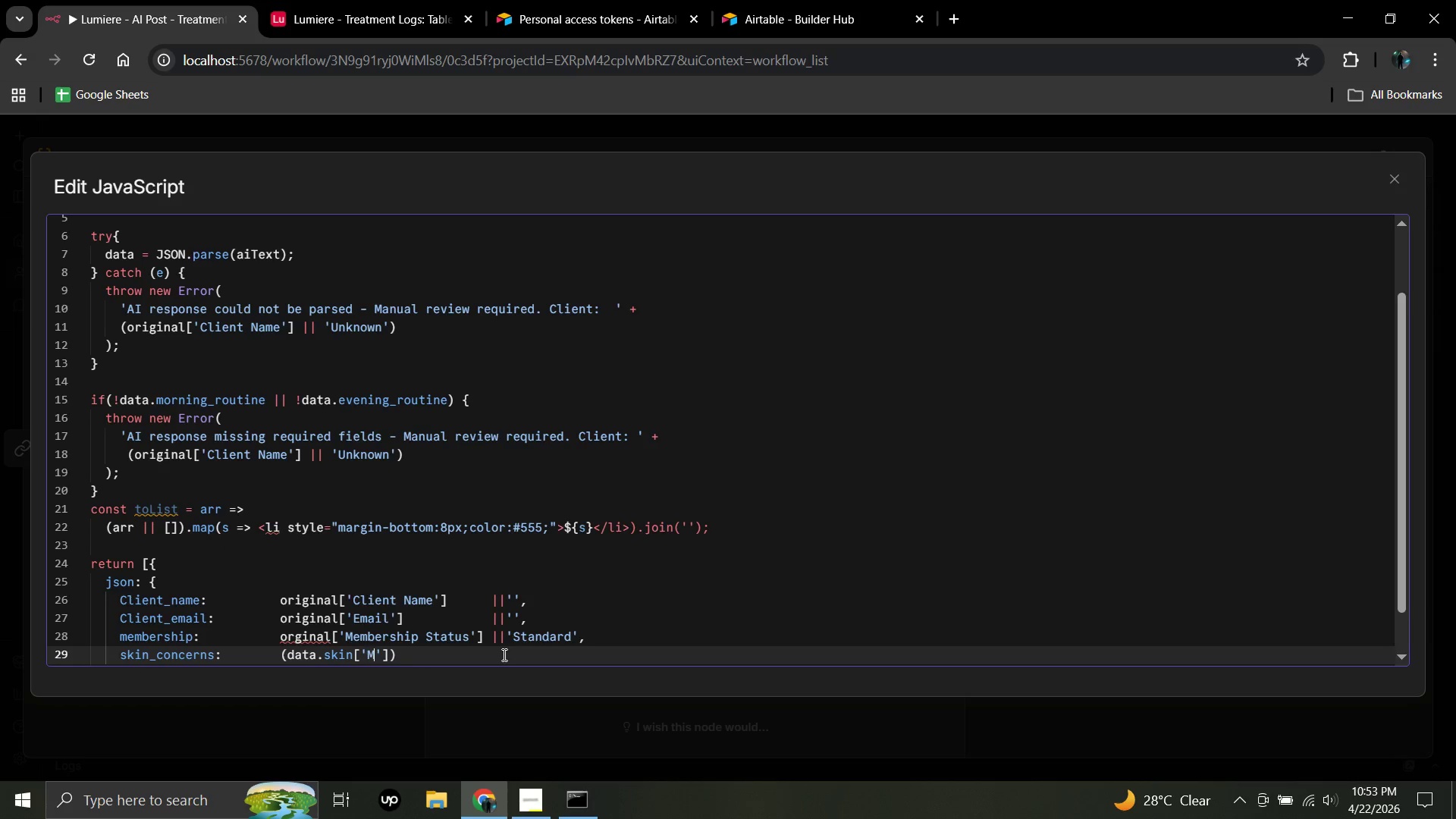 
key(Backspace)
 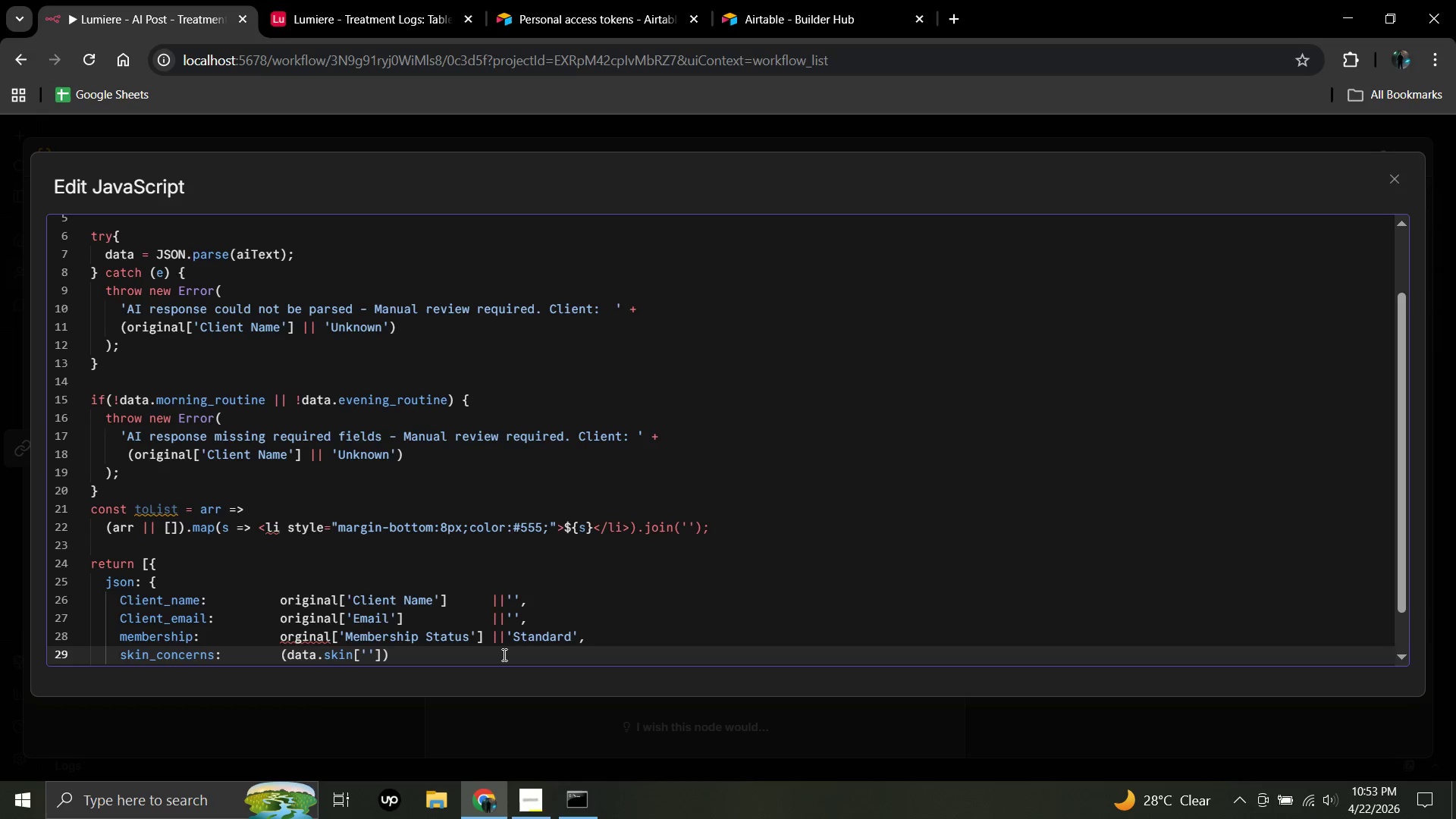 
wait(10.86)
 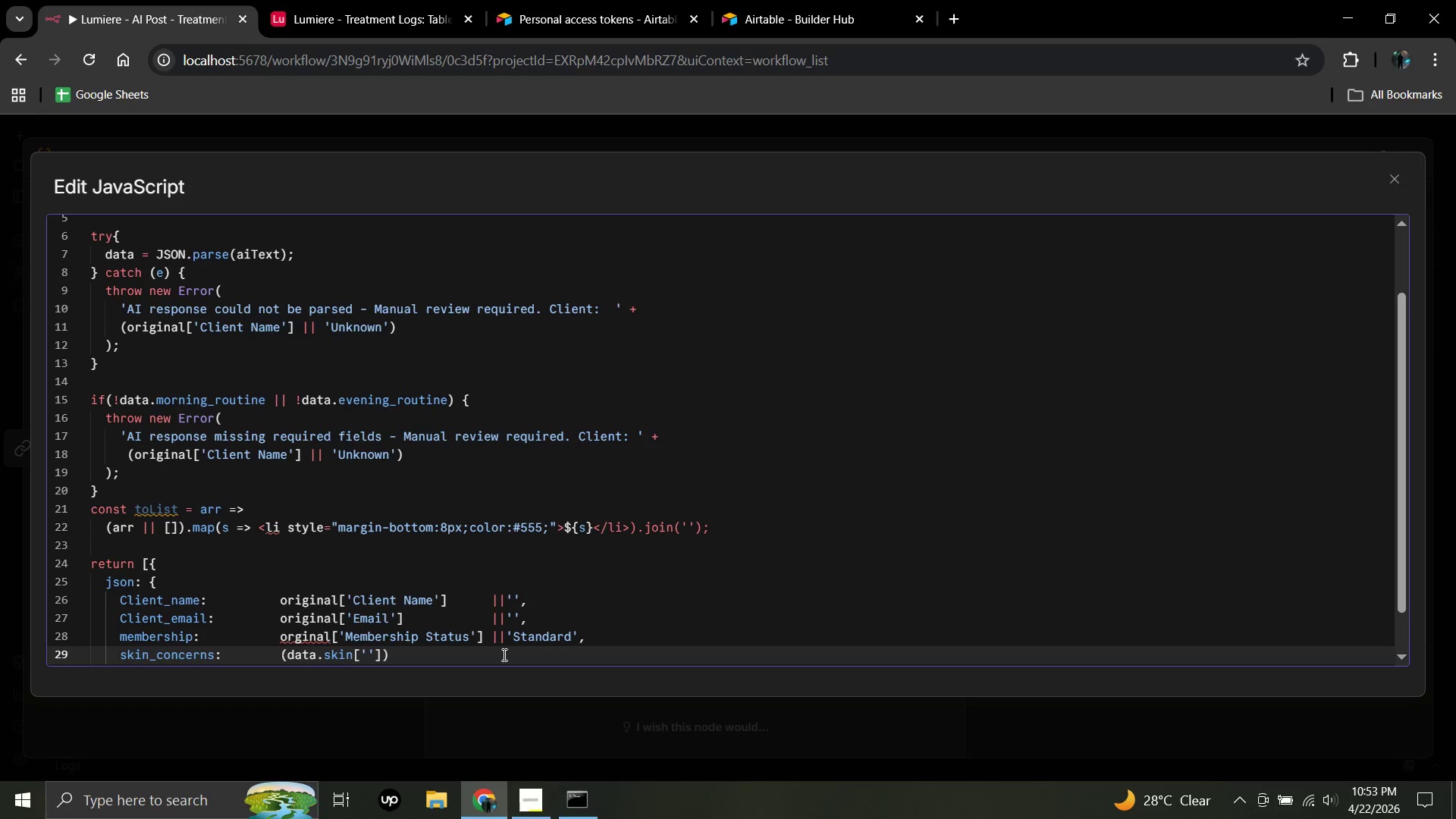 
key(Backspace)
 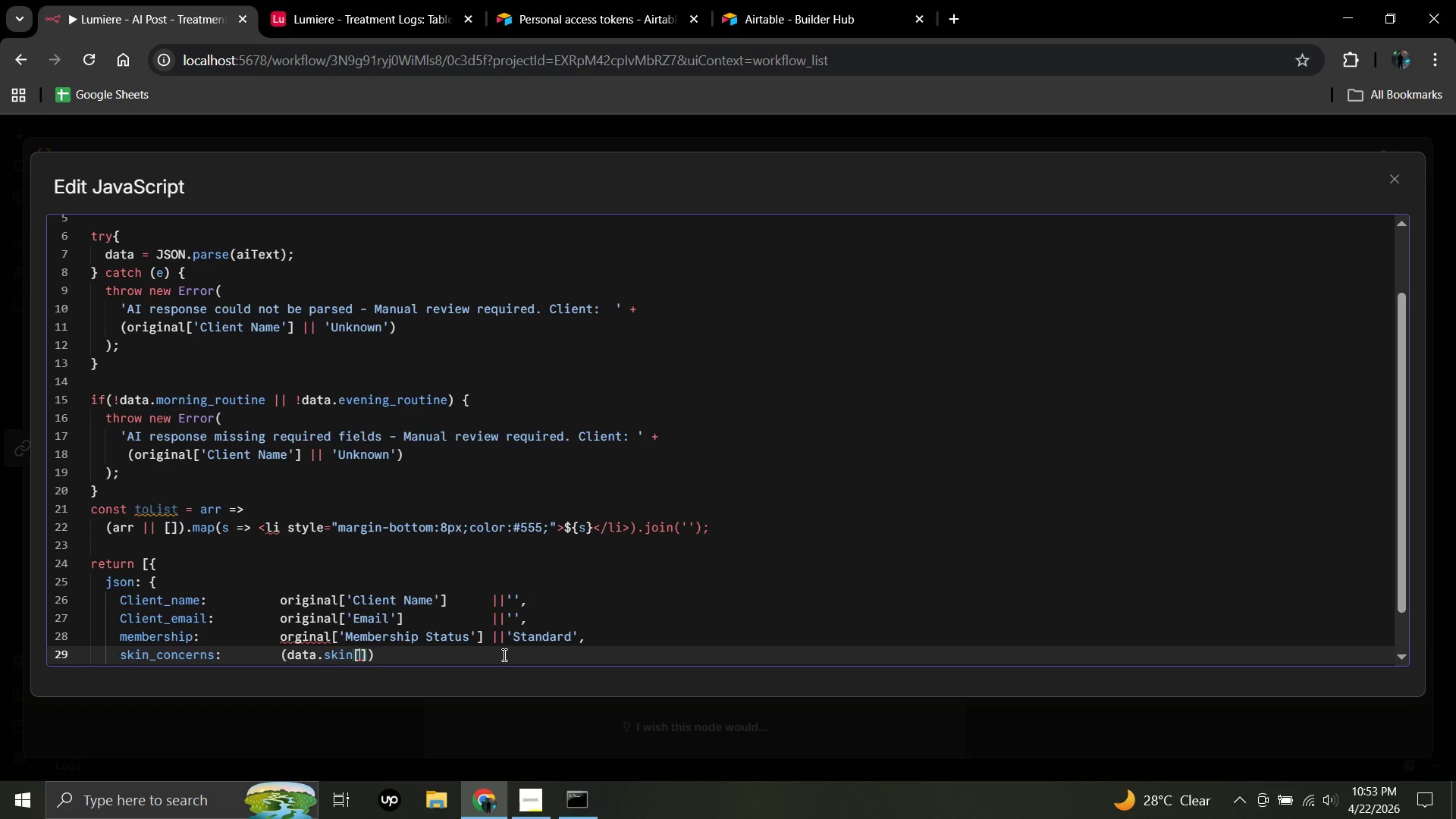 
key(Backspace)
 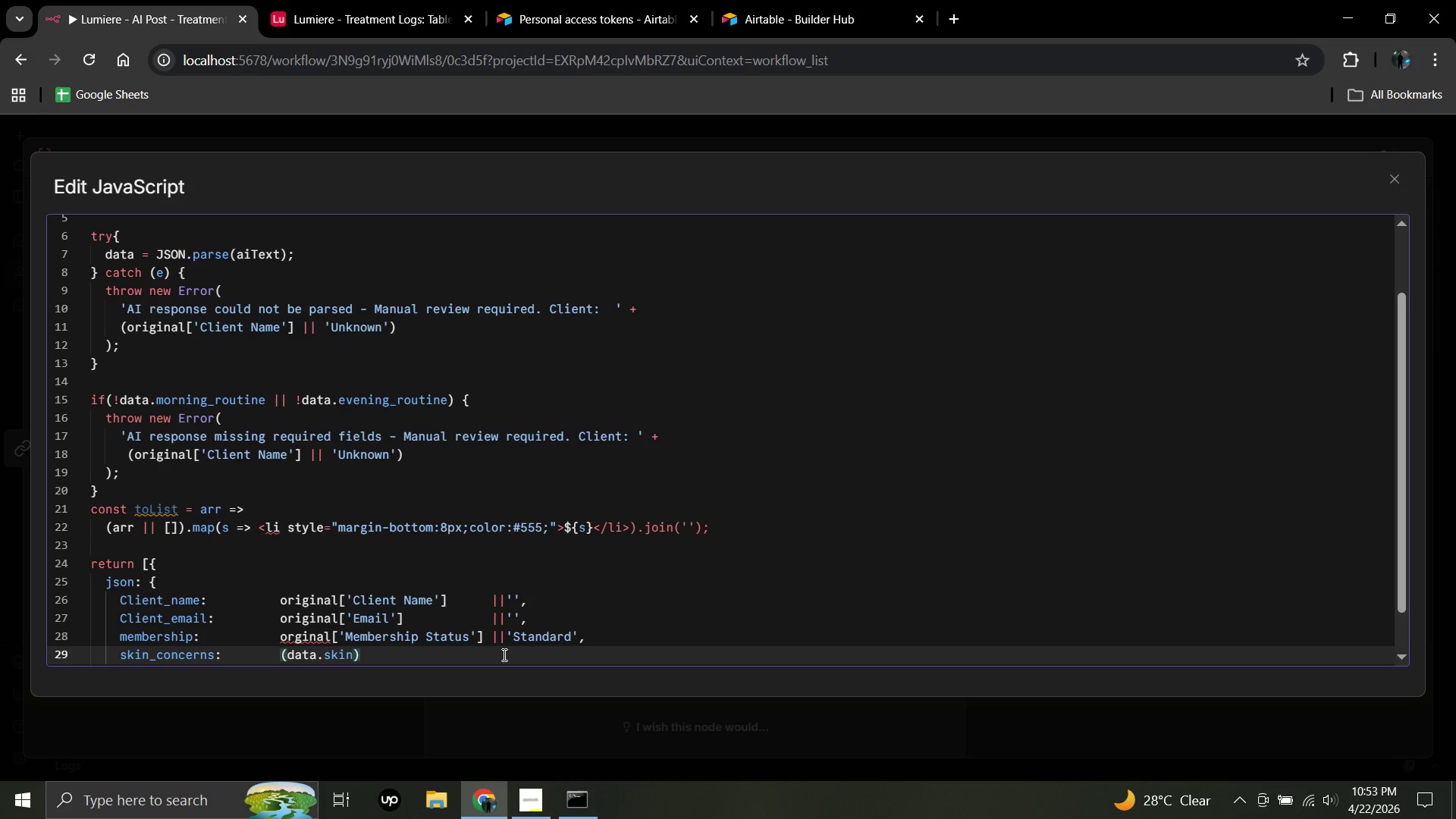 
key(Shift+Minus)
 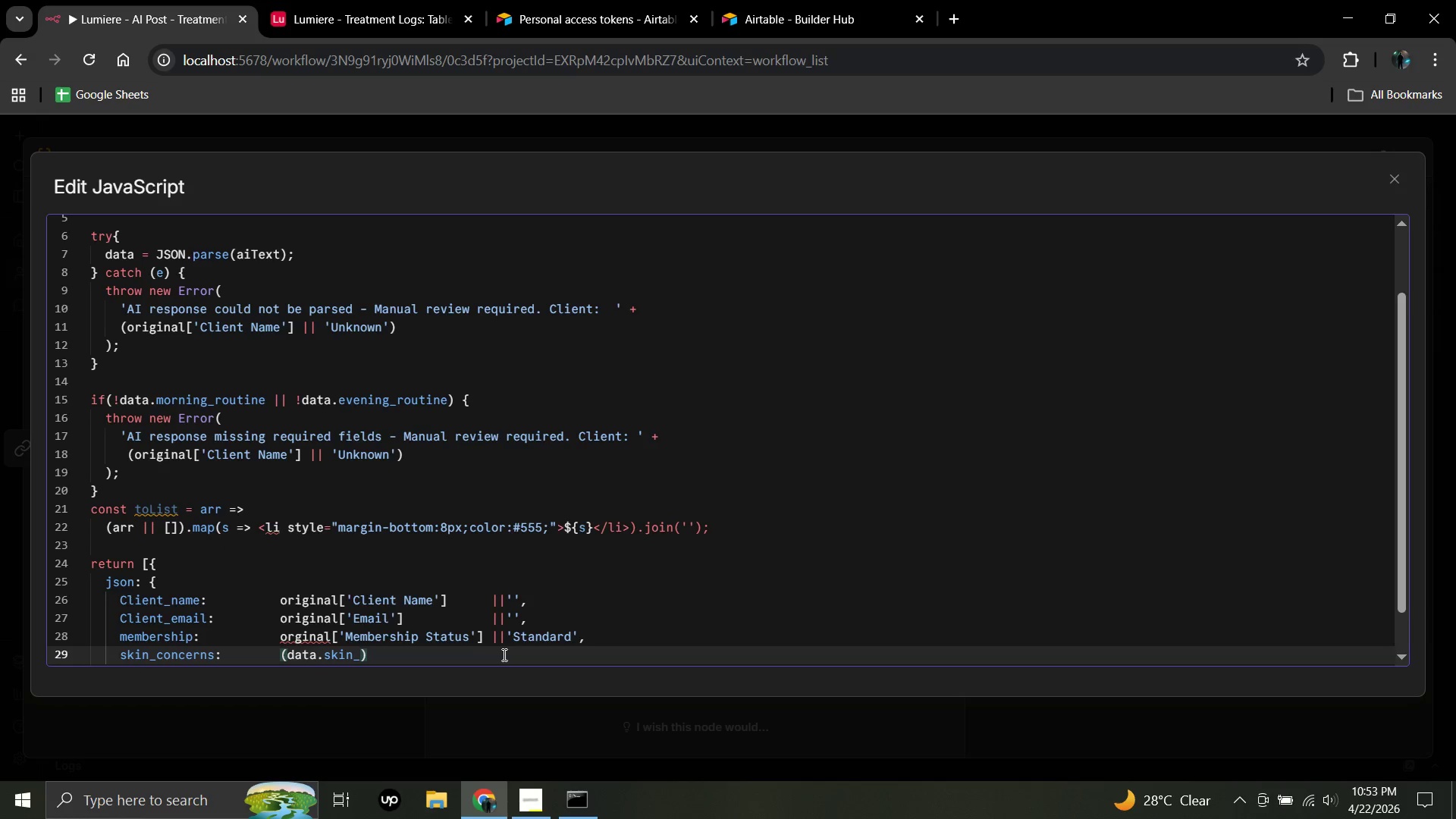 
type(cocercens ||)
 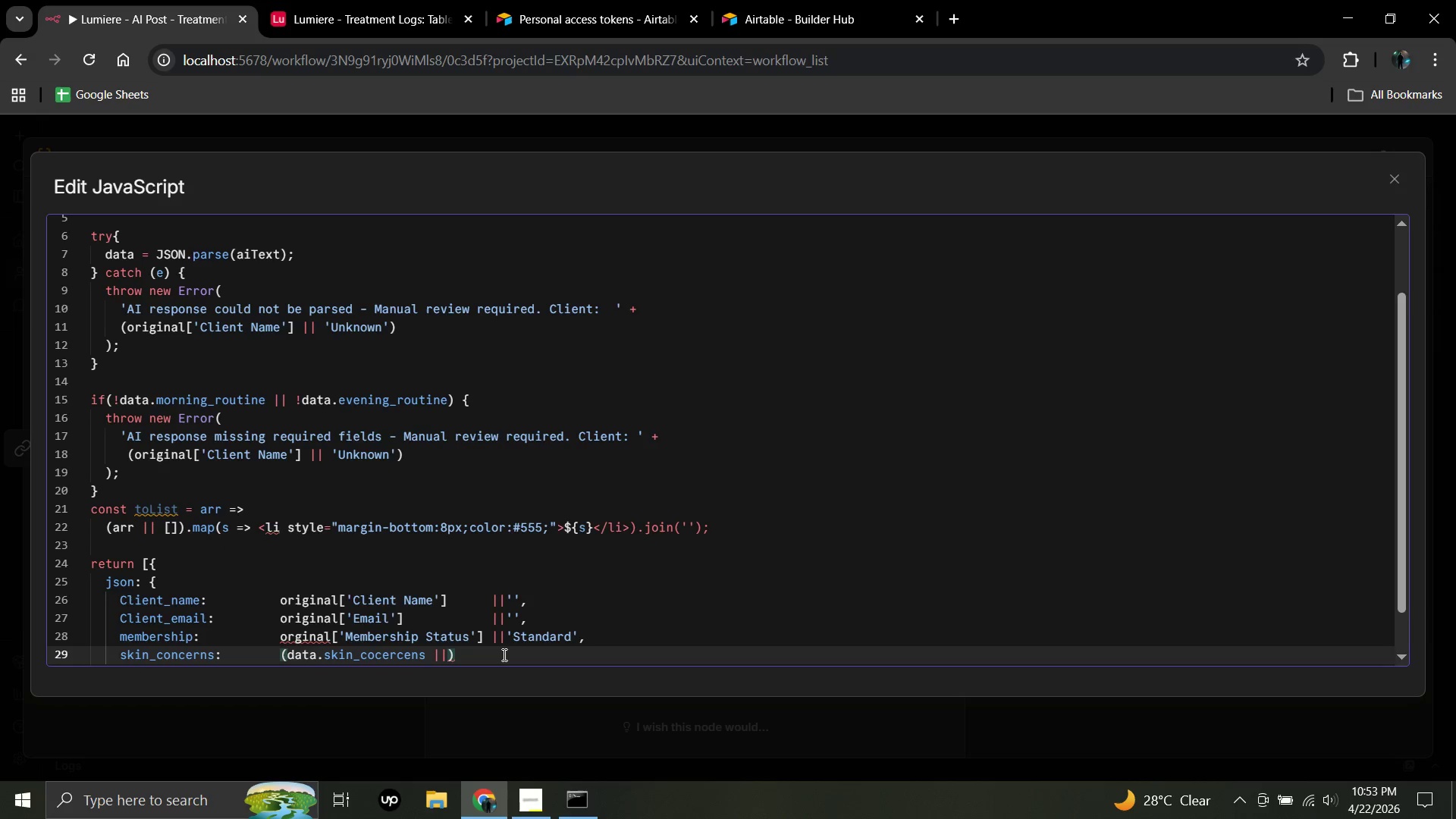 
key(Space)
 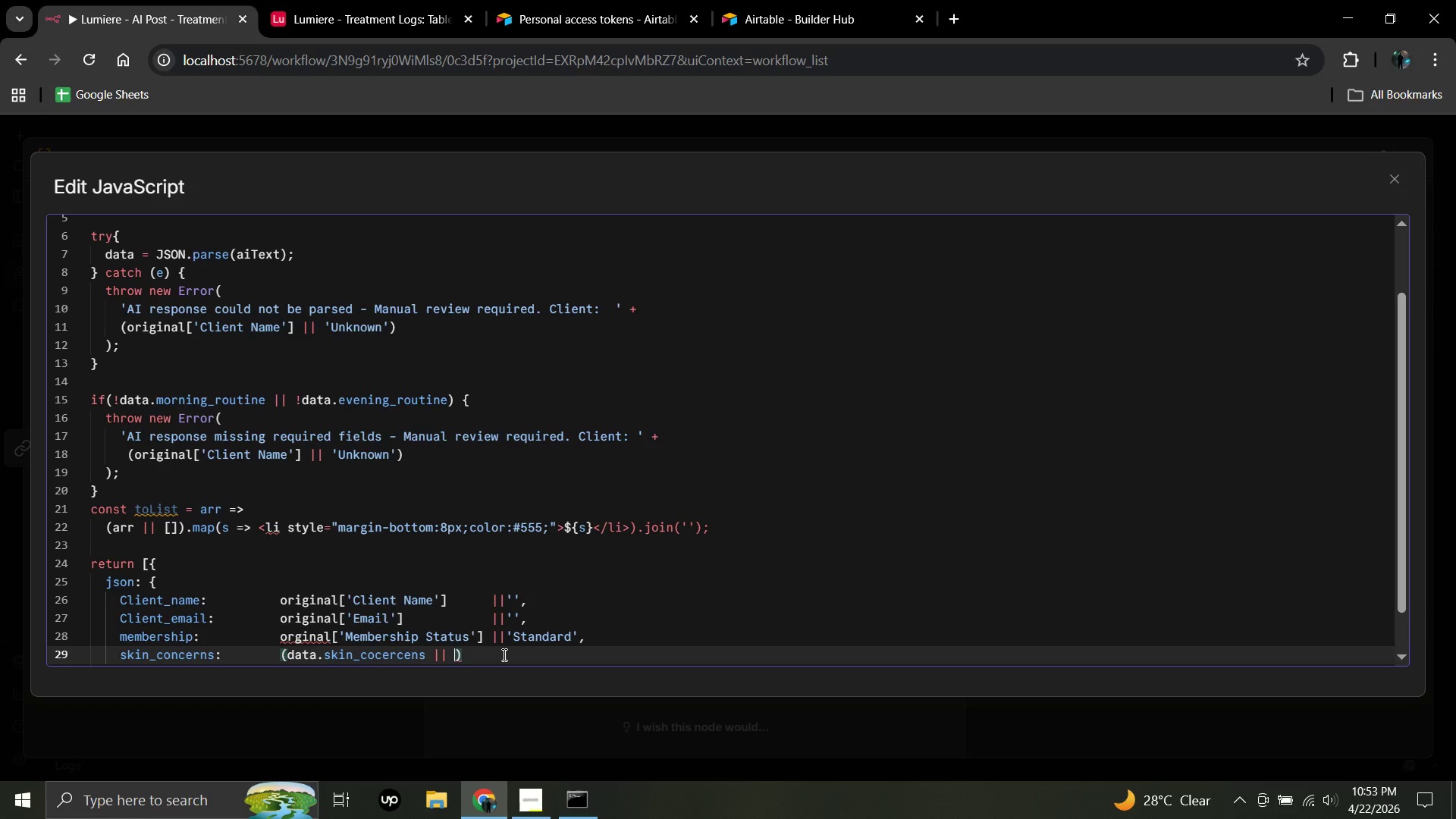 
key(BracketLeft)
 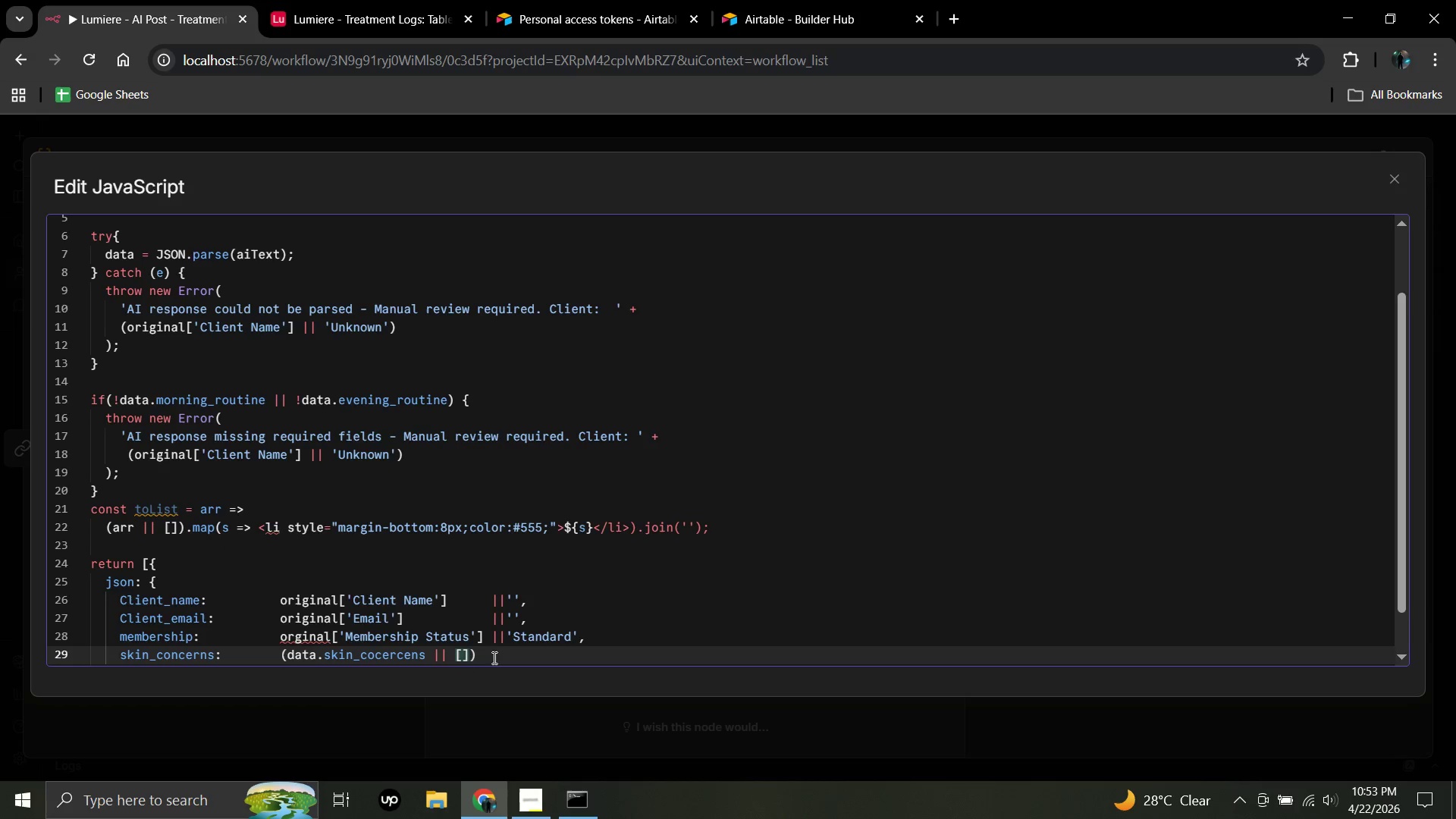 
wait(5.66)
 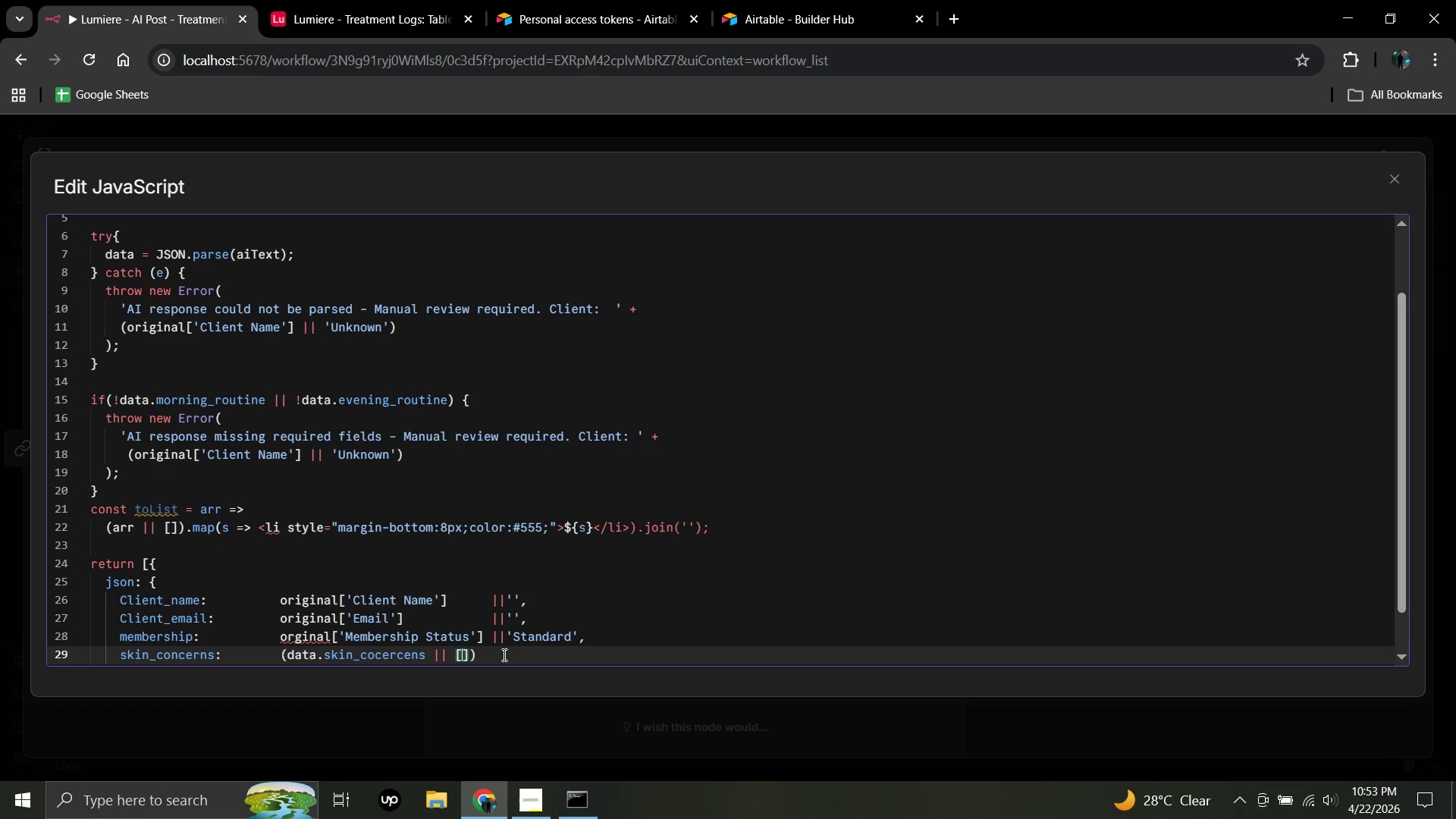 
left_click([477, 651])
 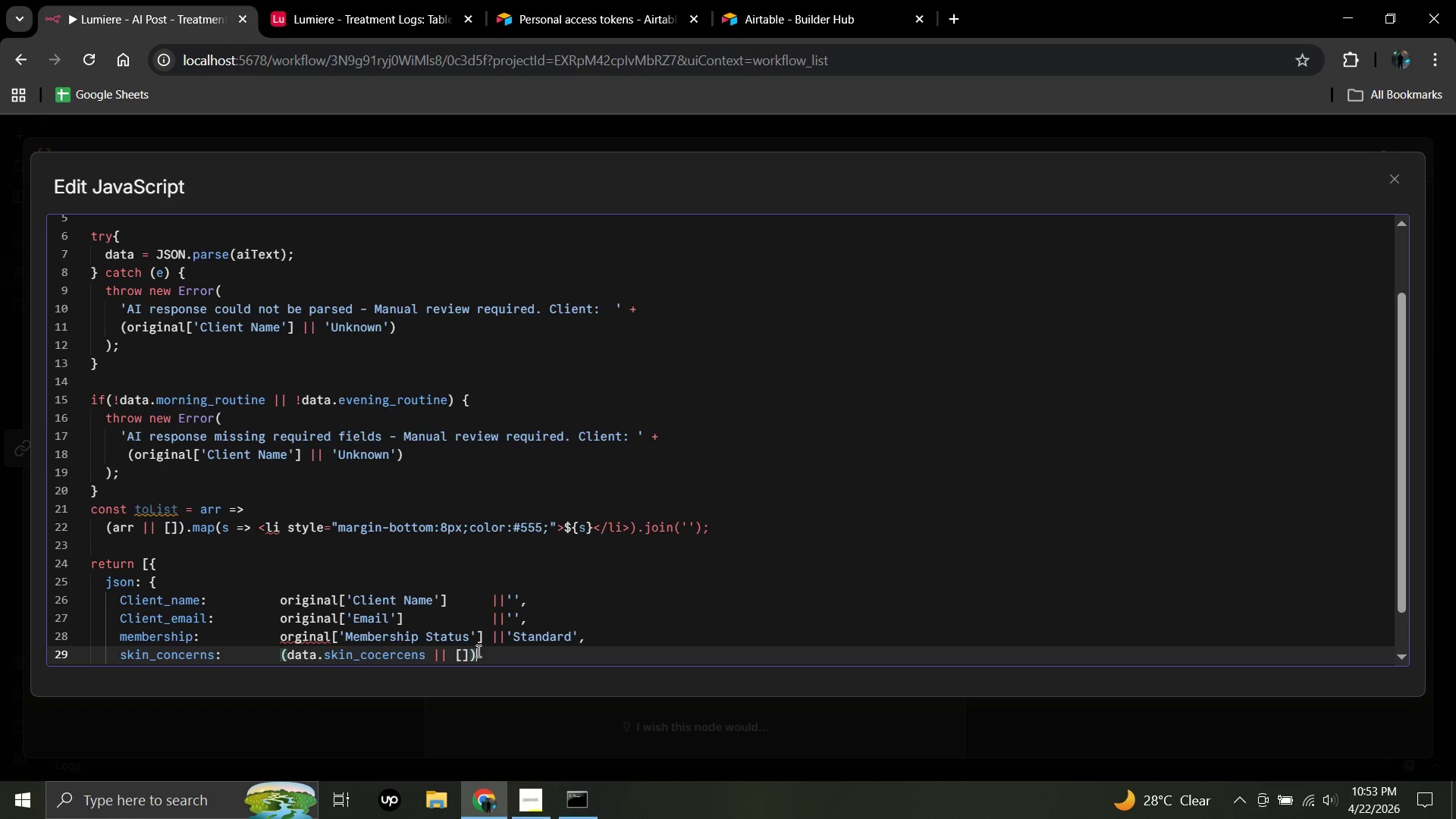 
type(.join)
 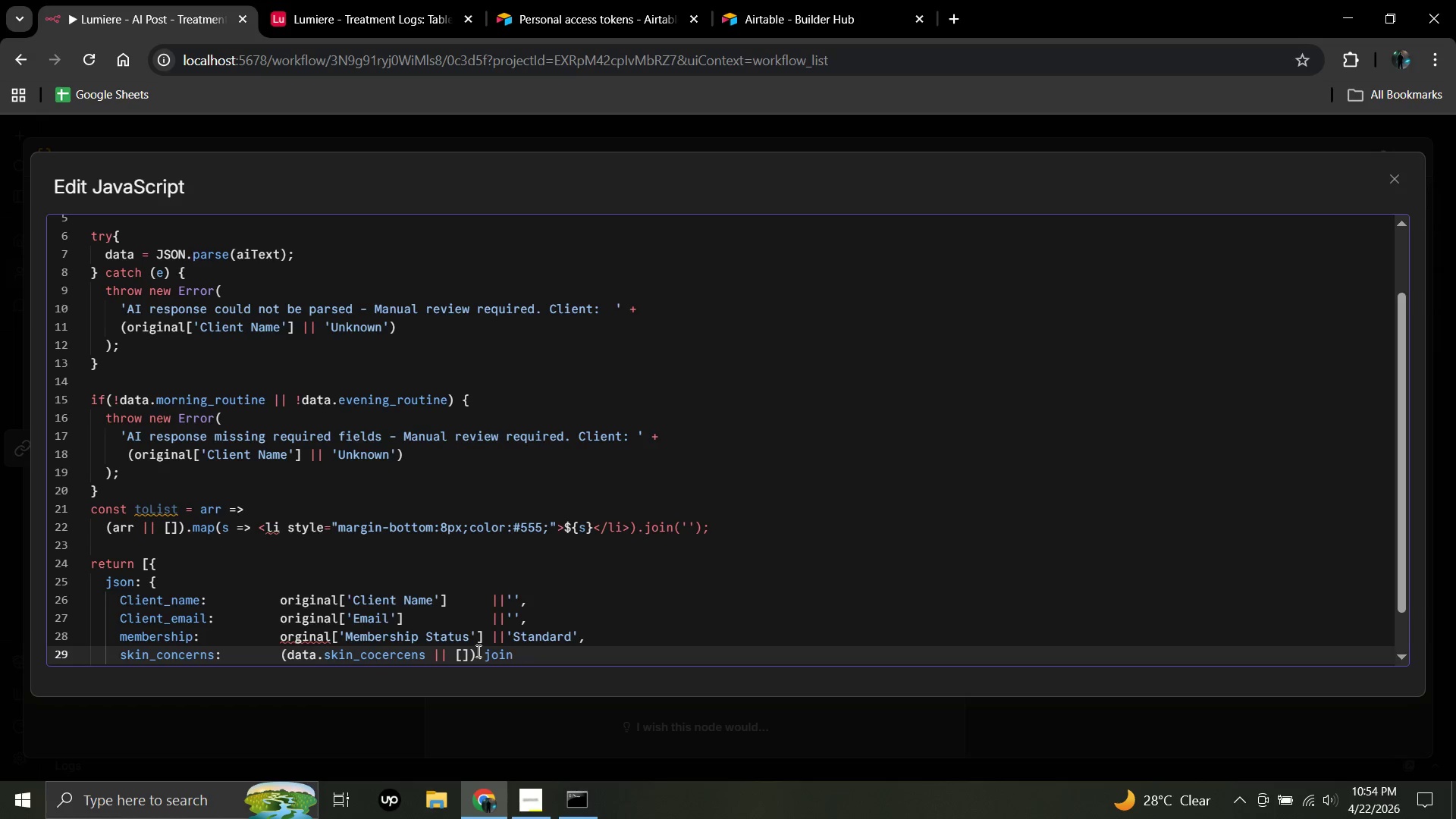 
key(Shift+9)
 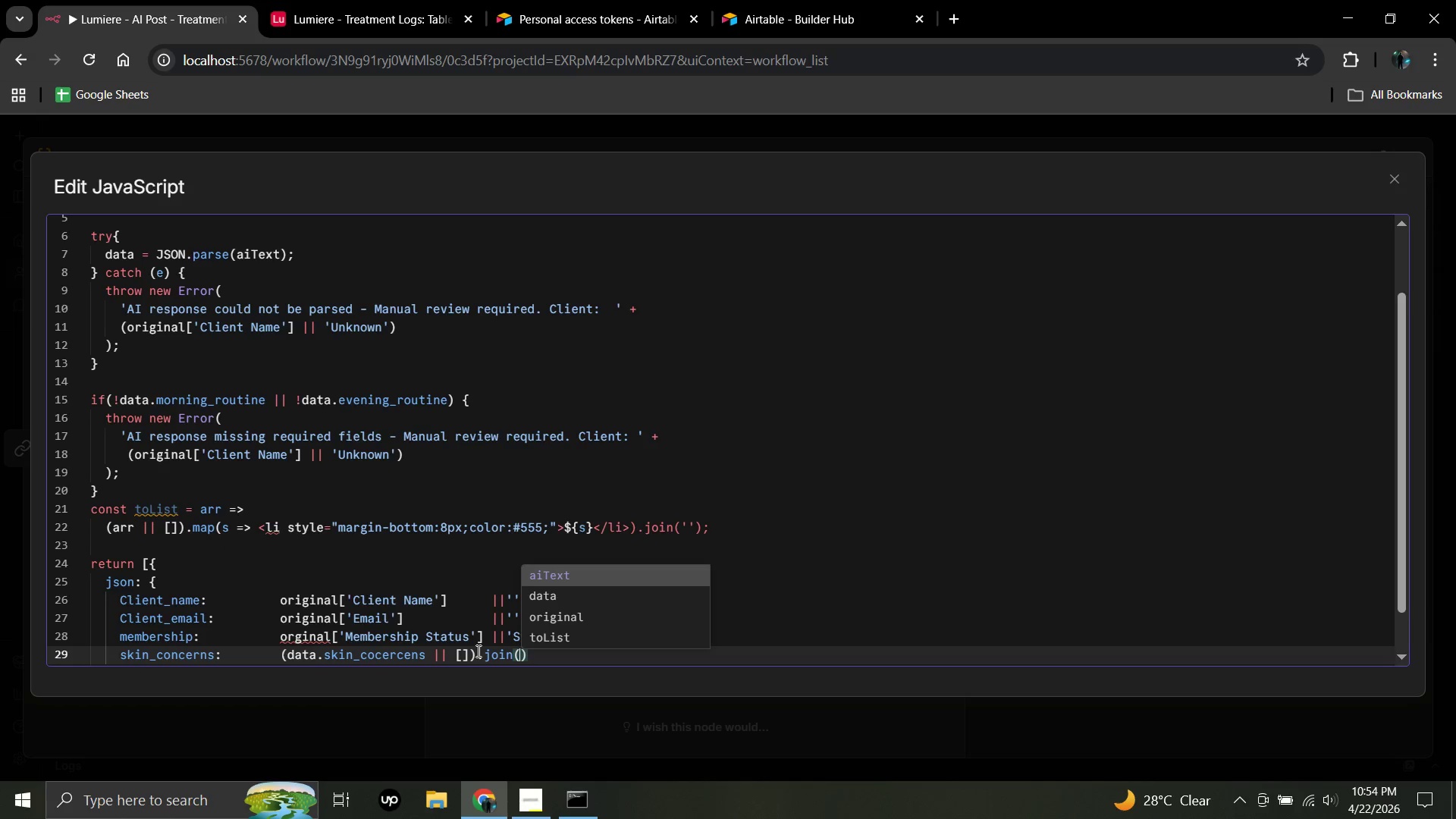 
key(BracketLeft)
 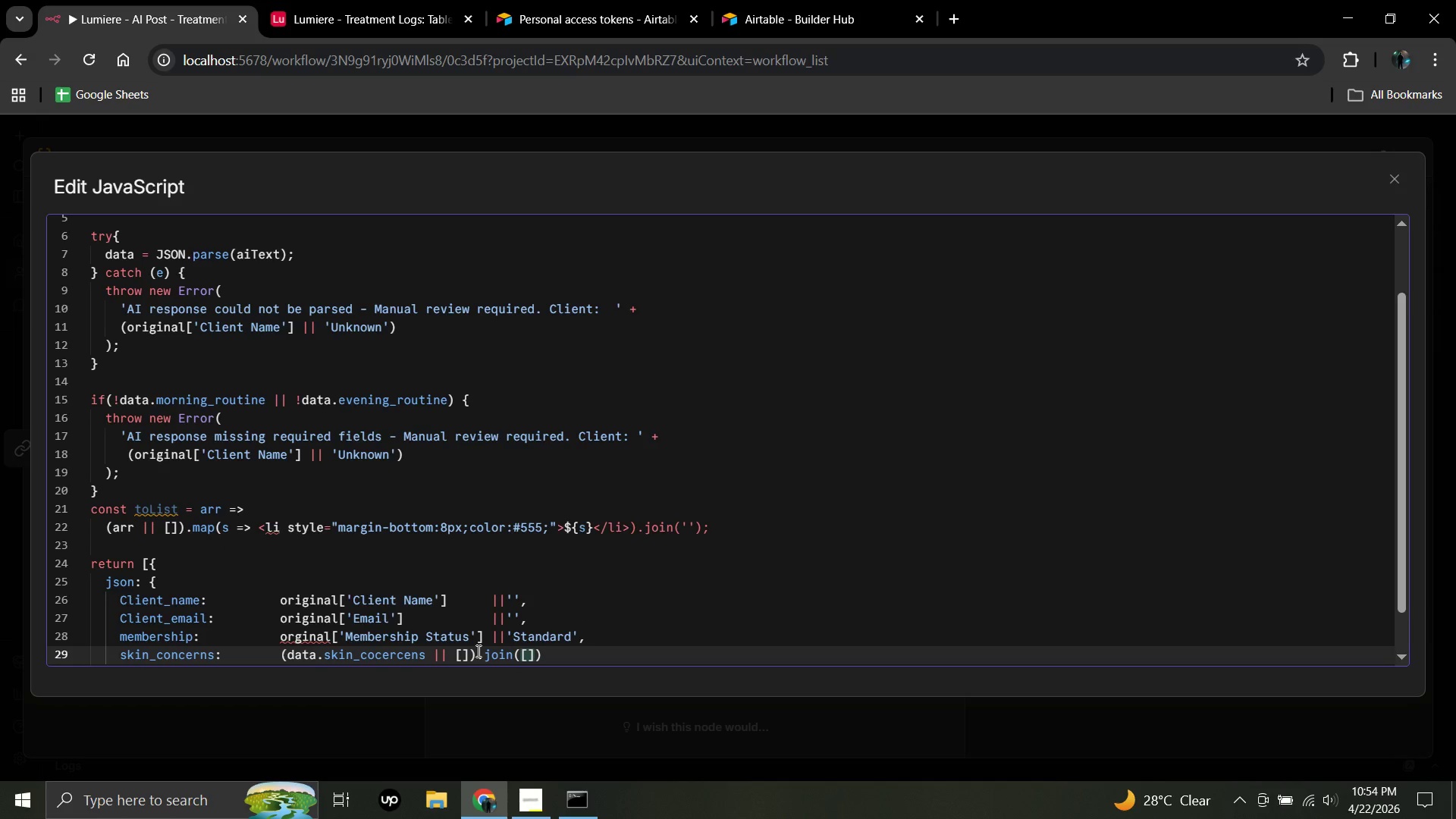 
key(Backspace)
 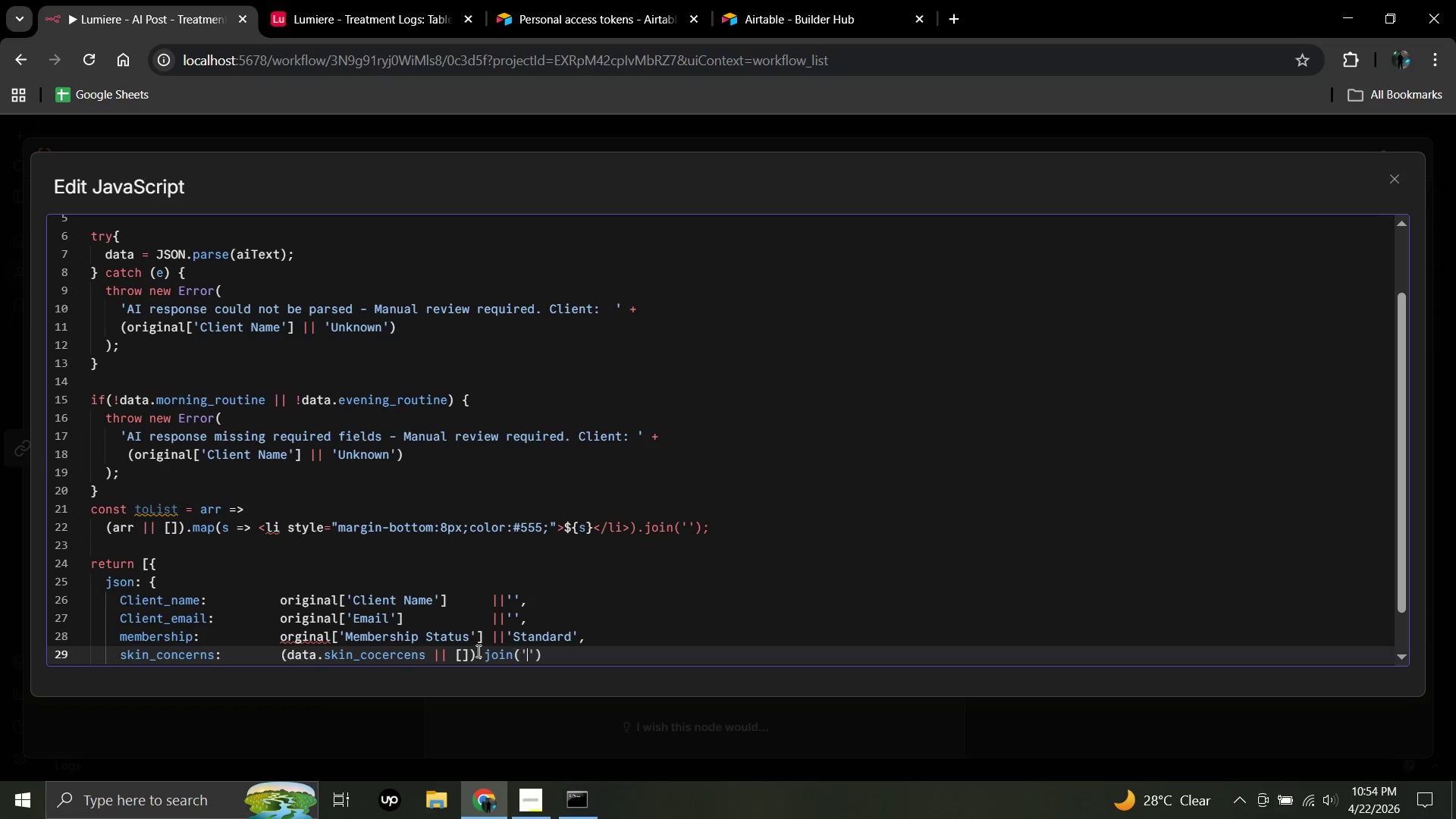 
key(Quote)
 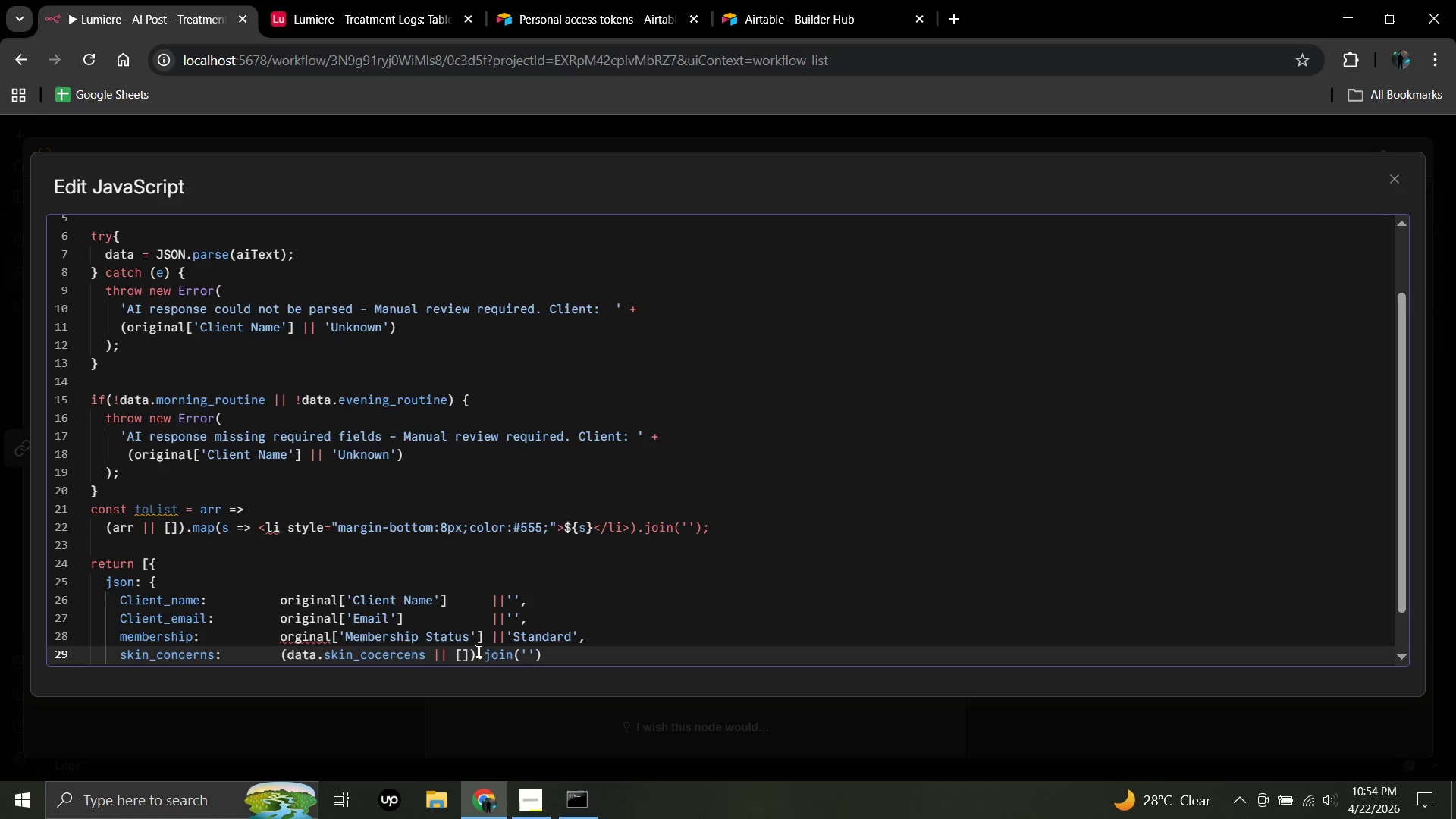 
key(Space)
 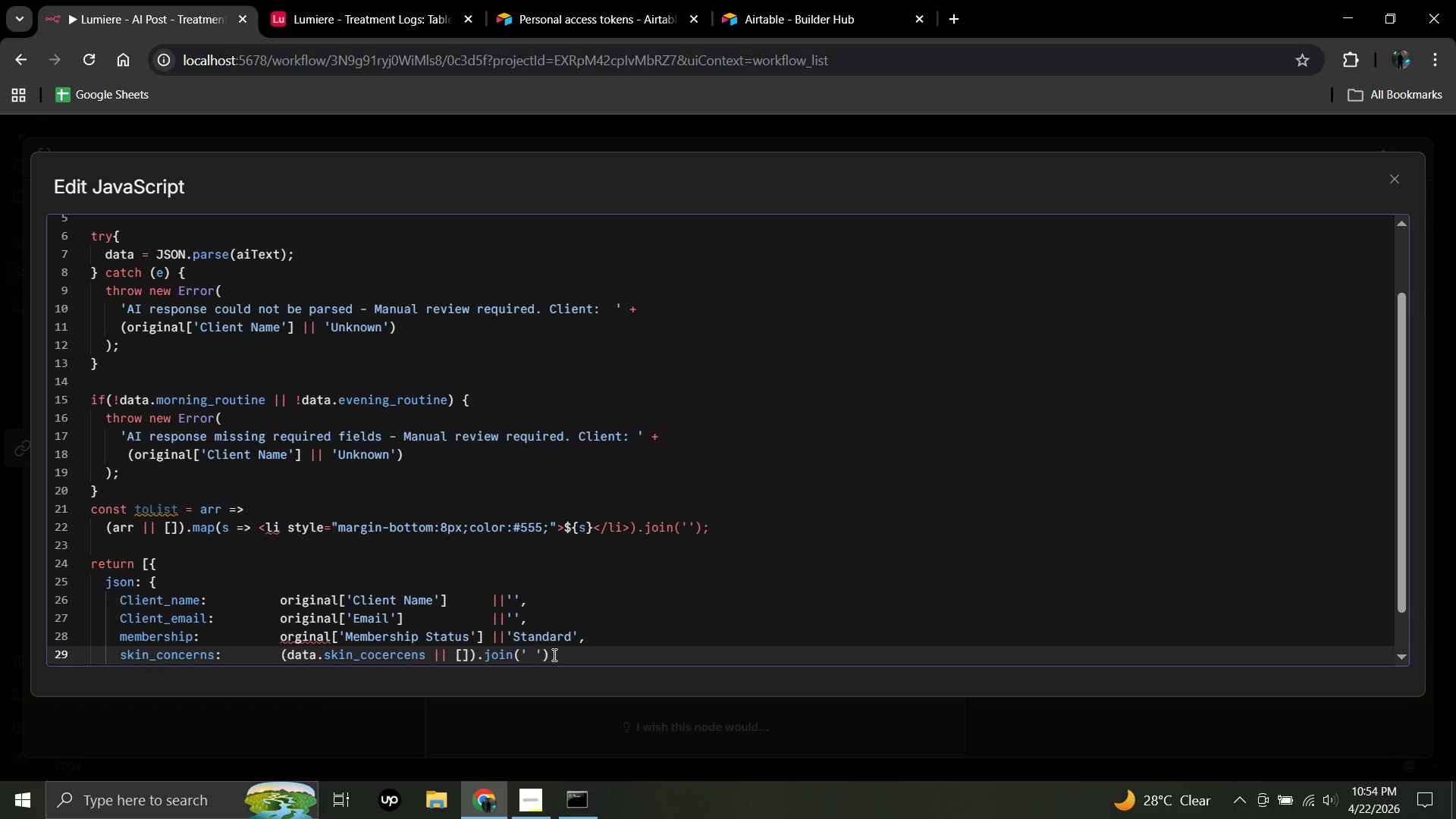 
double_click([553, 655])
 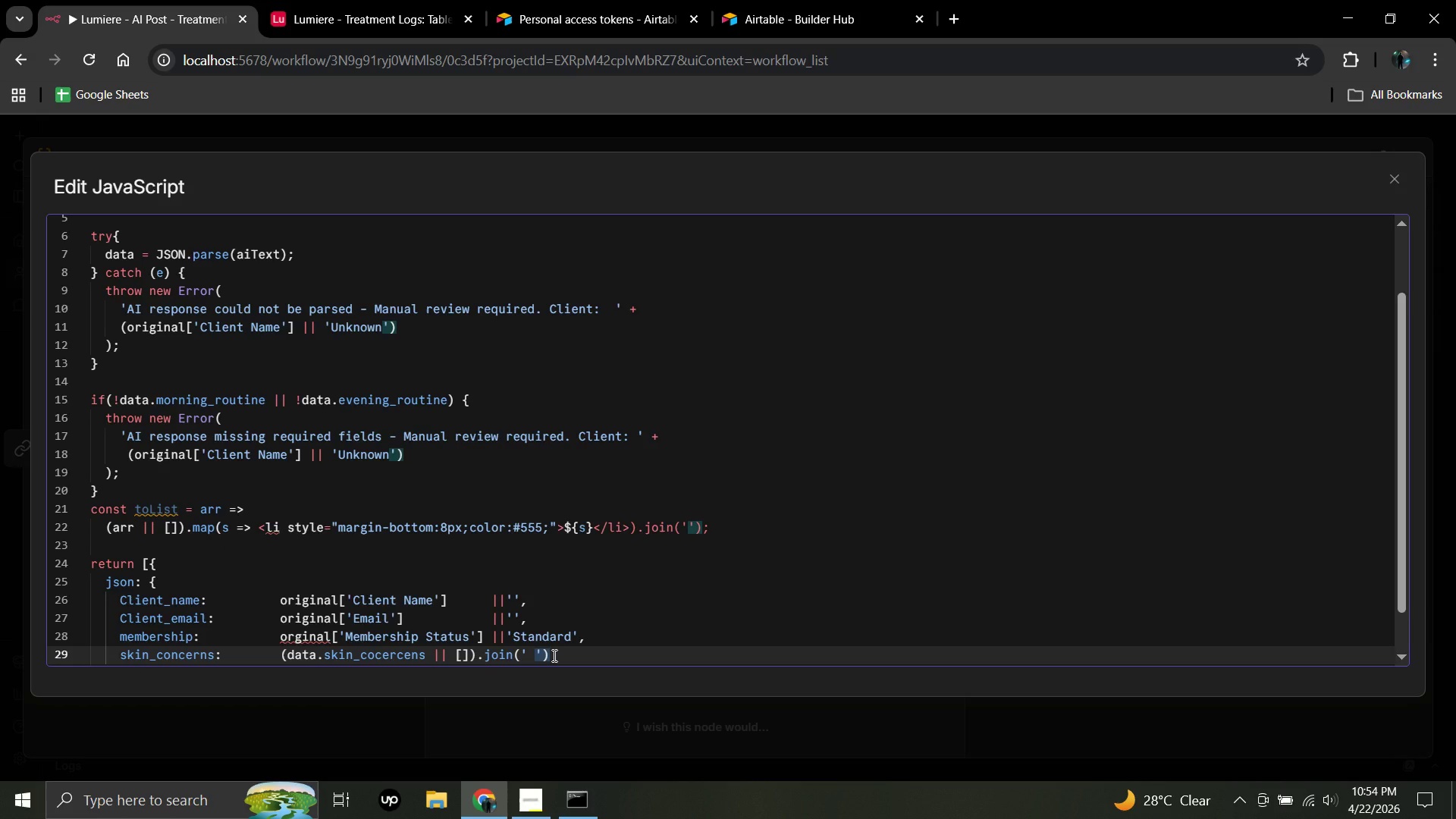 
key(Comma)
 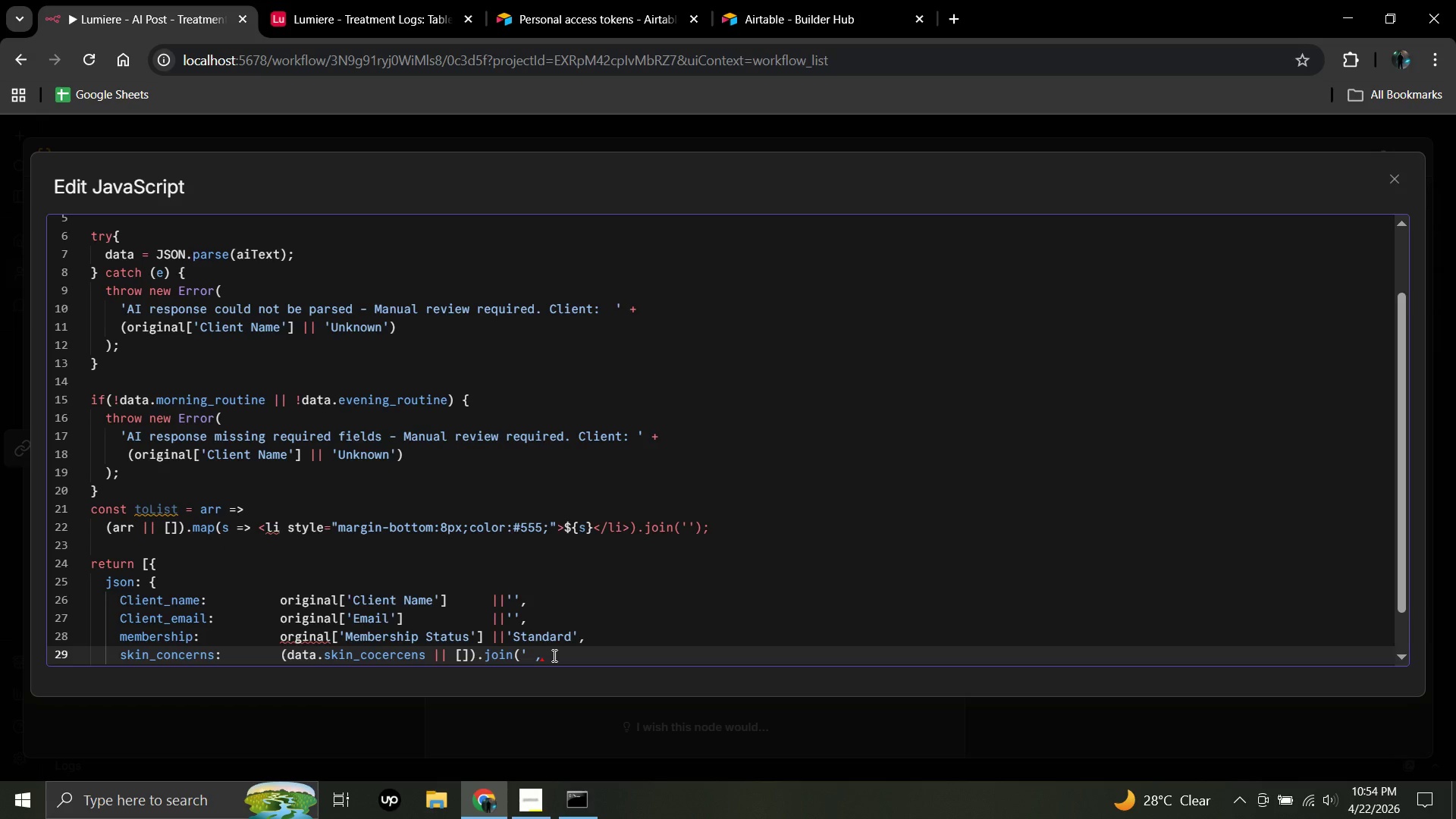 
key(Backspace)
 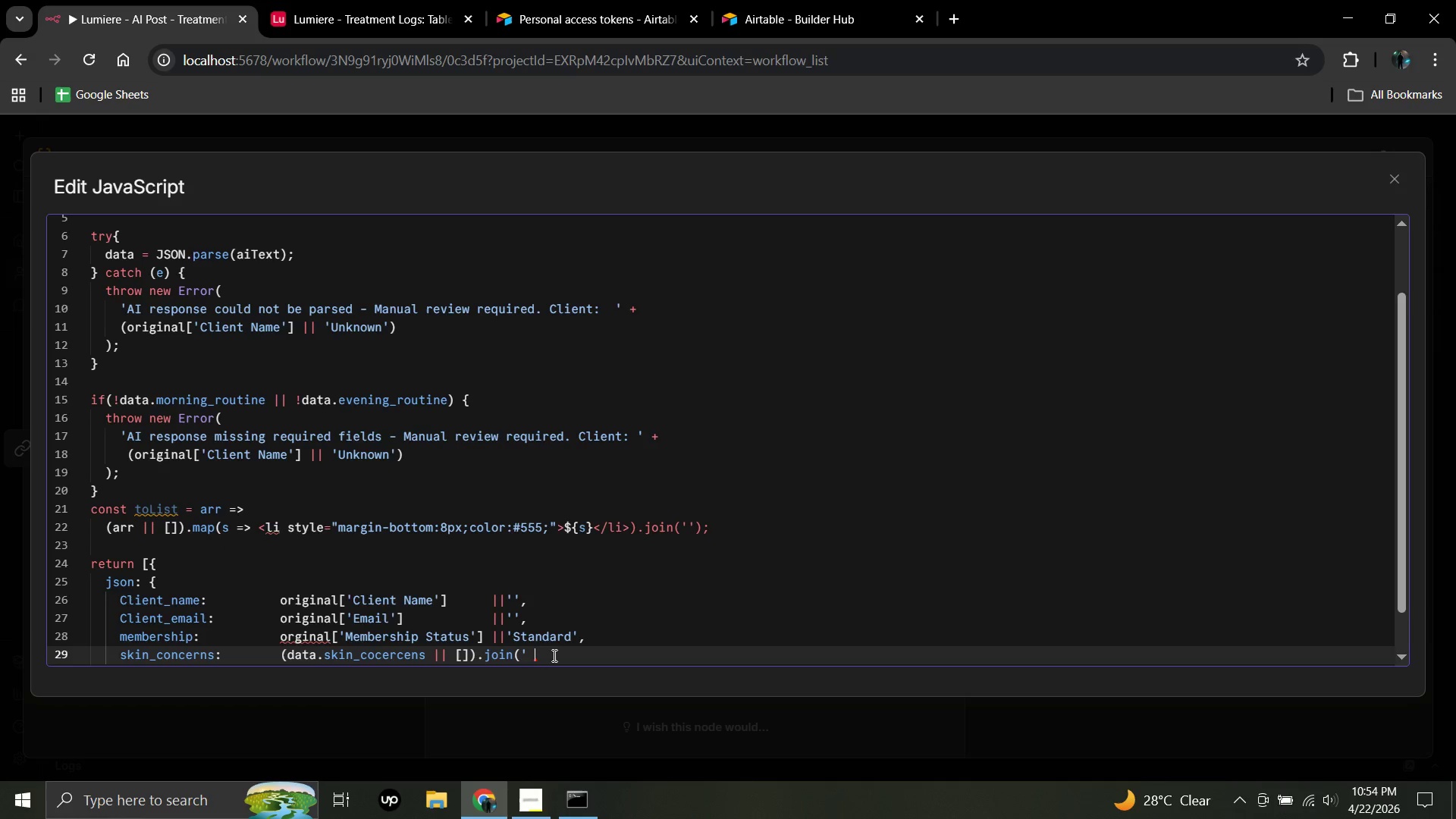 
key(Backspace)
 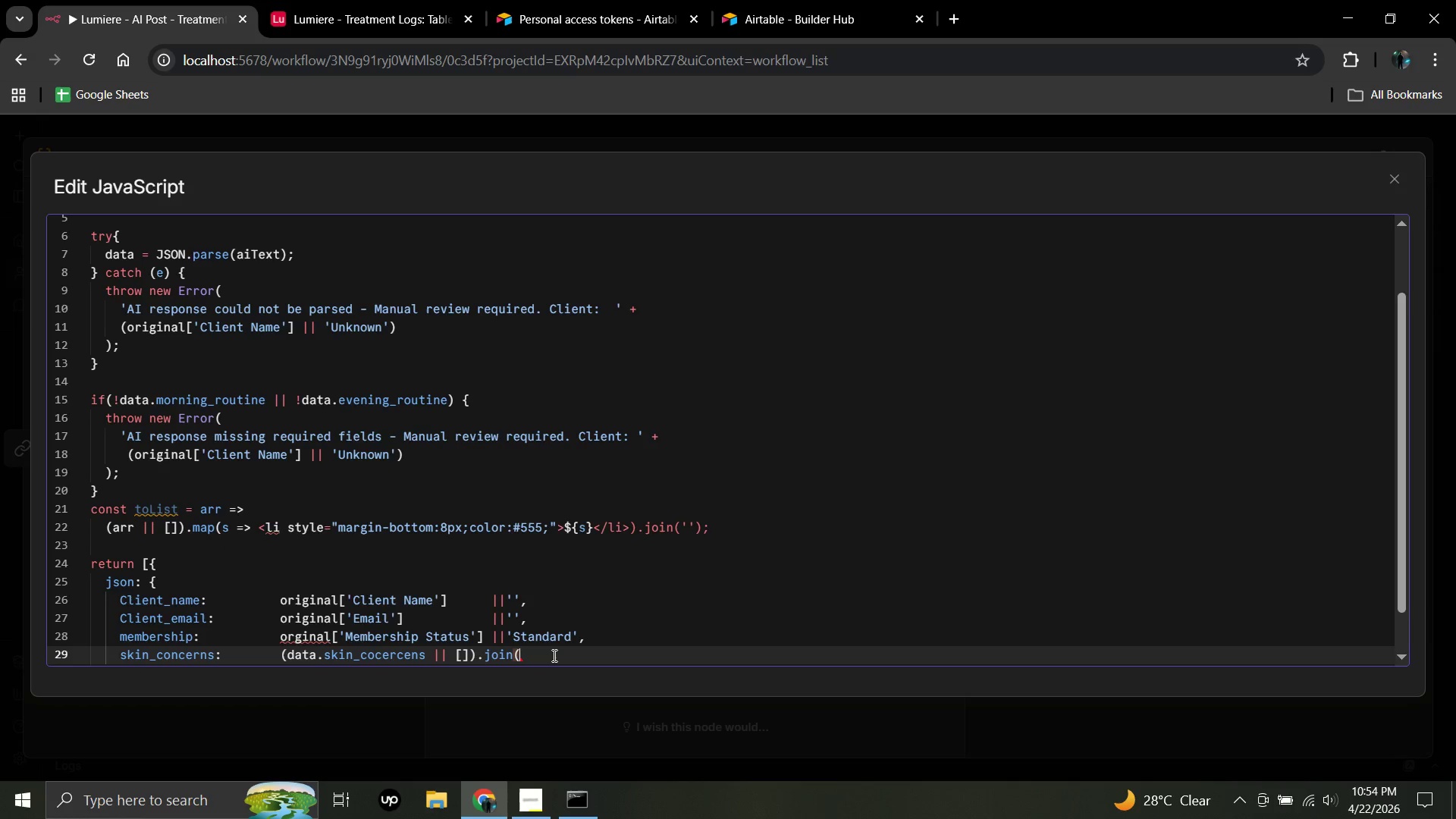 
key(Backspace)
 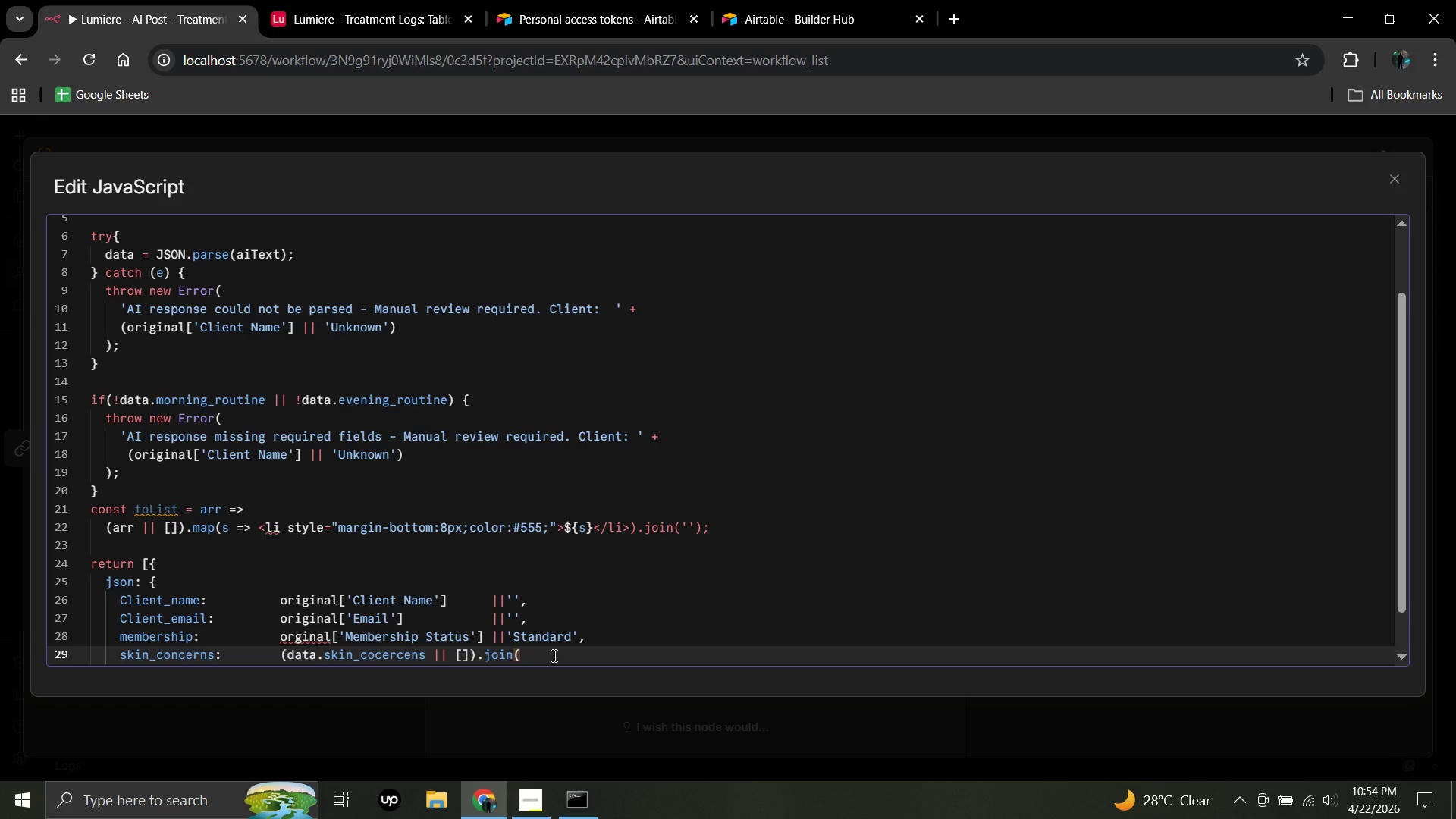 
key(Backspace)
 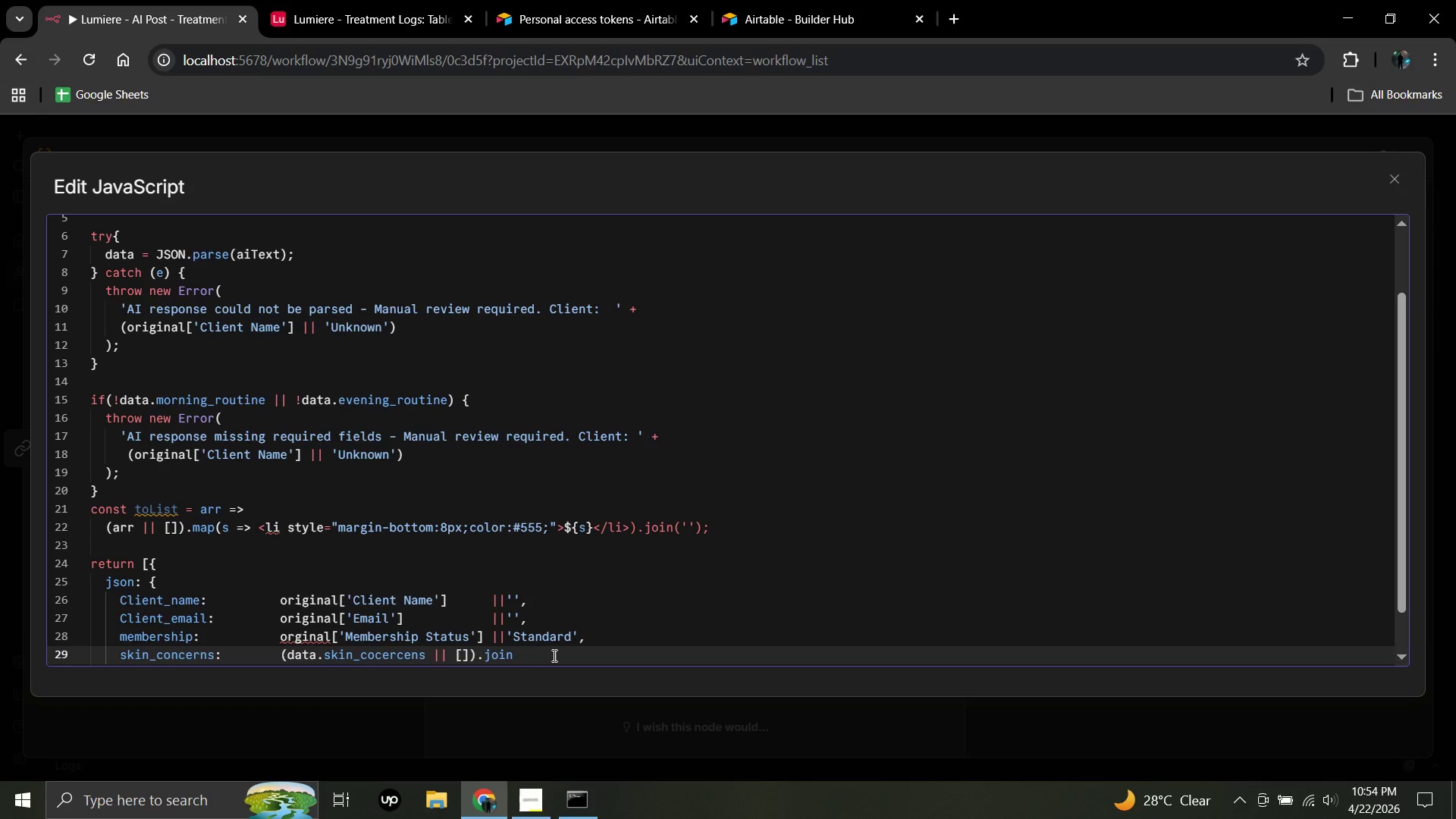 
key(Shift+9)
 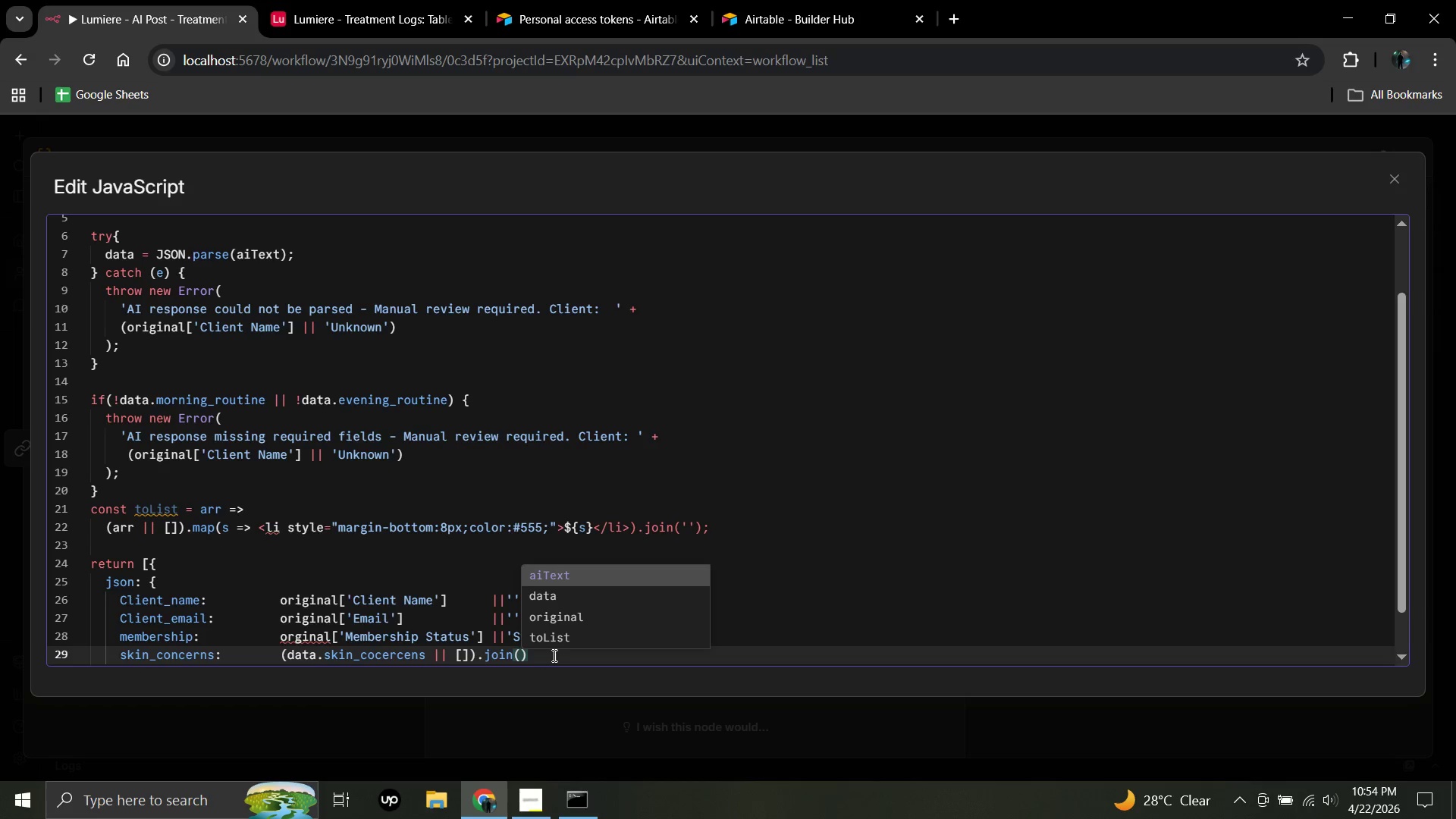 
key(Semicolon)
 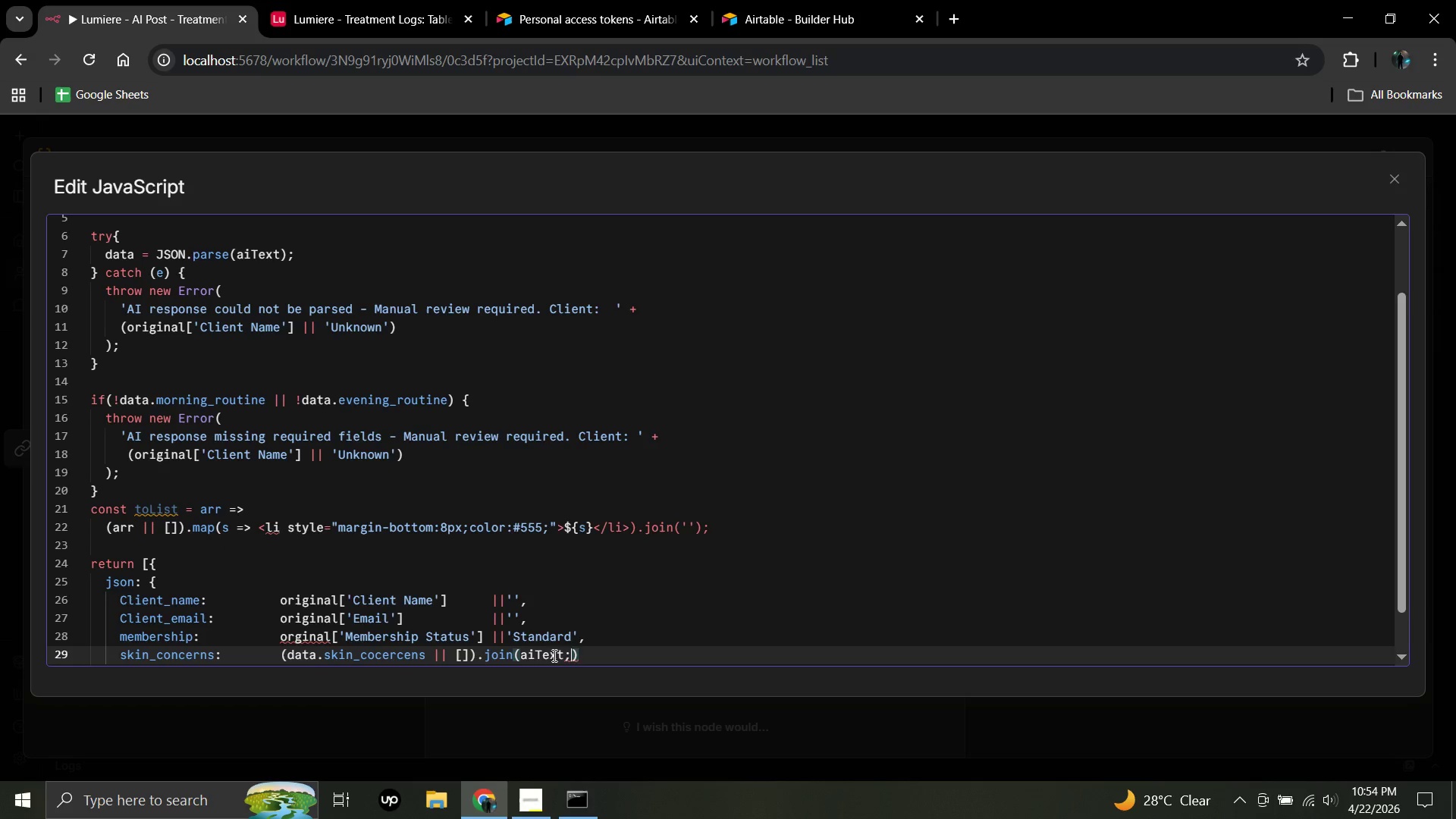 
key(Backspace)
 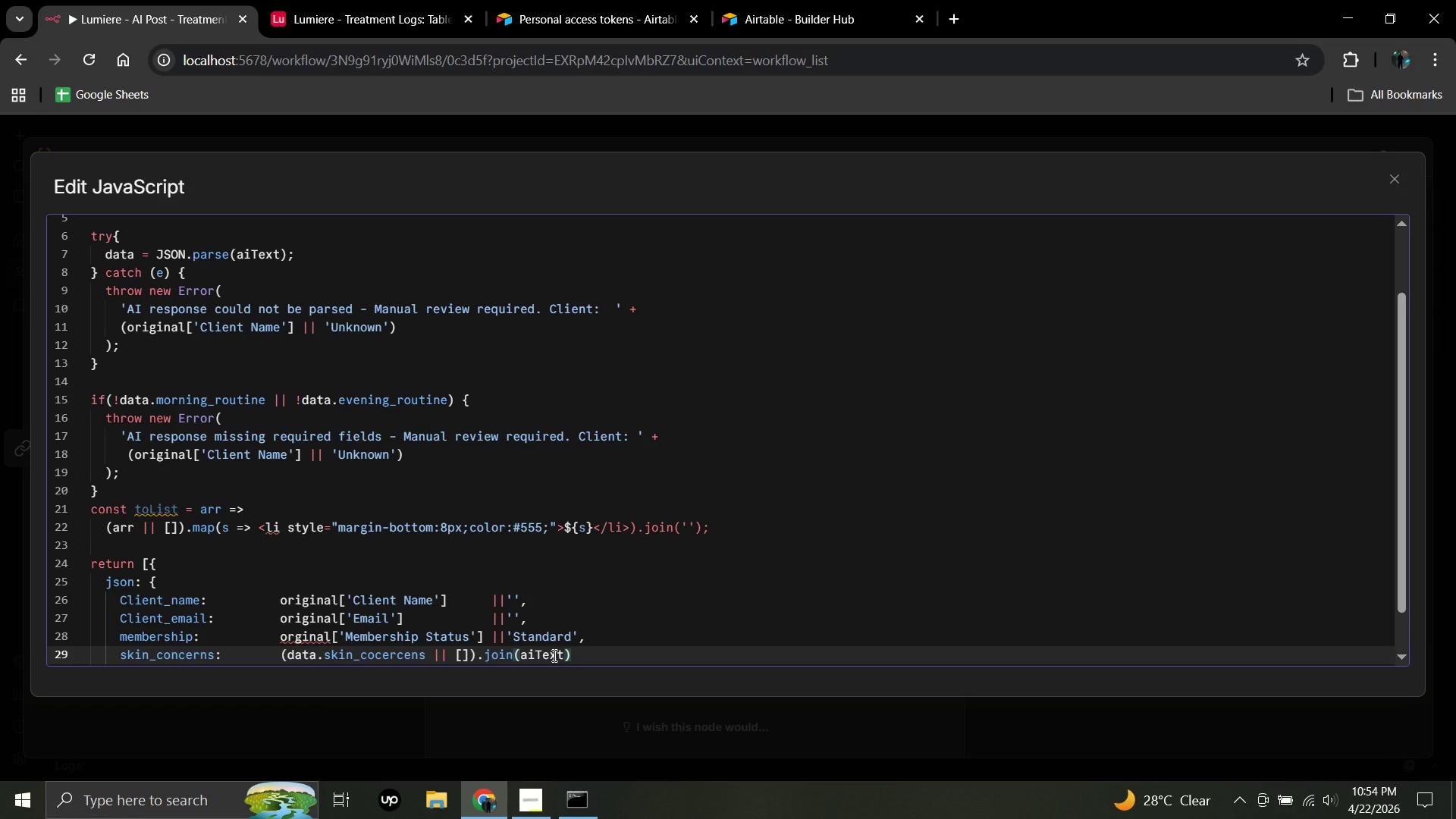 
key(Backspace)
 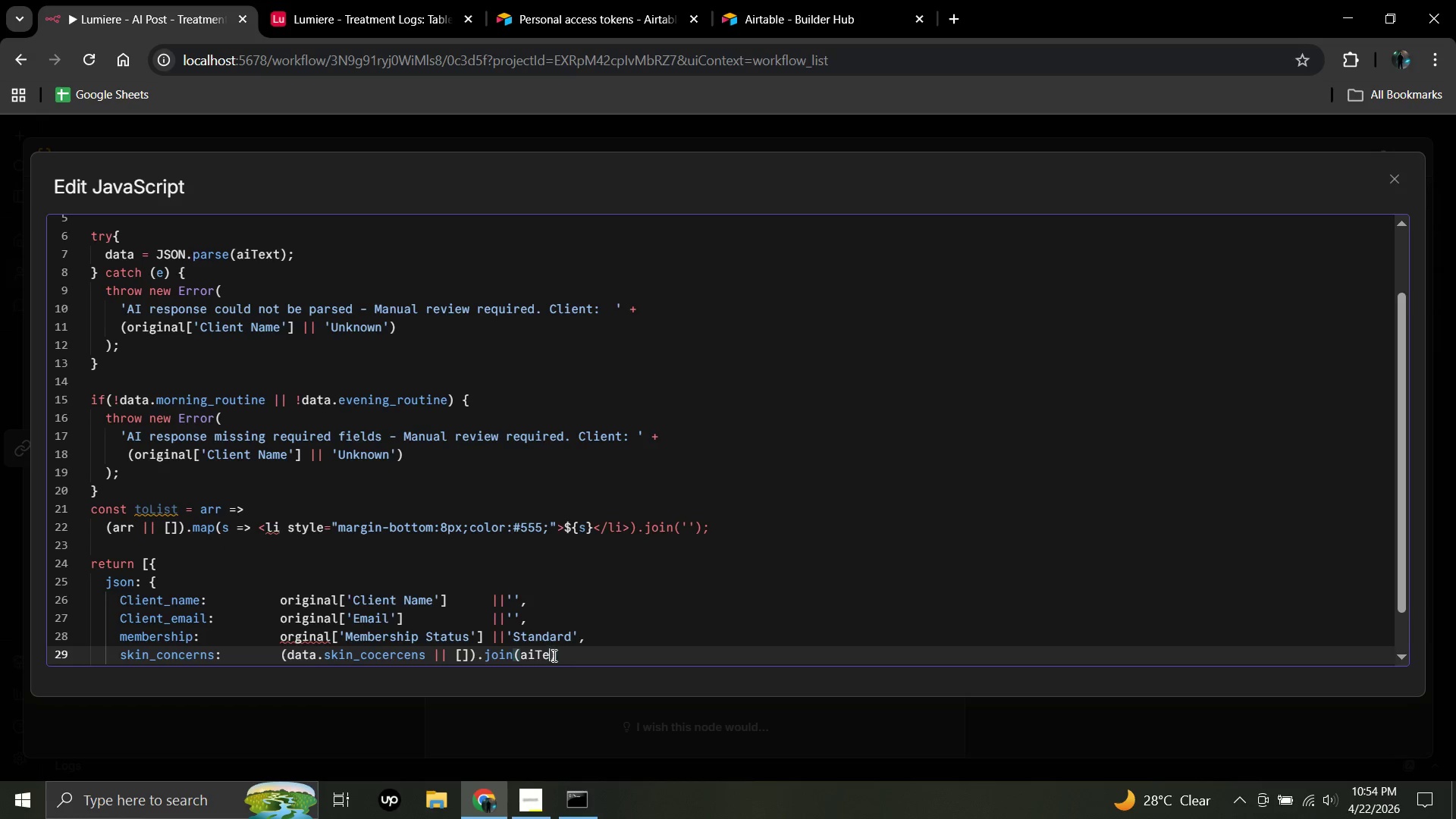 
key(Backspace)
 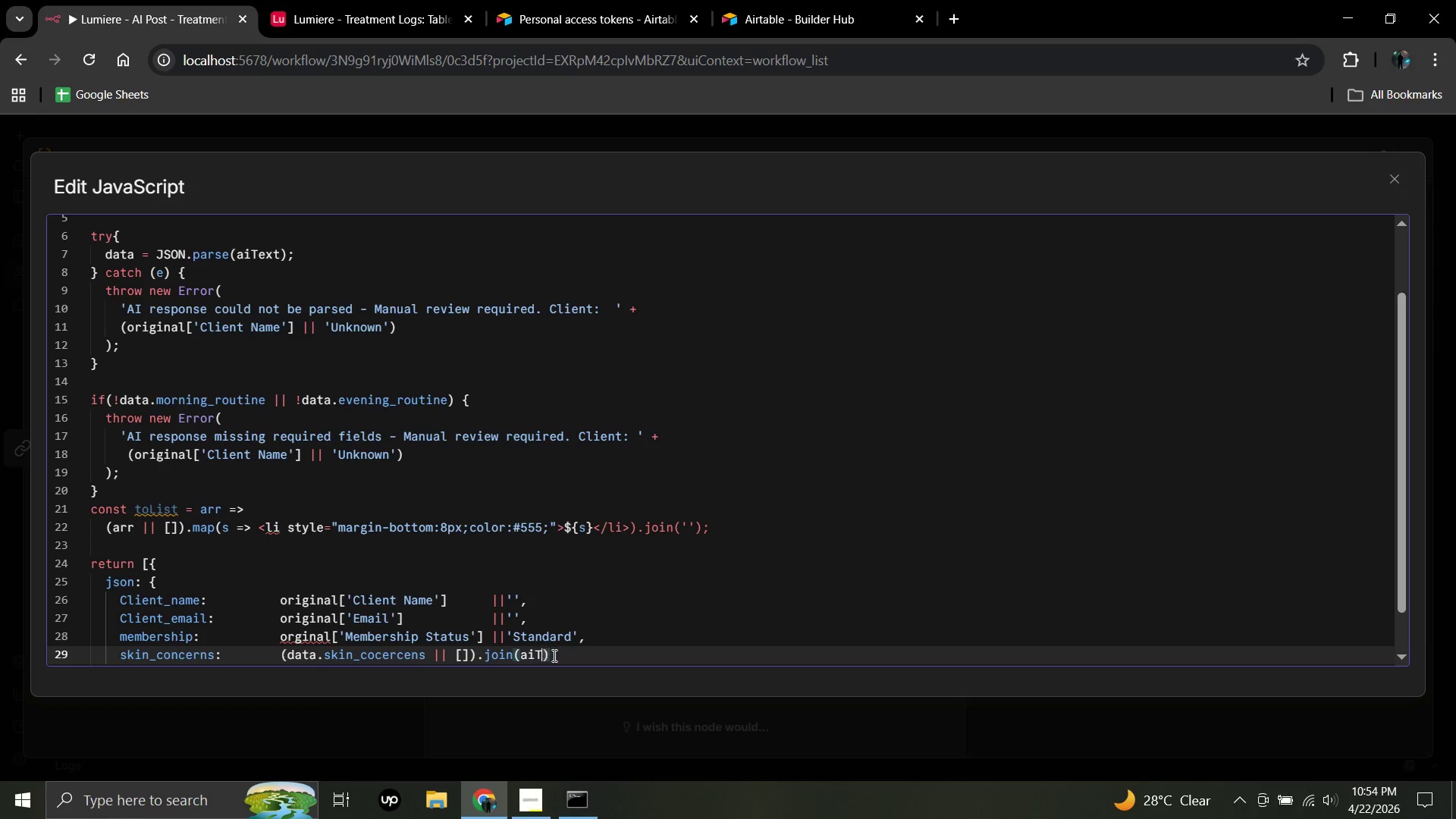 
key(Backspace)
 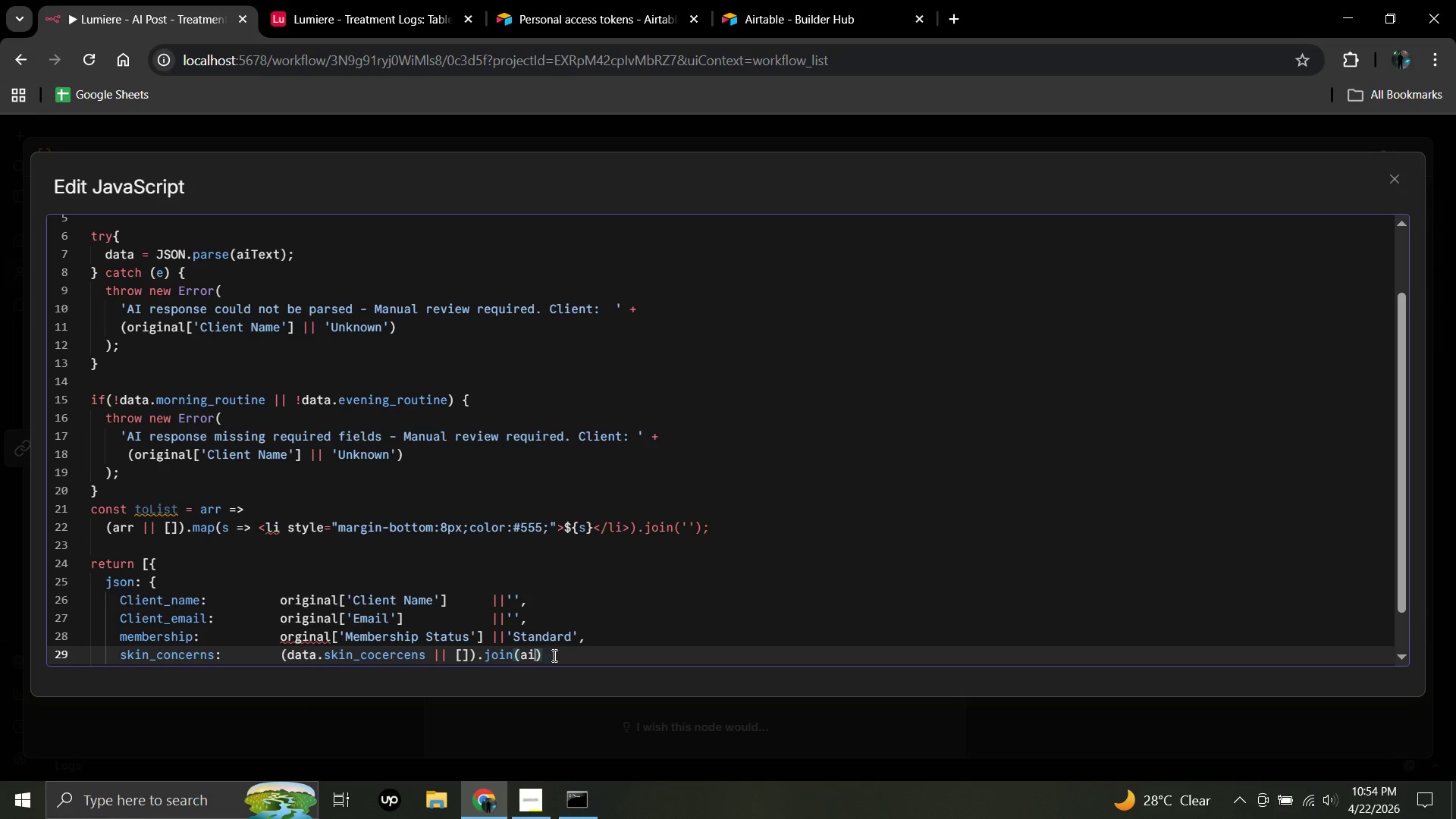 
key(Backspace)
 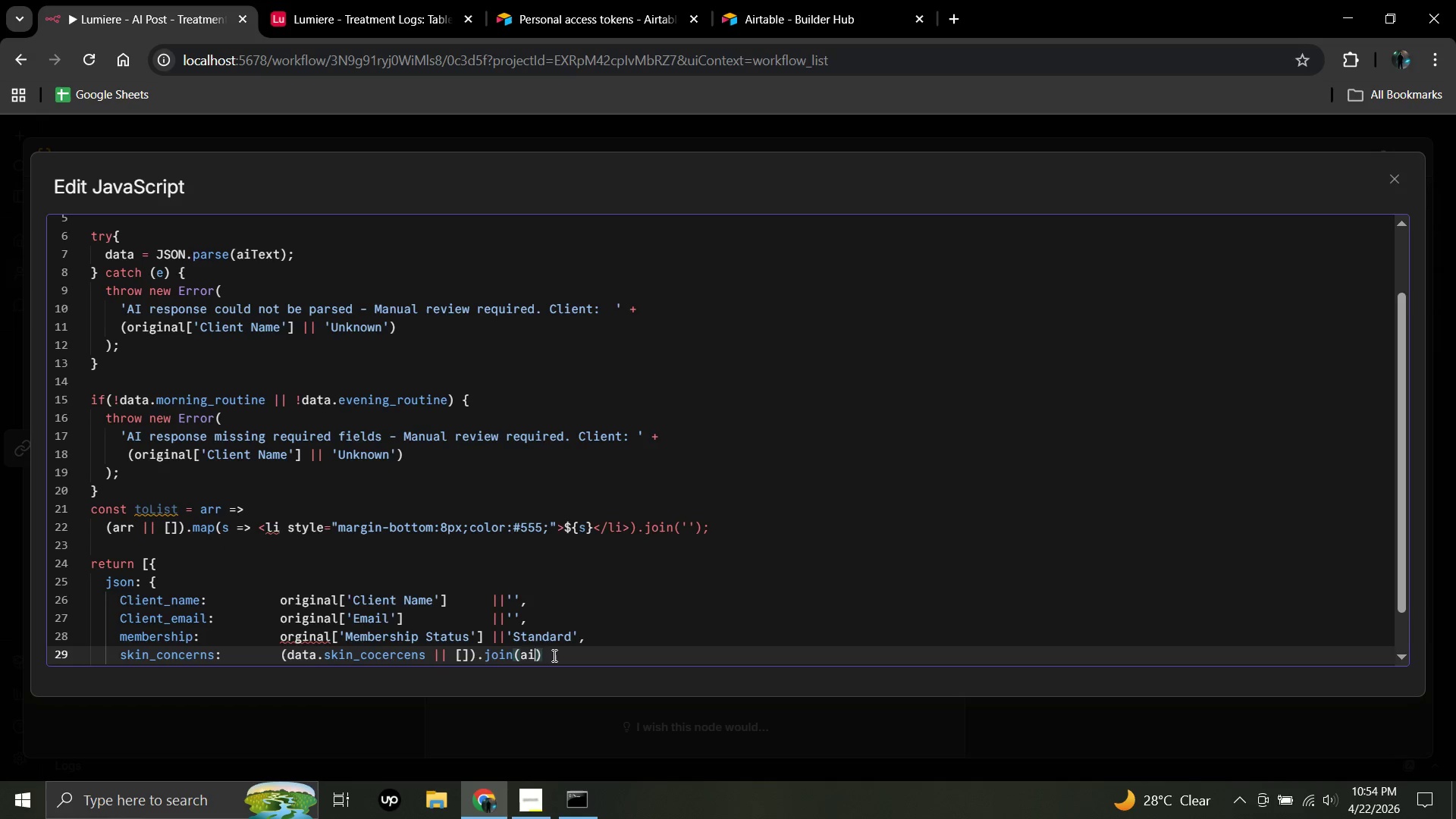 
key(Backspace)
 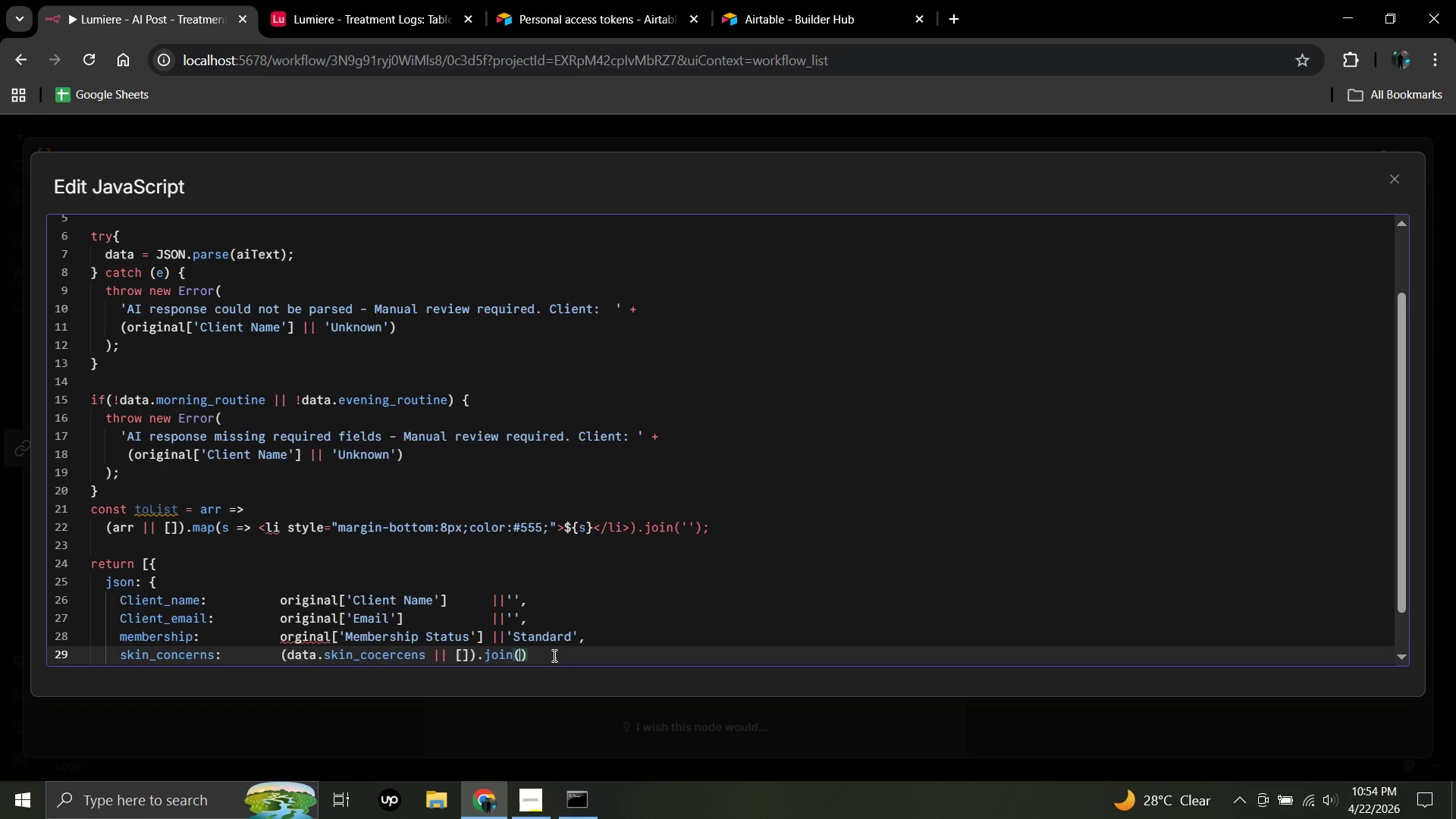 
key(Backspace)
 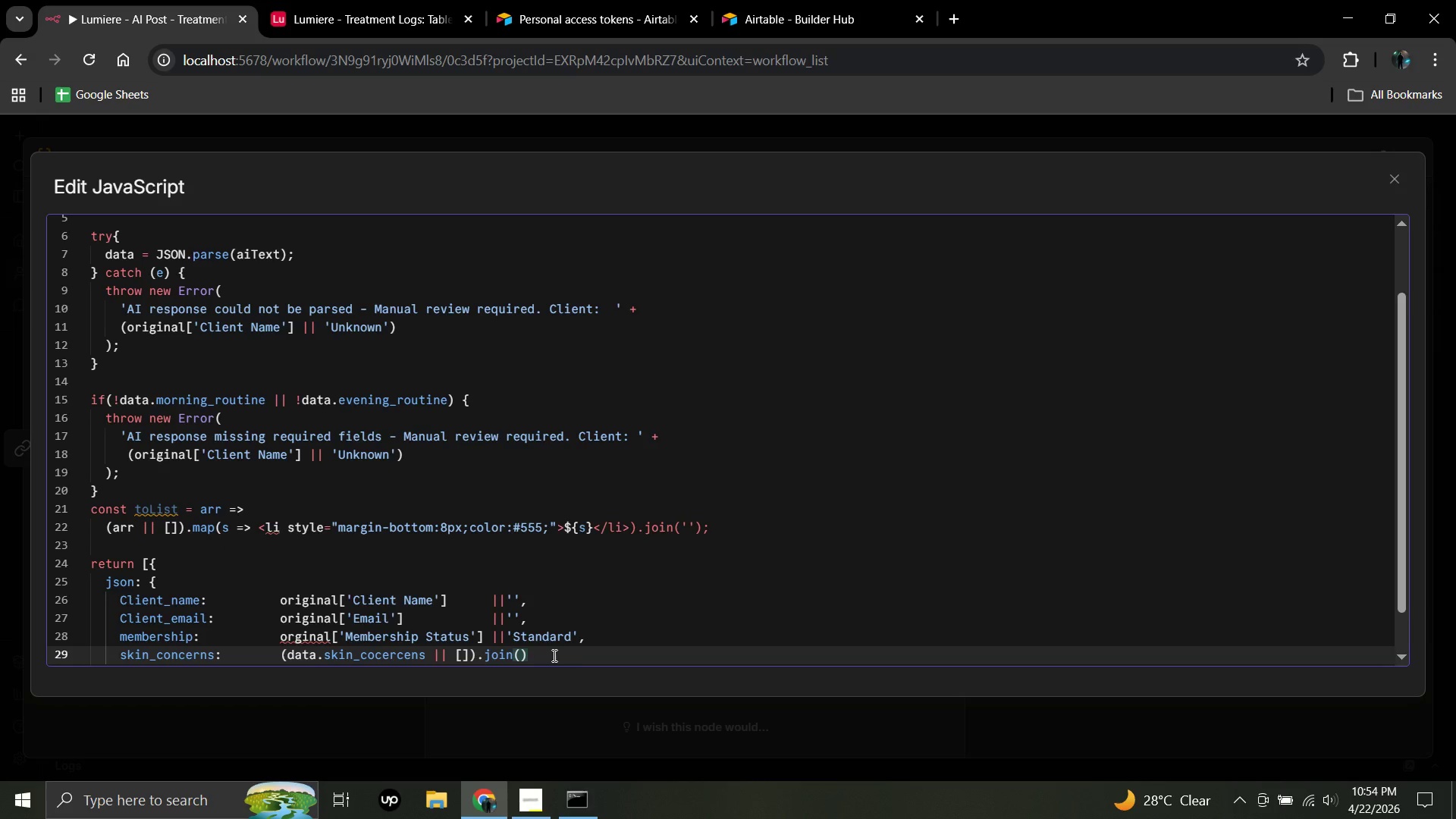 
key(Quote)
 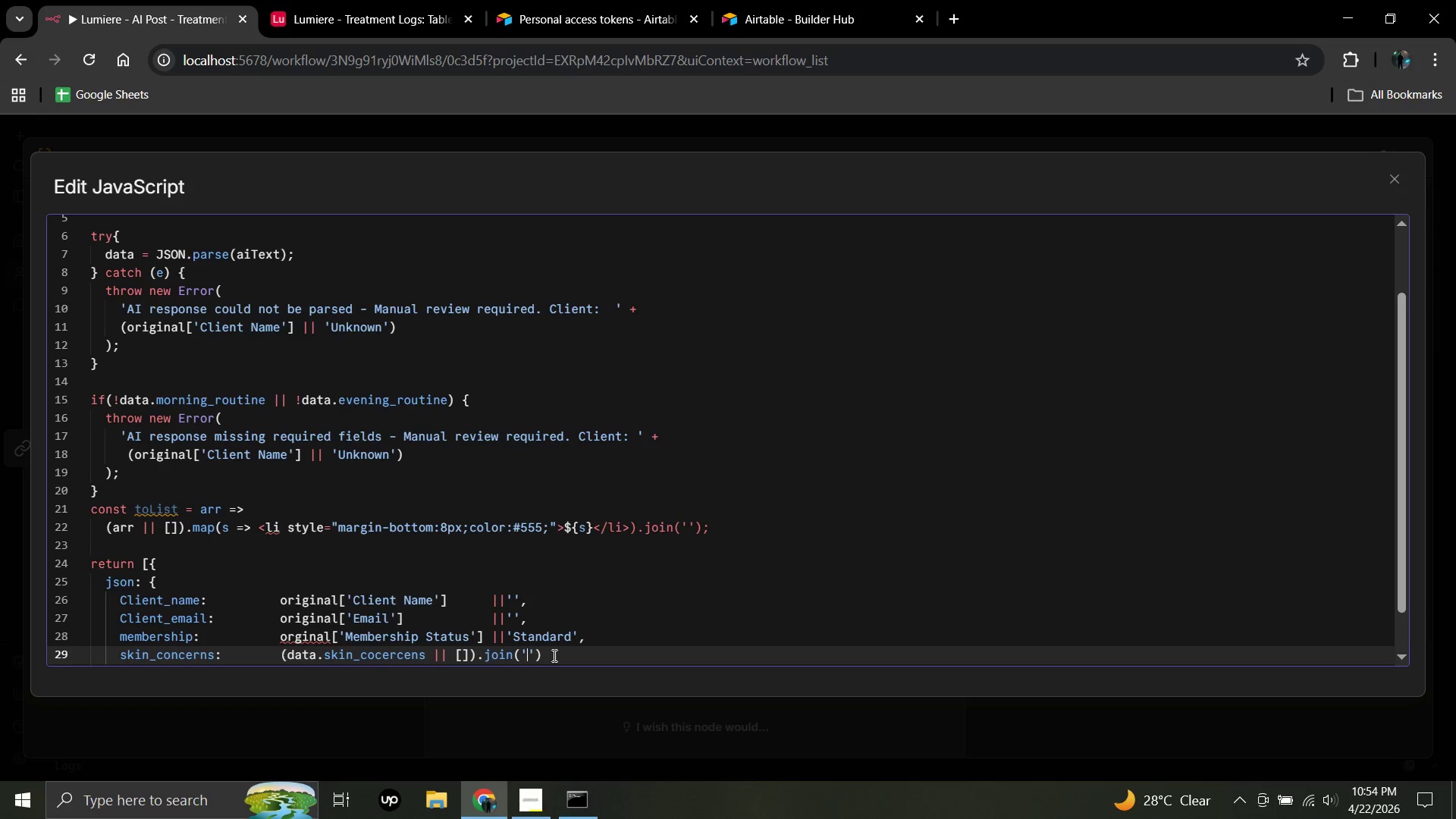 
key(Space)
 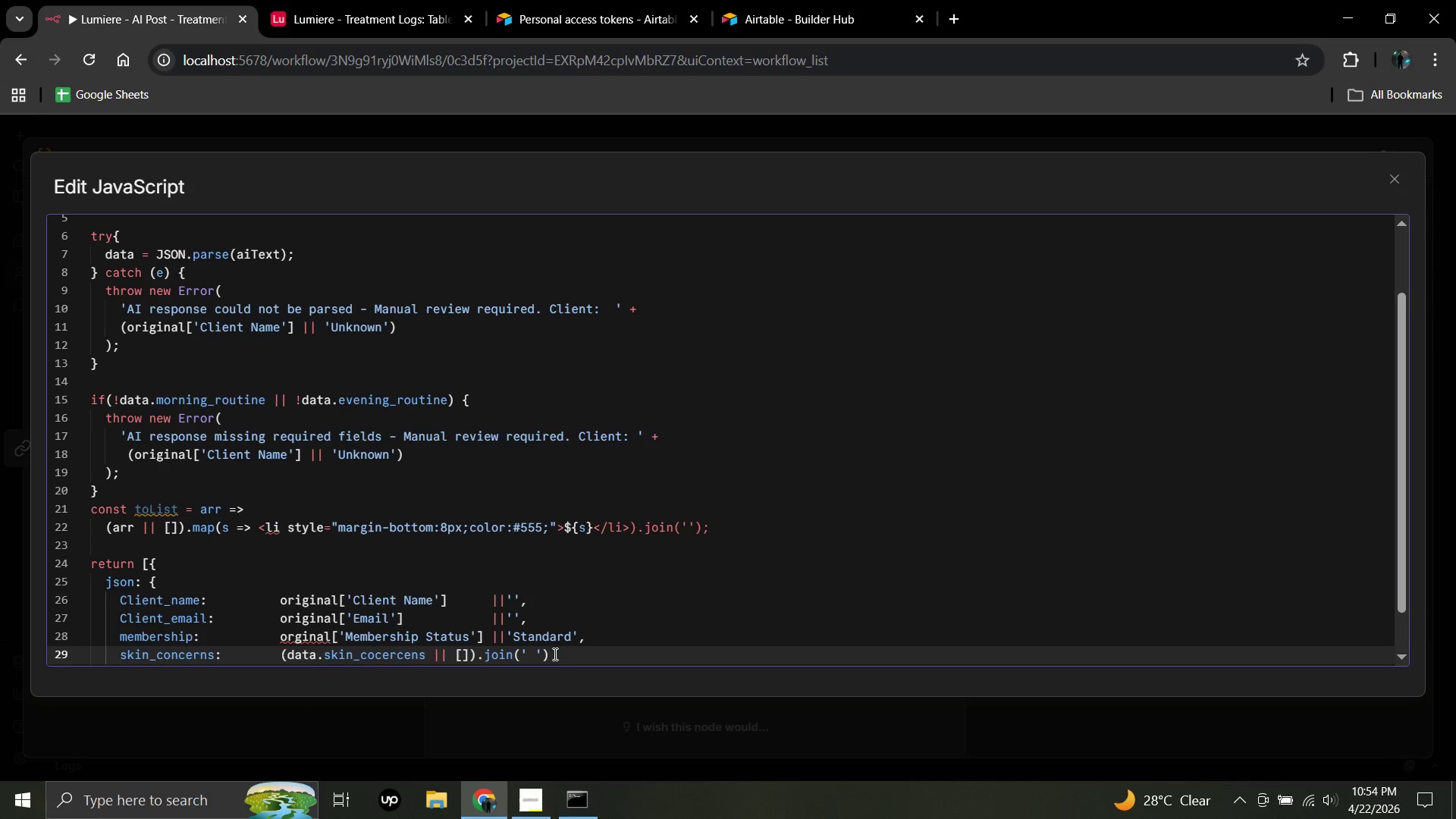 
left_click([554, 654])
 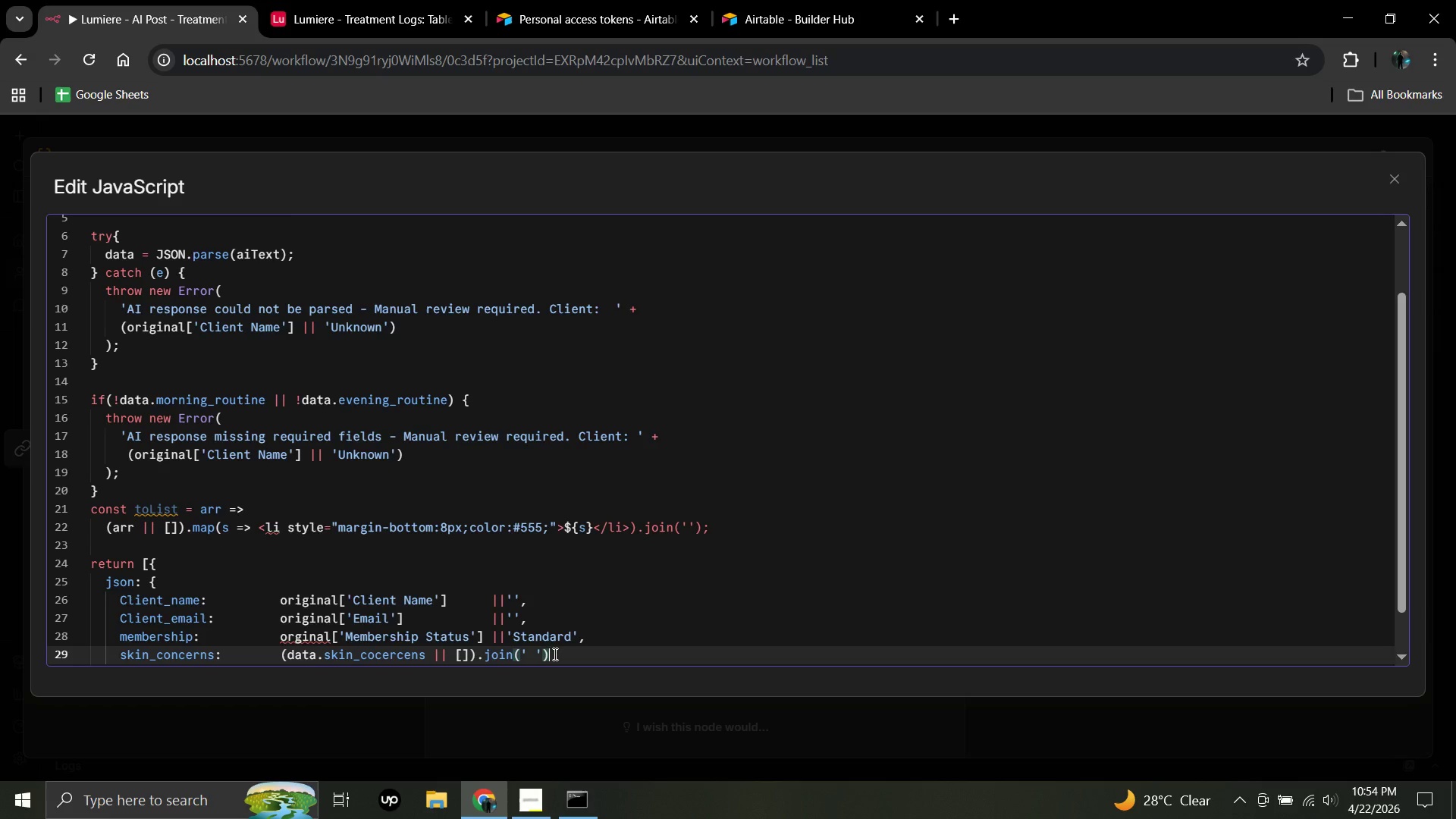 
key(Comma)
 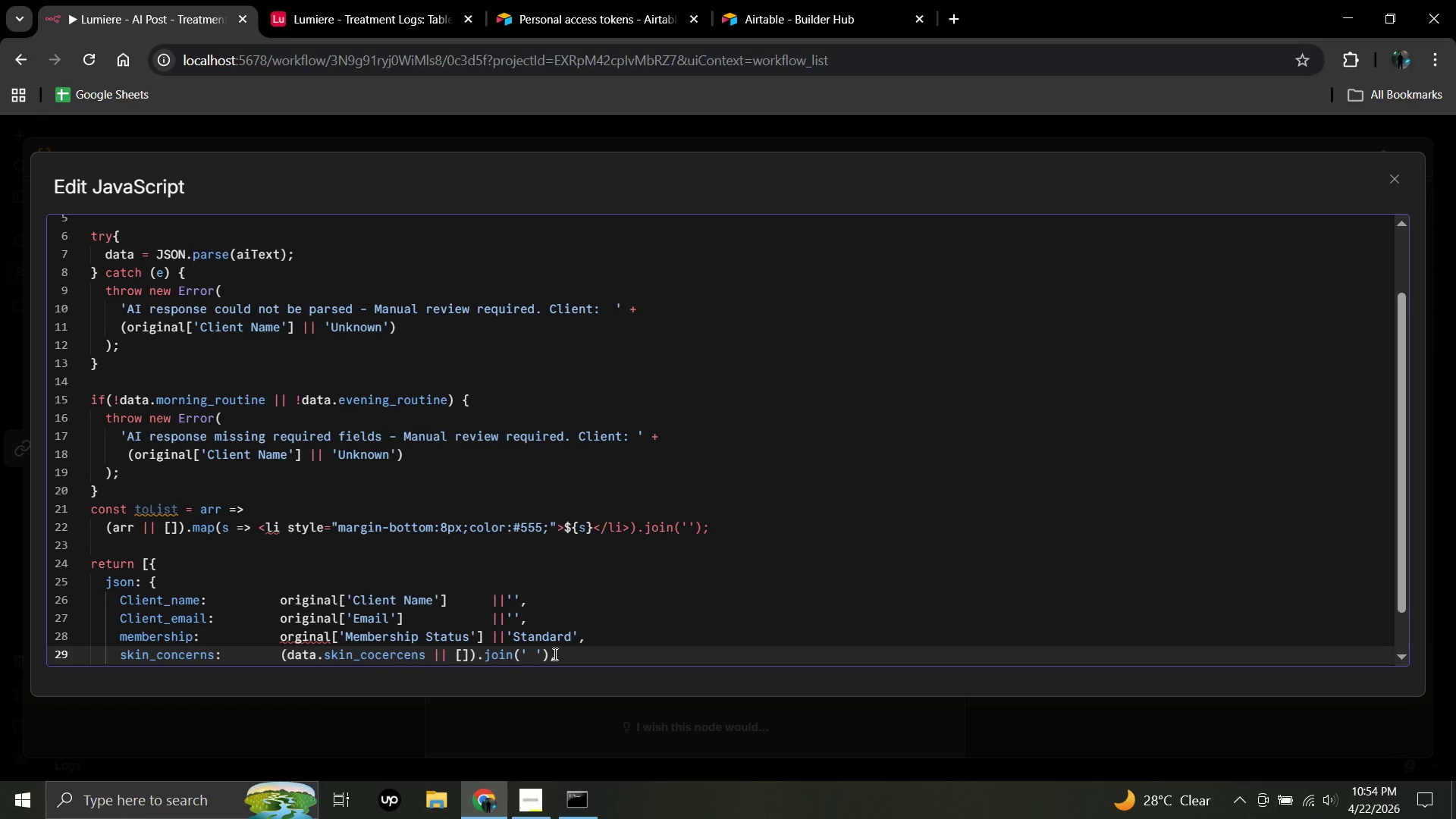 
key(Enter)
 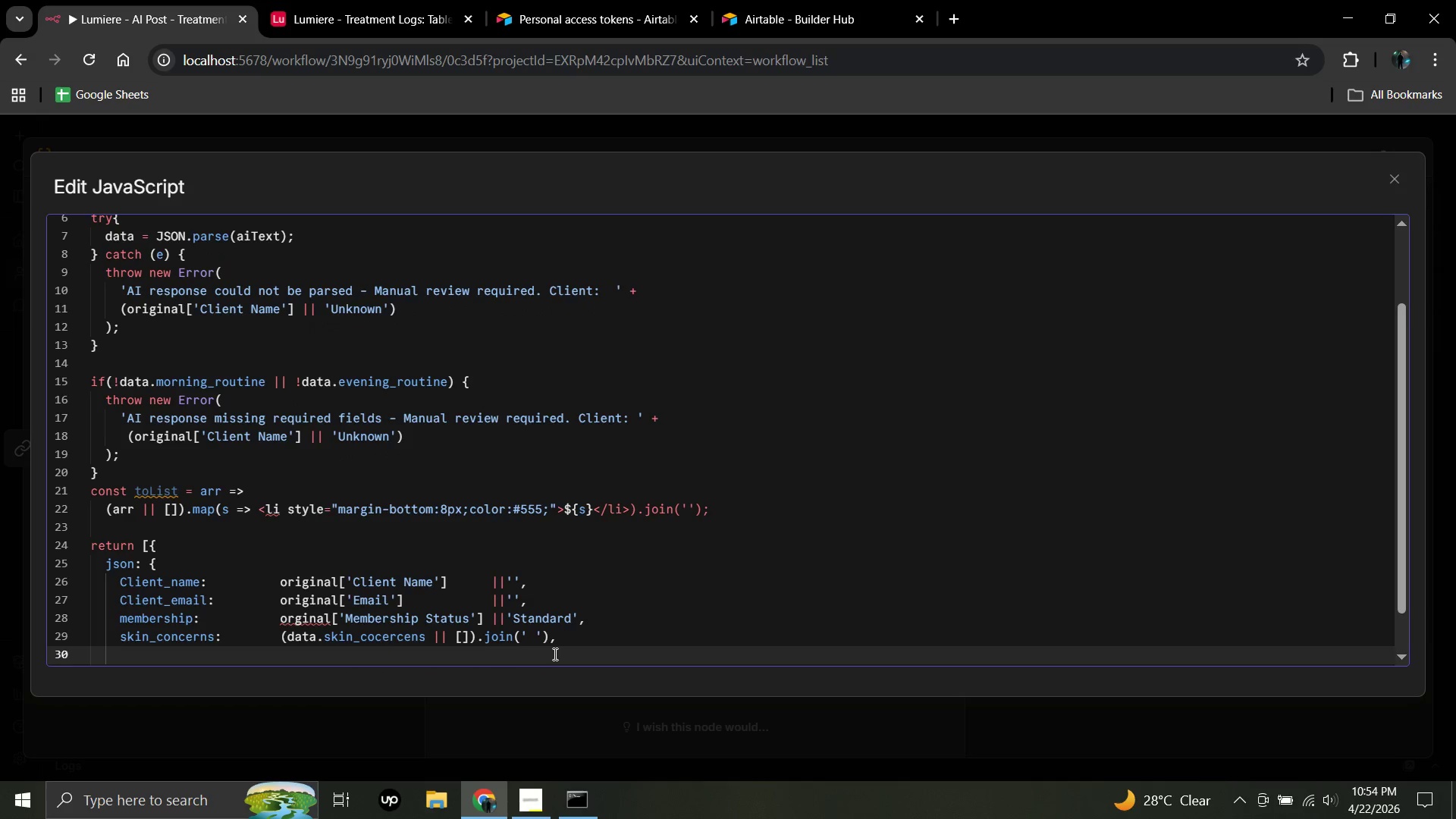 
type(morning)
 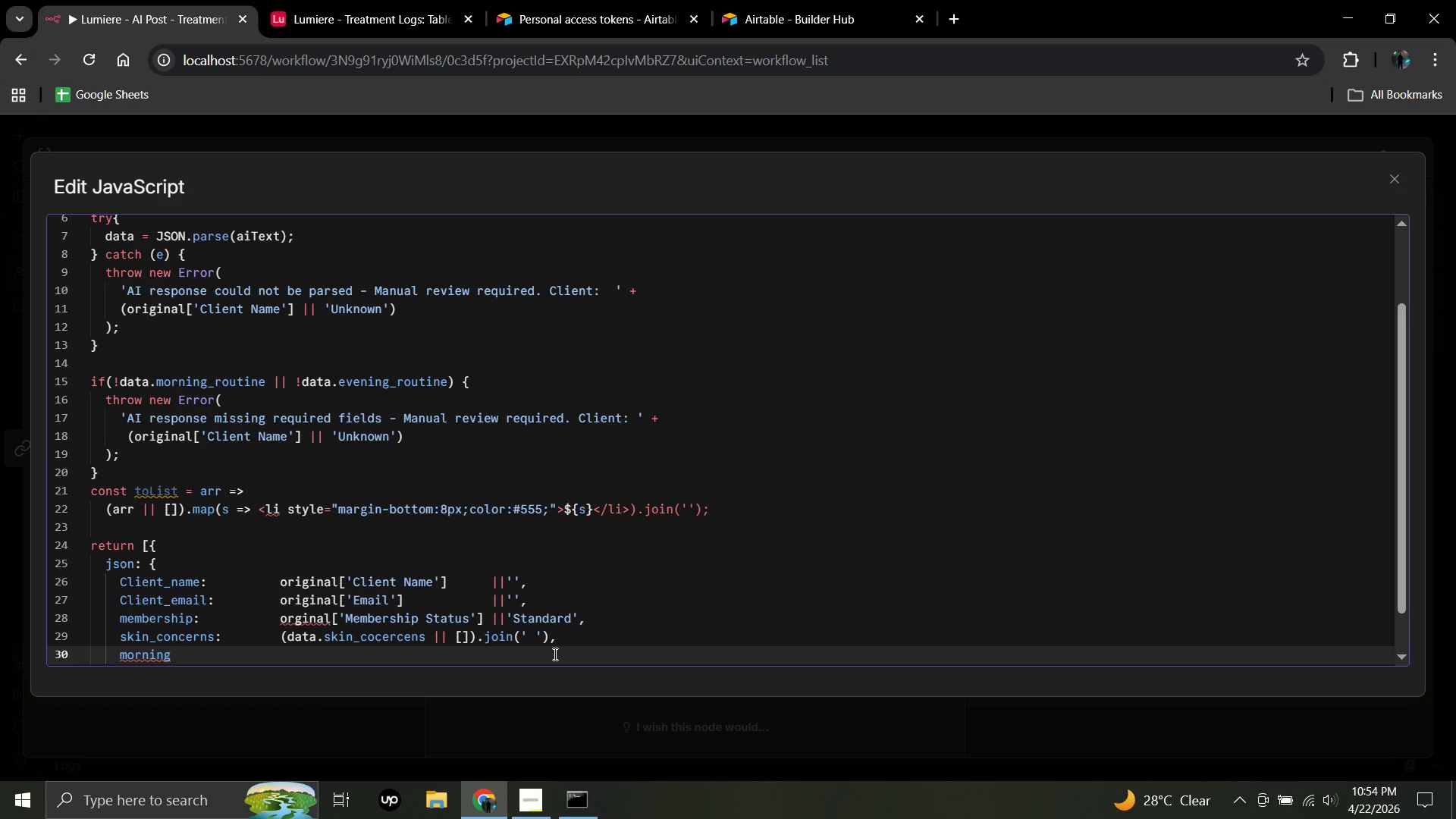 
type(_routine_html:)
 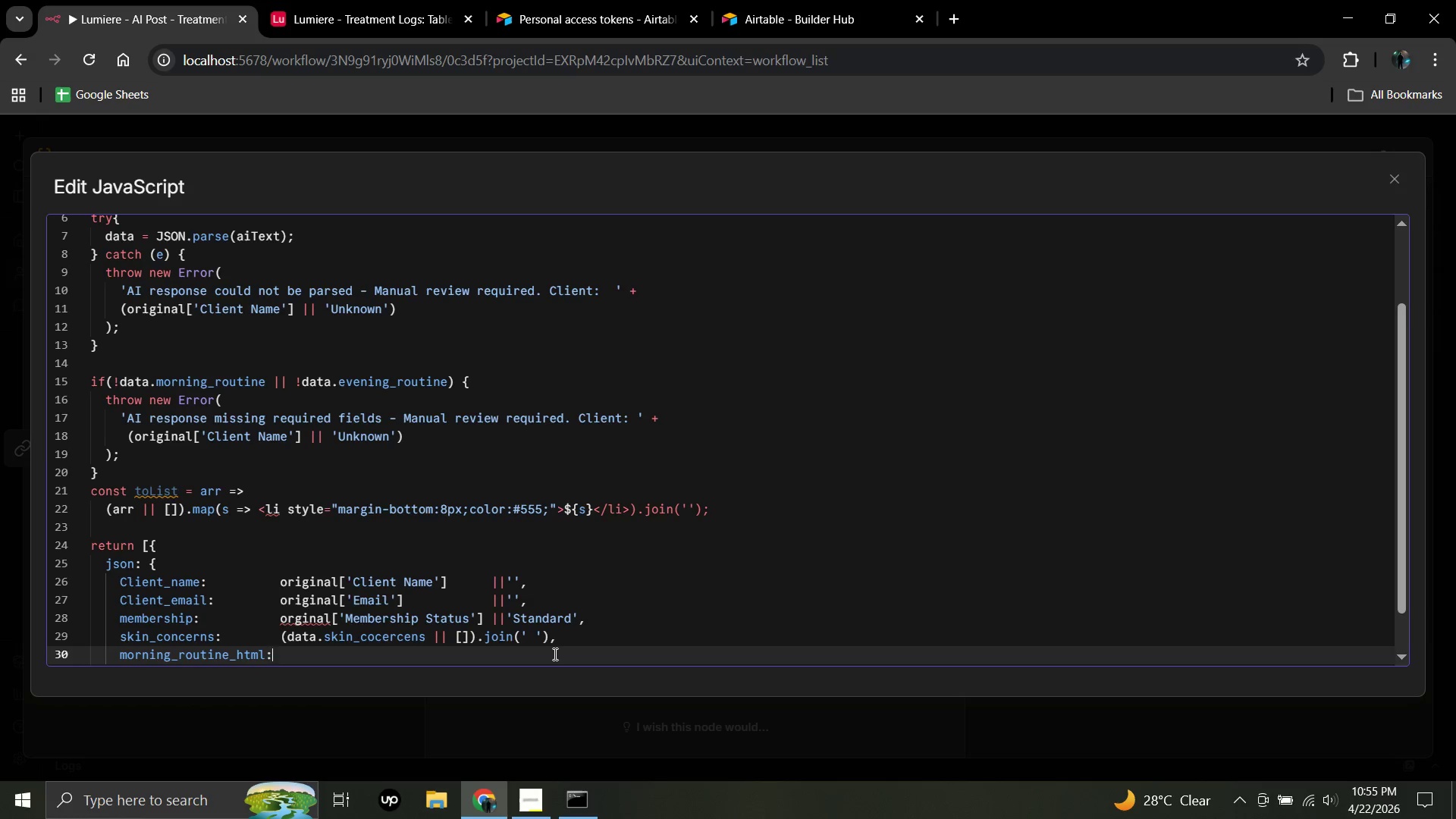 
type( toLis)
 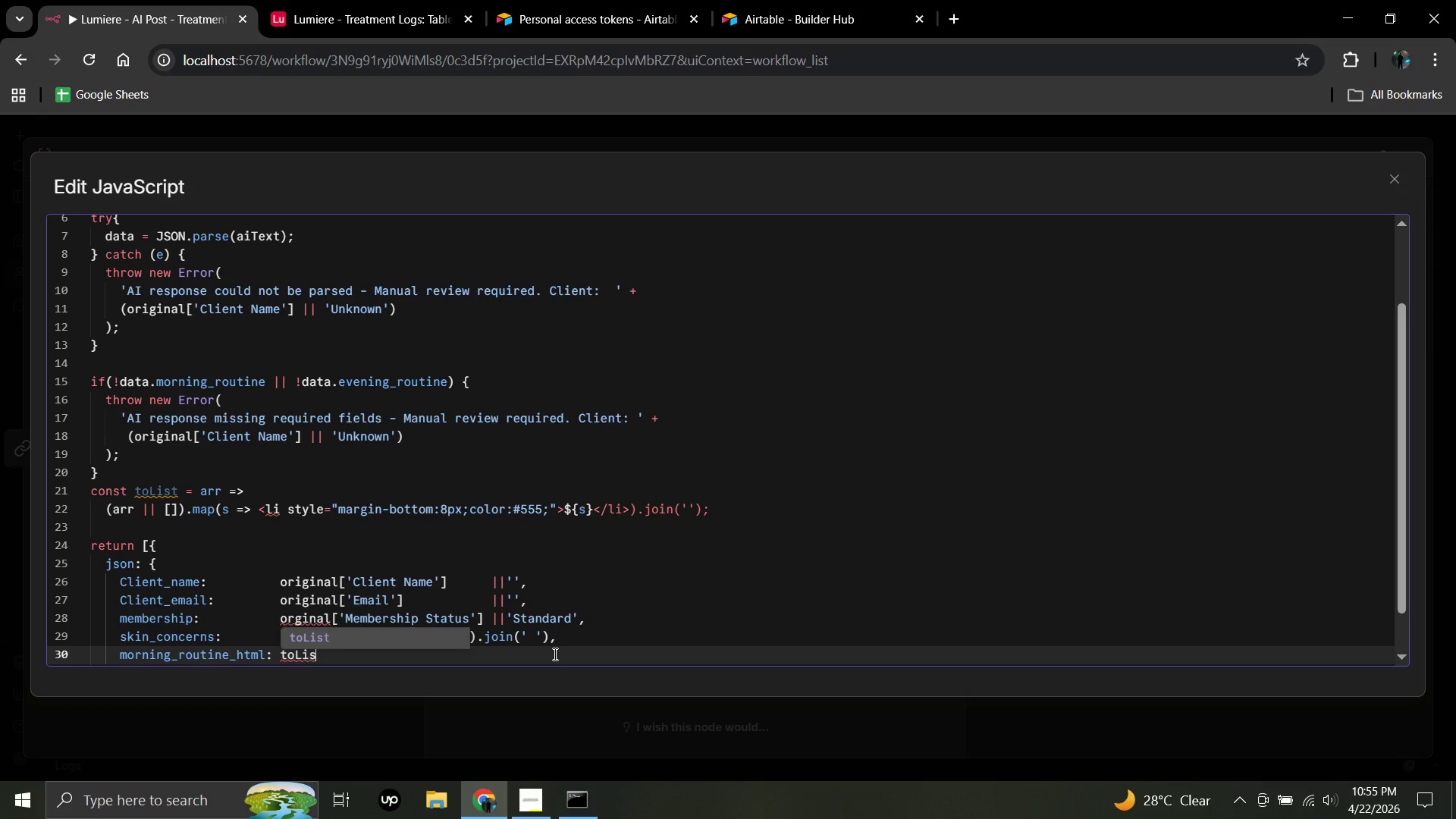 
wait(5.22)
 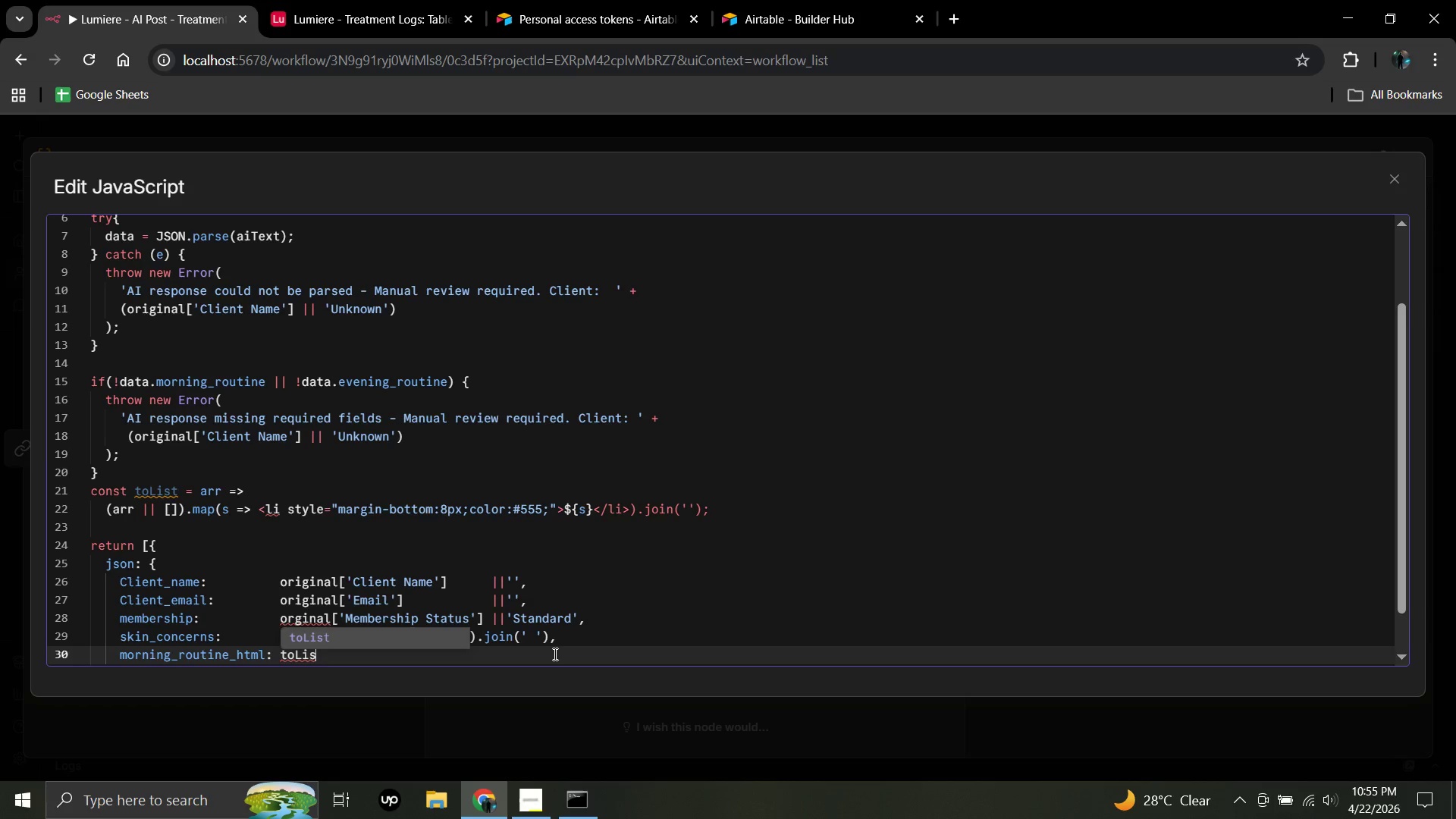 
type(t(data.morning)
 